 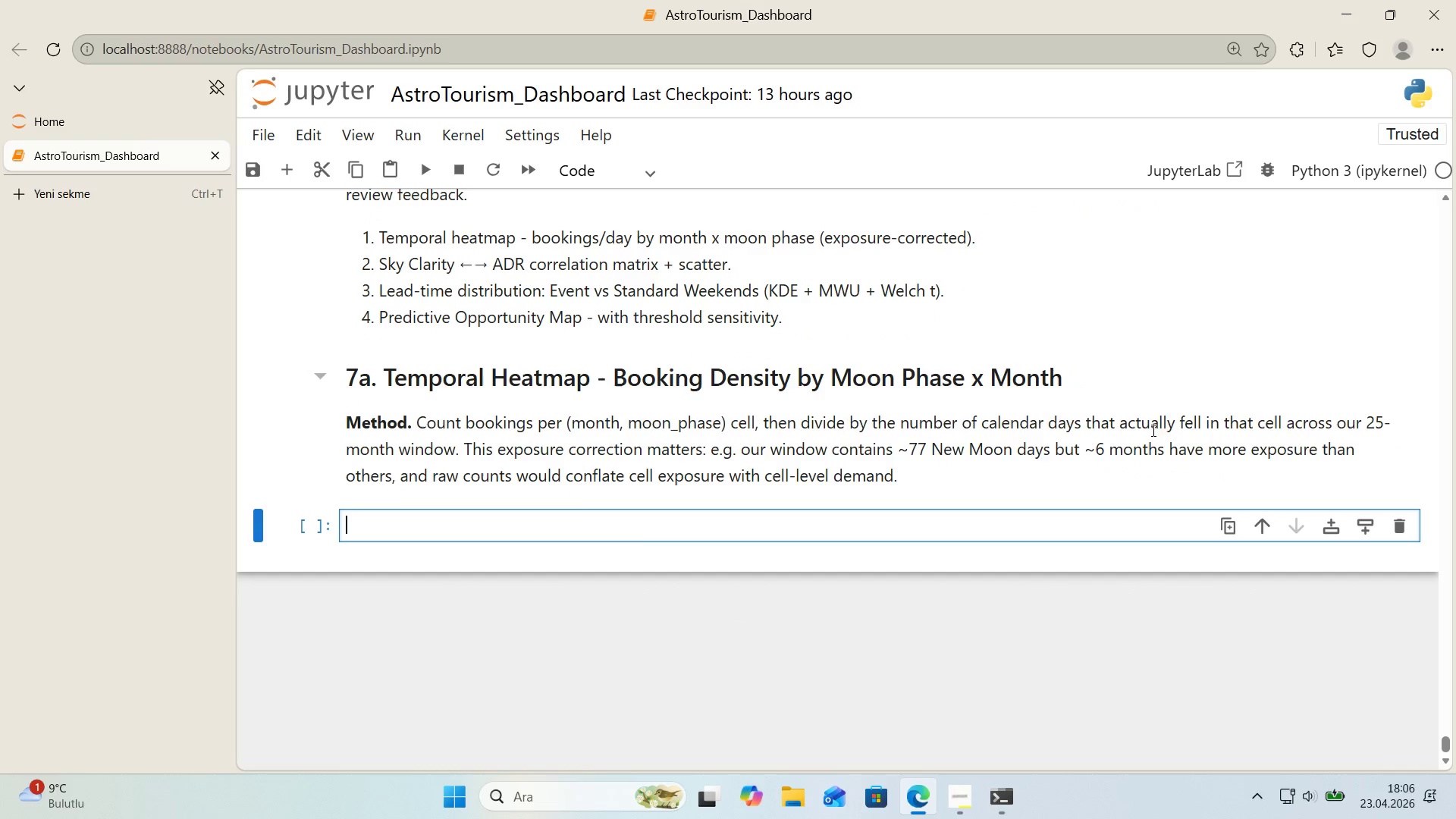 
left_click([127, 196])
 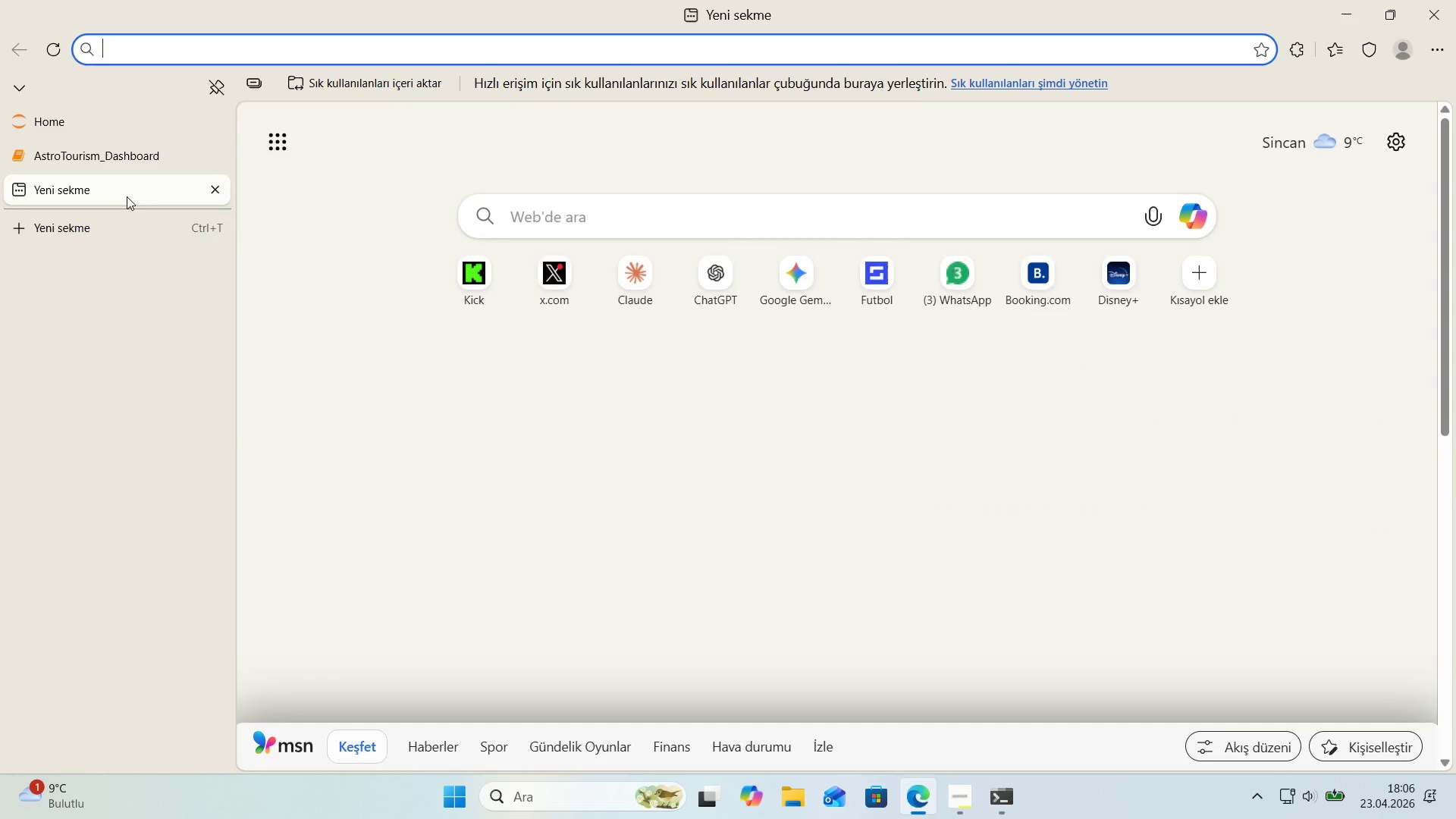 
type(expu)
key(Backspace)
type(osure correct'on rate calculat'on pandas)
 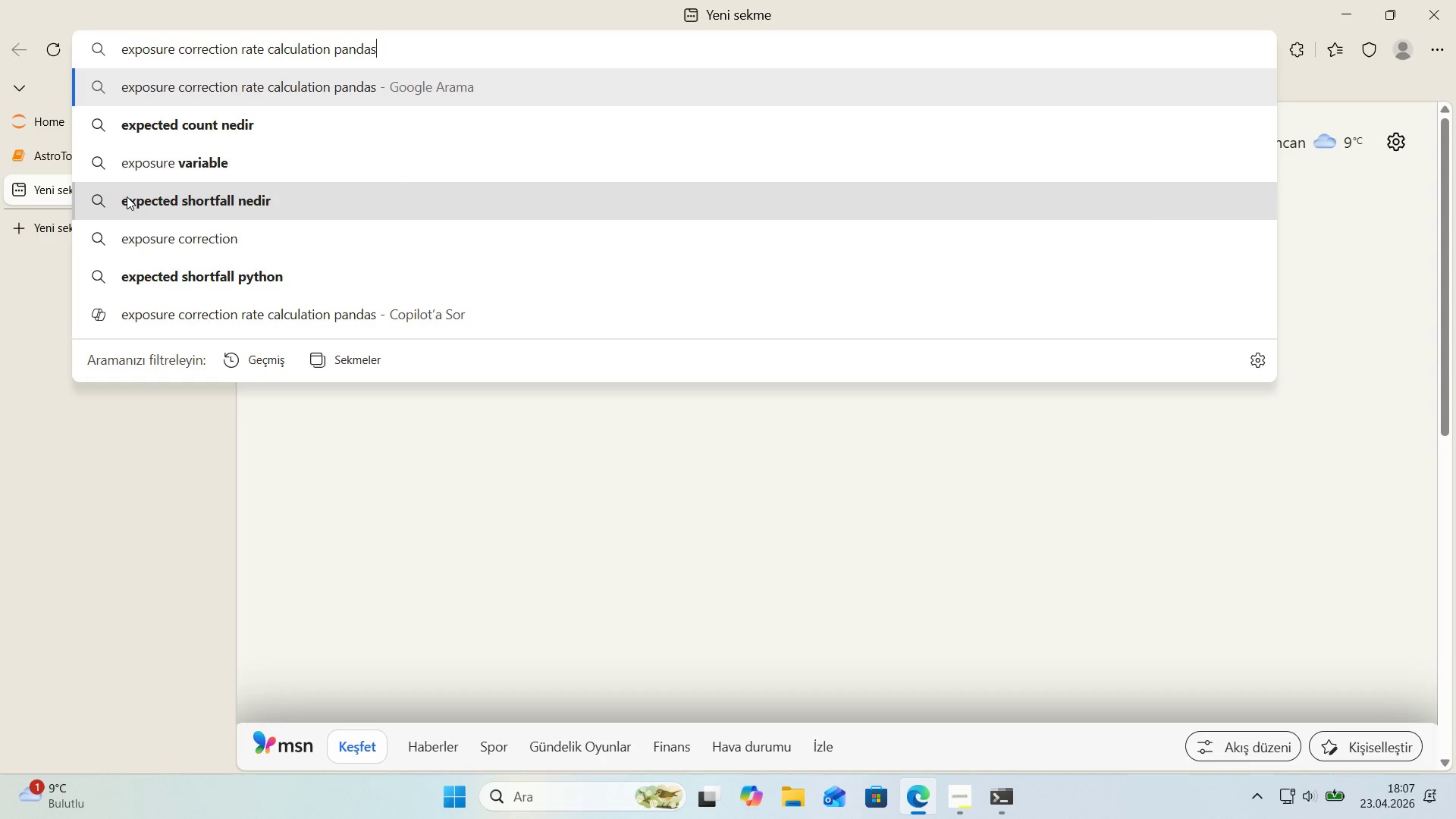 
key(Enter)
 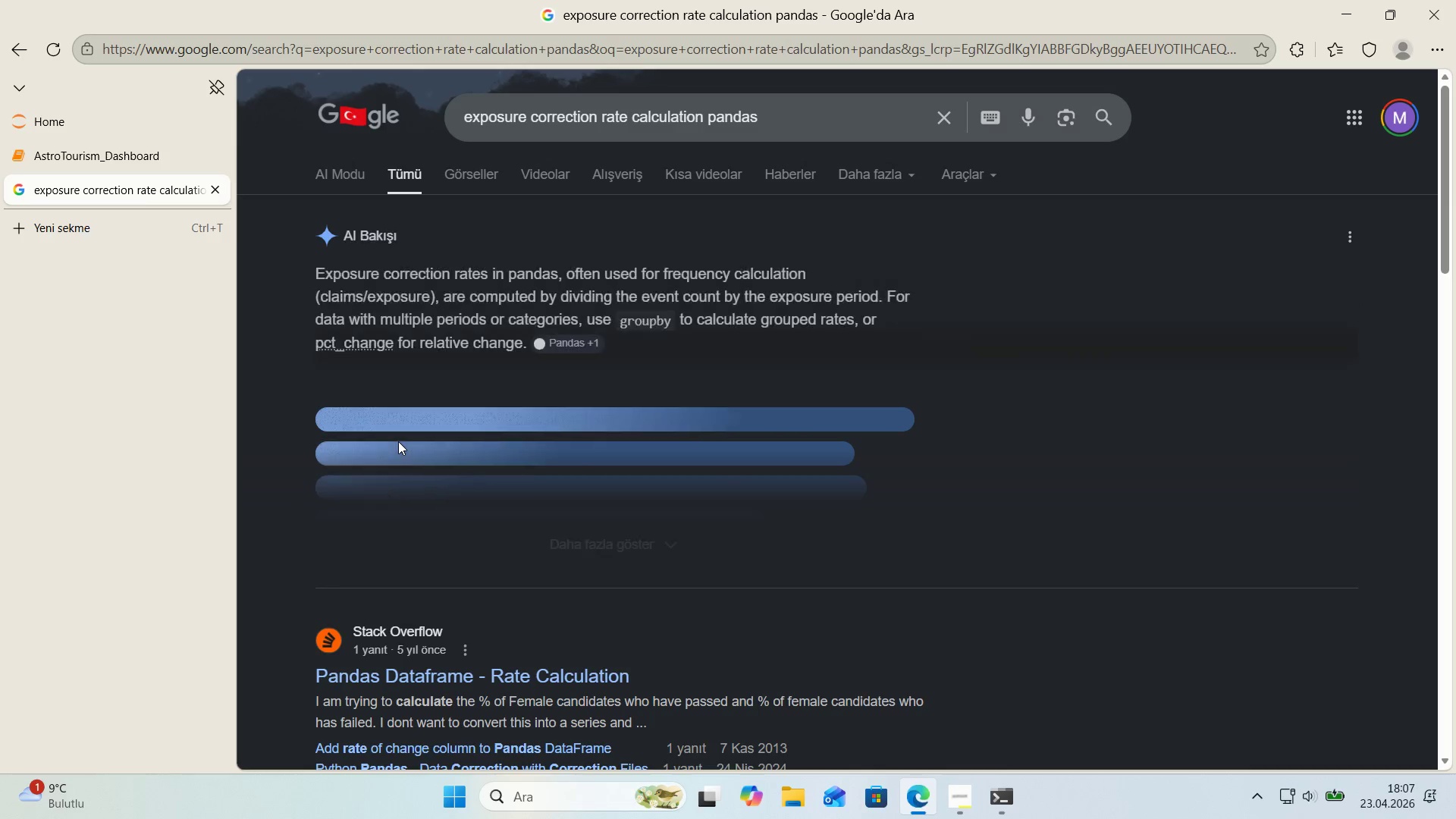 
left_click([536, 548])
 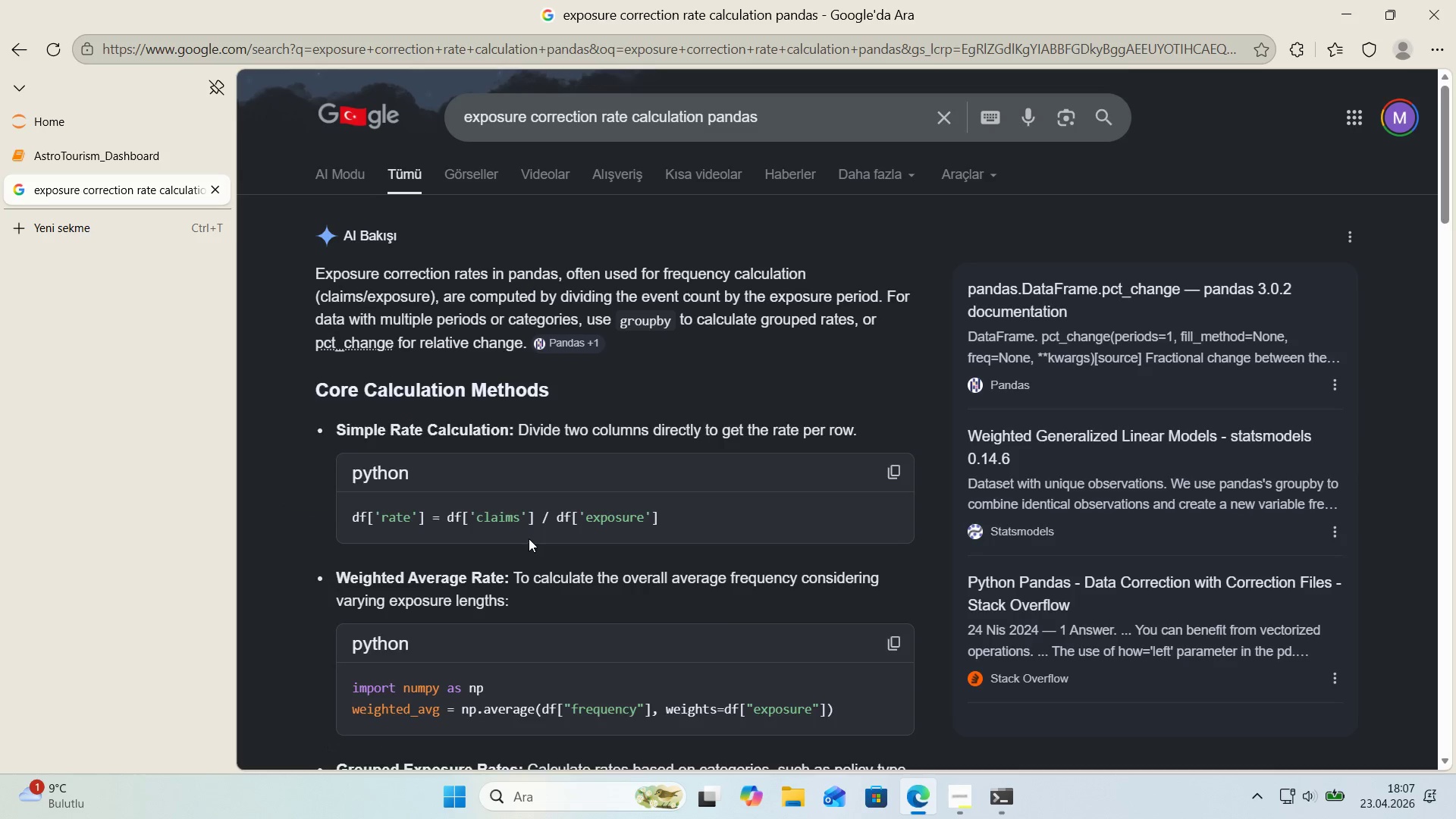 
scroll: coordinate [529, 538], scroll_direction: down, amount: 2.0
 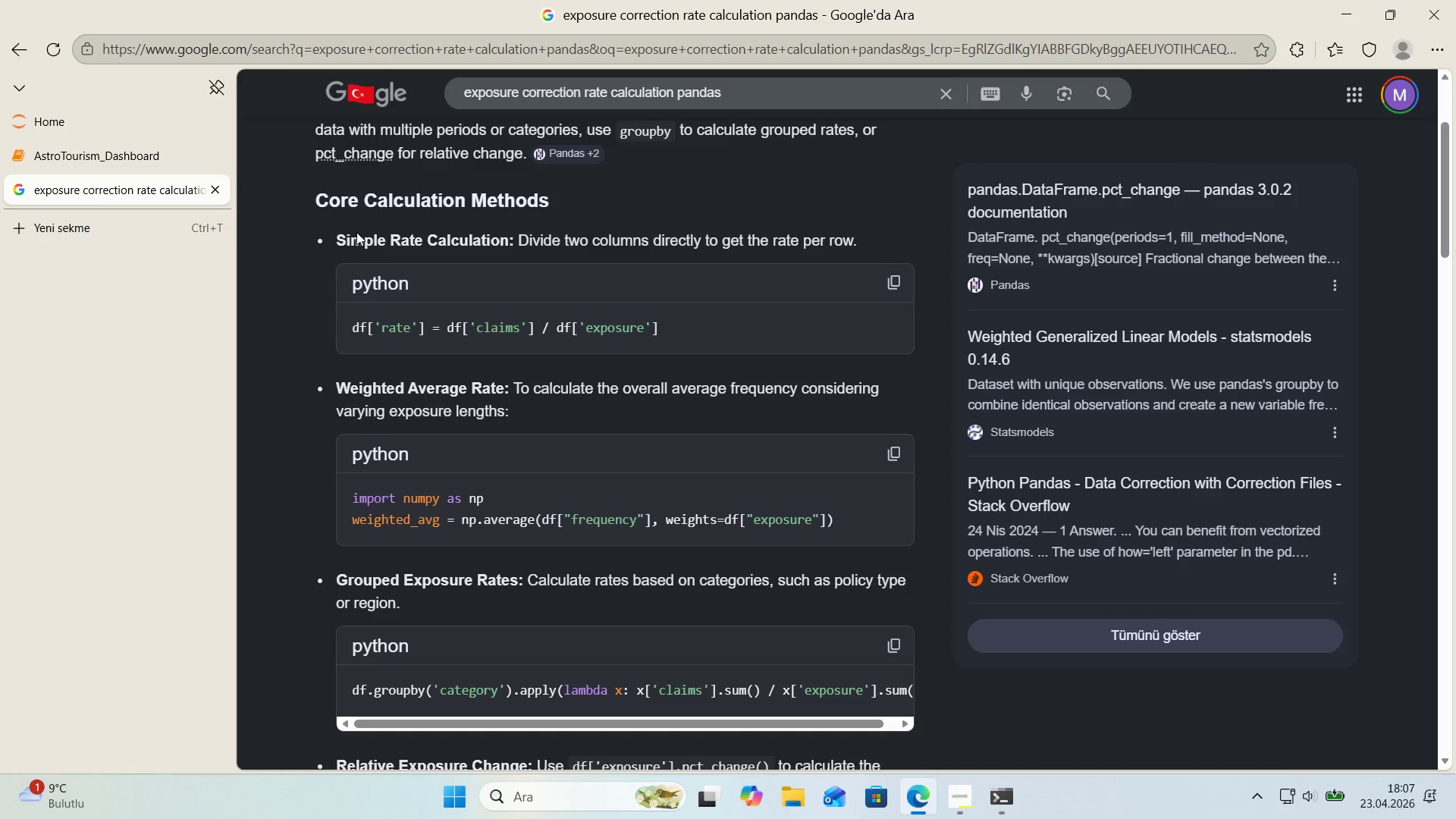 
wait(24.77)
 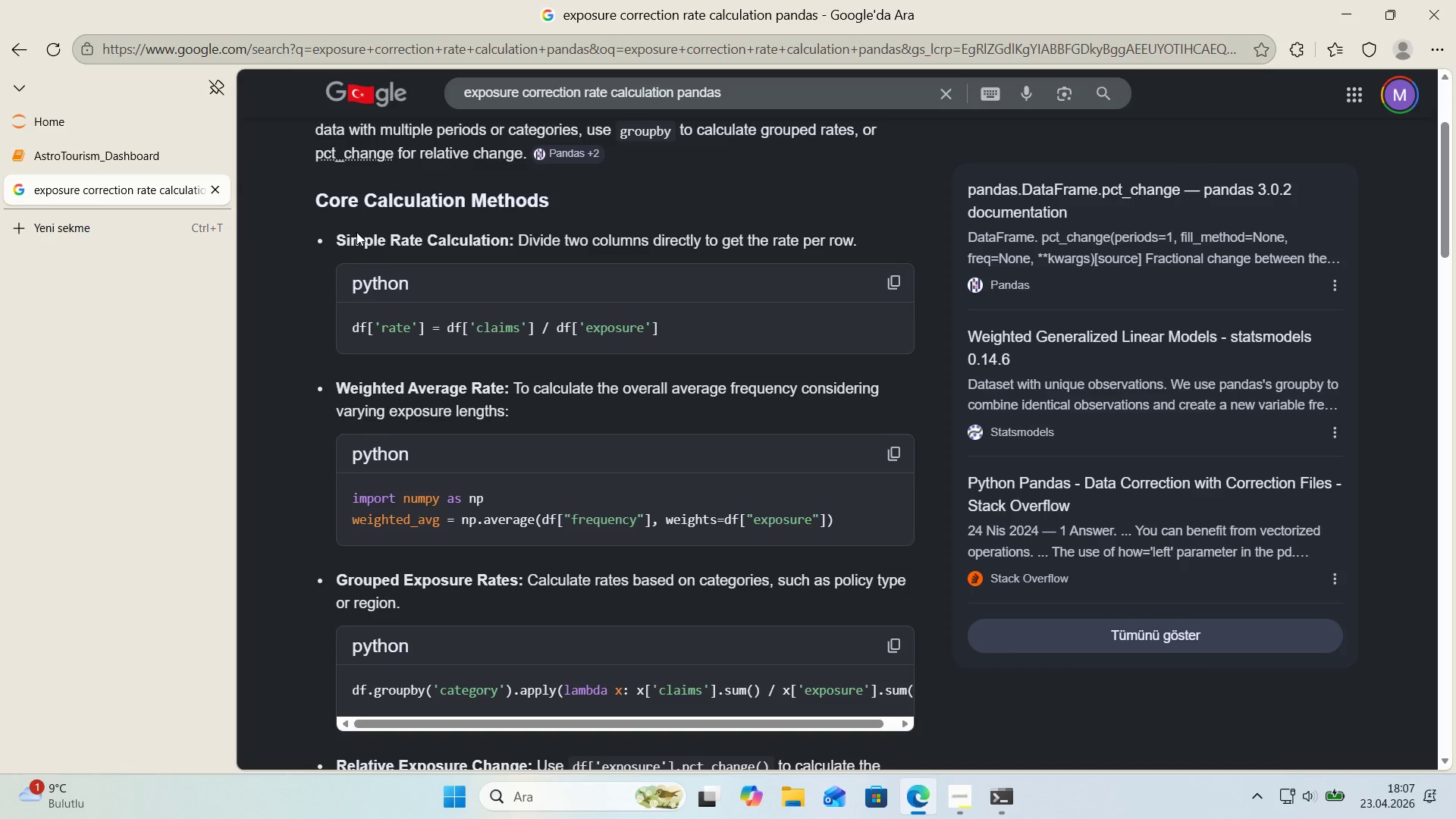 
scroll: coordinate [381, 428], scroll_direction: down, amount: 2.0
 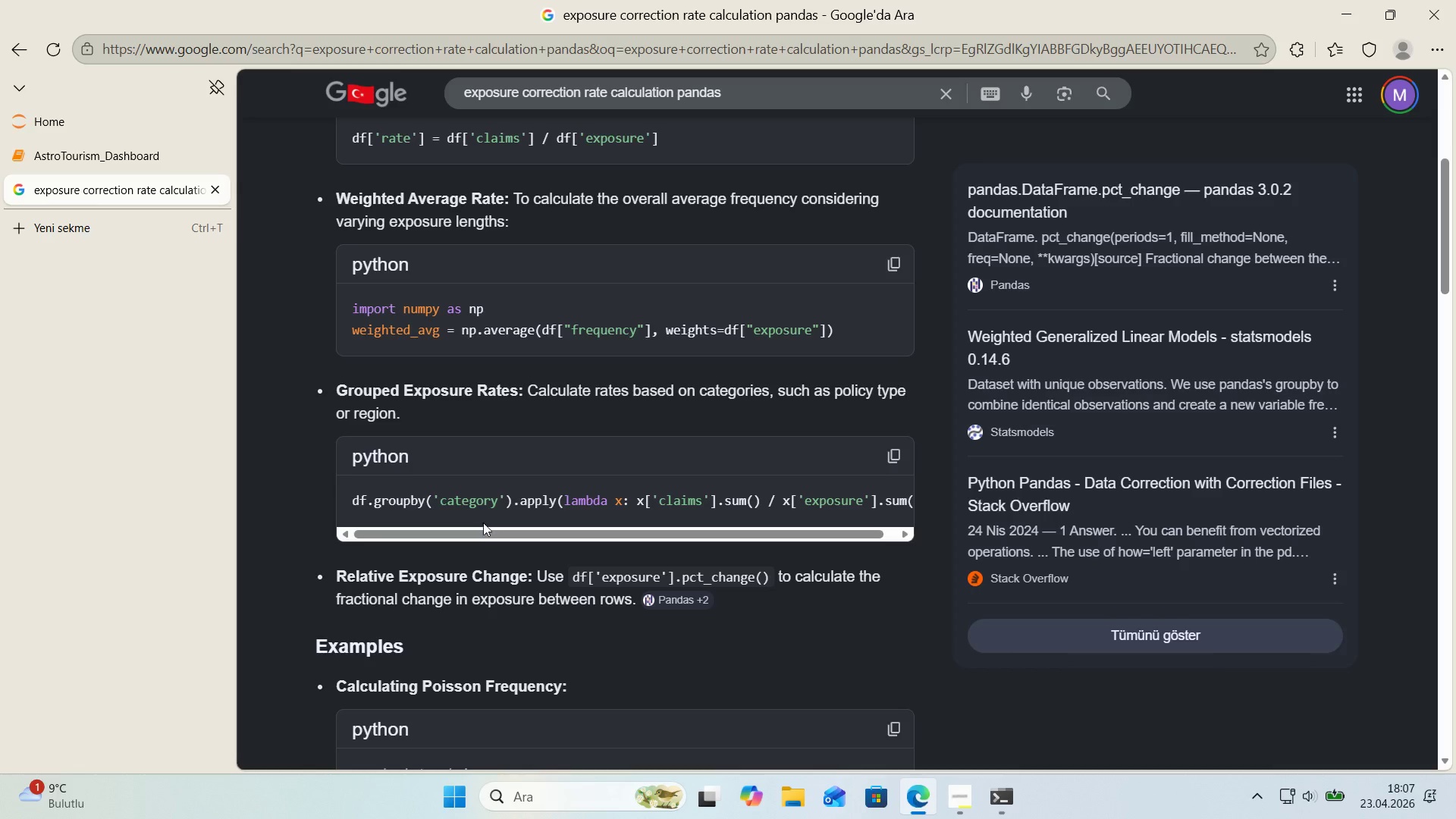 
left_click_drag(start_coordinate=[488, 535], to_coordinate=[557, 536])
 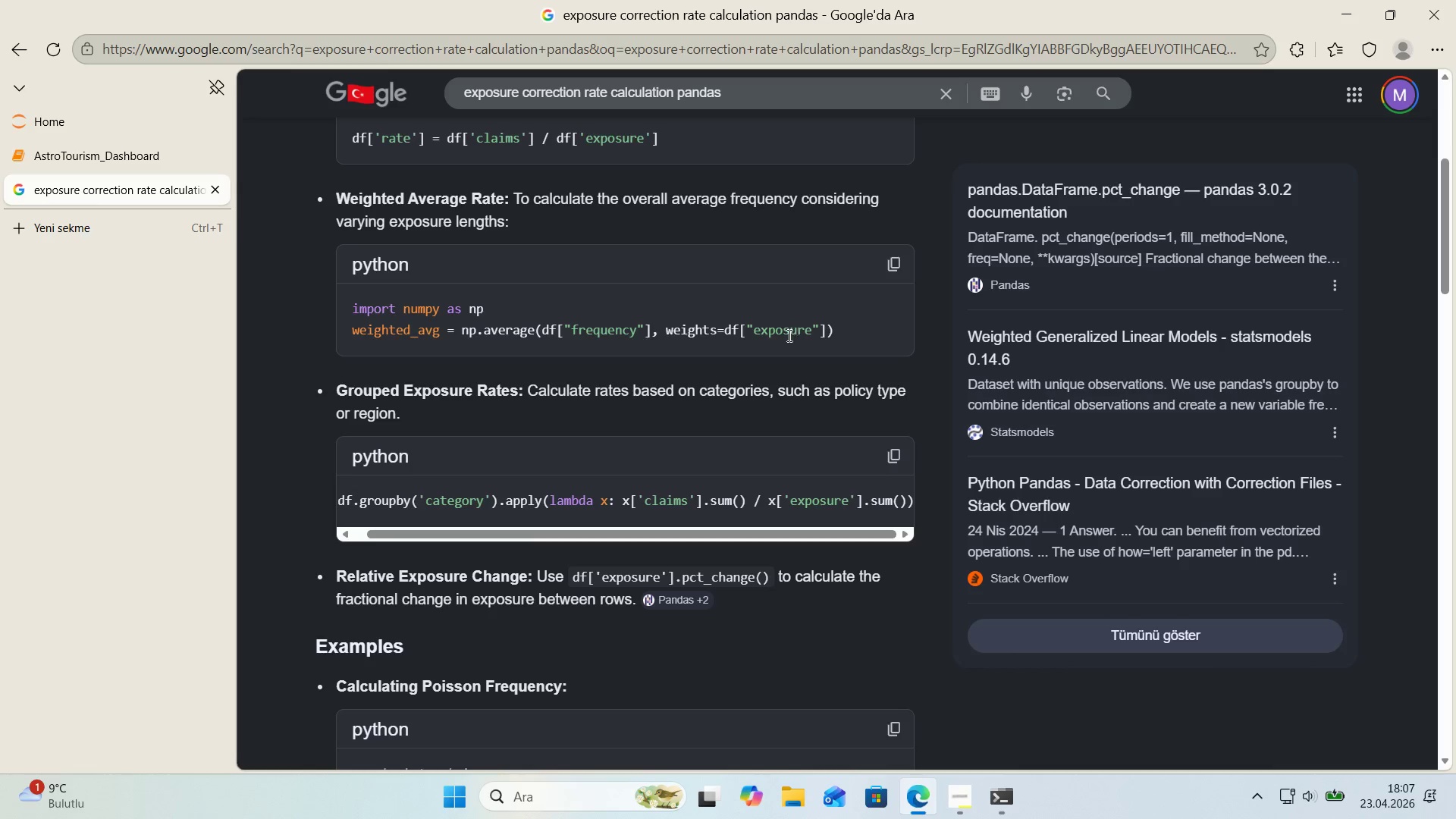 
wait(5.14)
 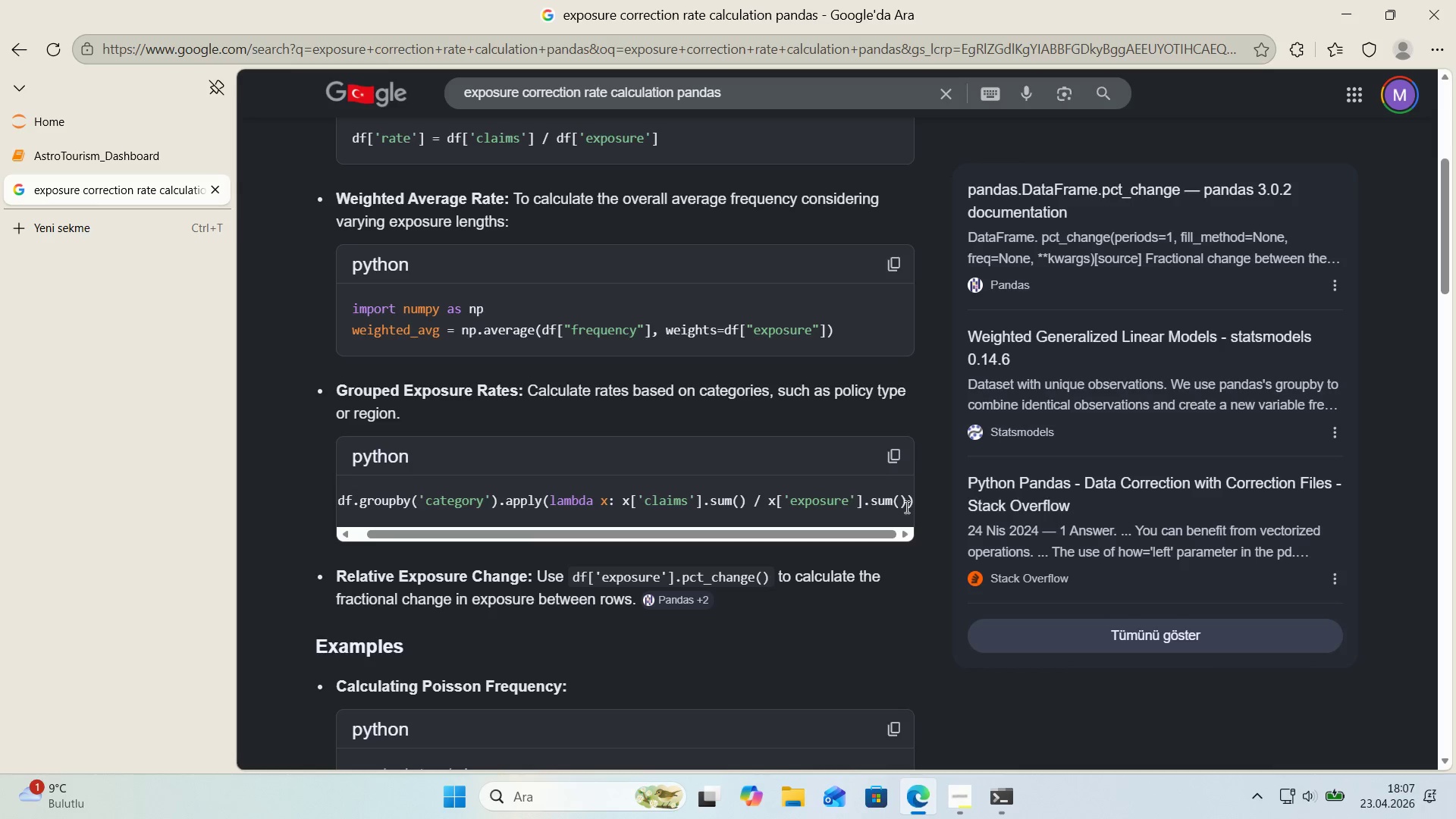 
scroll: coordinate [494, 403], scroll_direction: down, amount: 3.0
 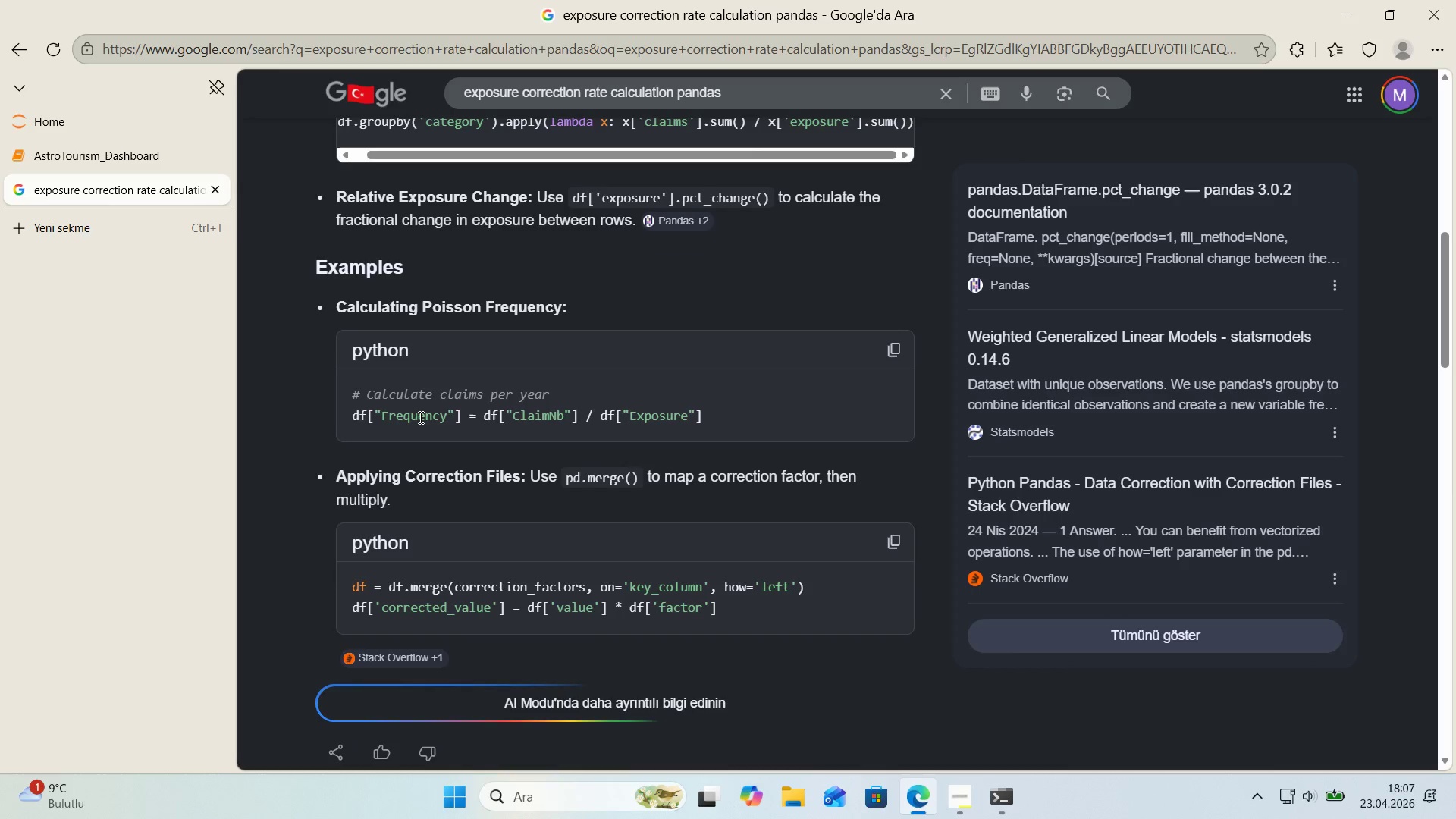 
scroll: coordinate [419, 417], scroll_direction: up, amount: 1.0
 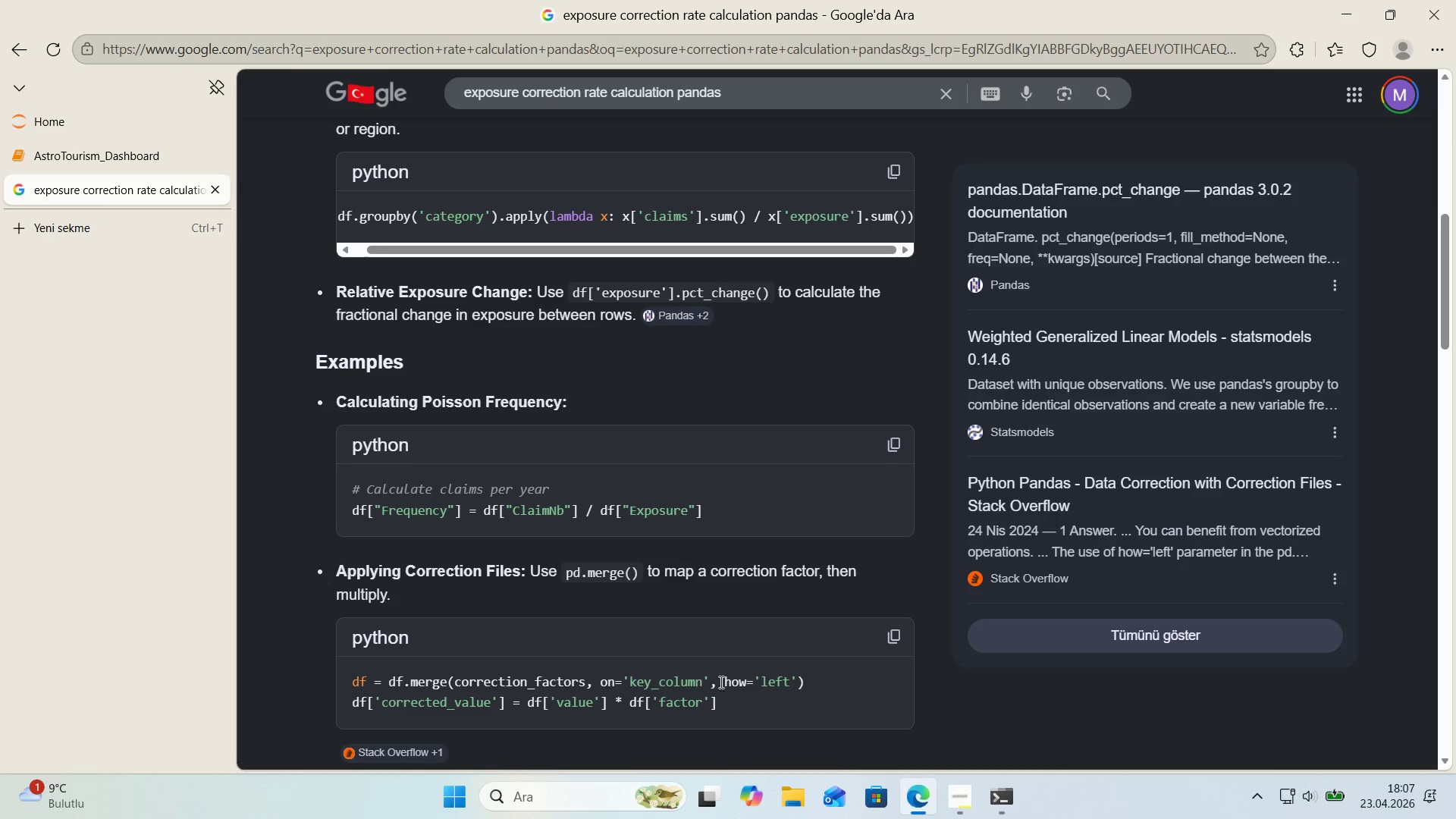 
wait(5.97)
 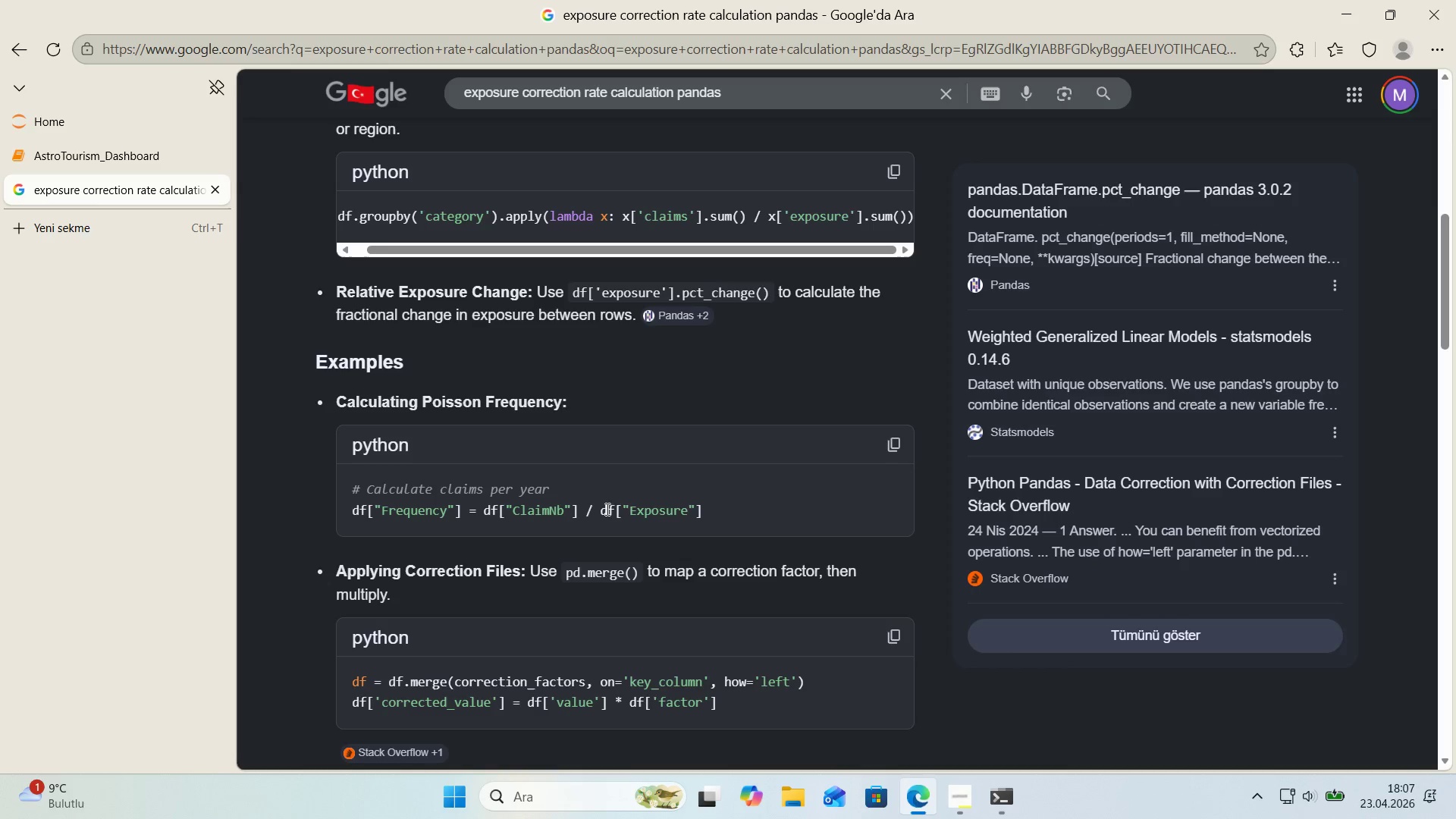 
scroll: coordinate [417, 595], scroll_direction: down, amount: 4.0
 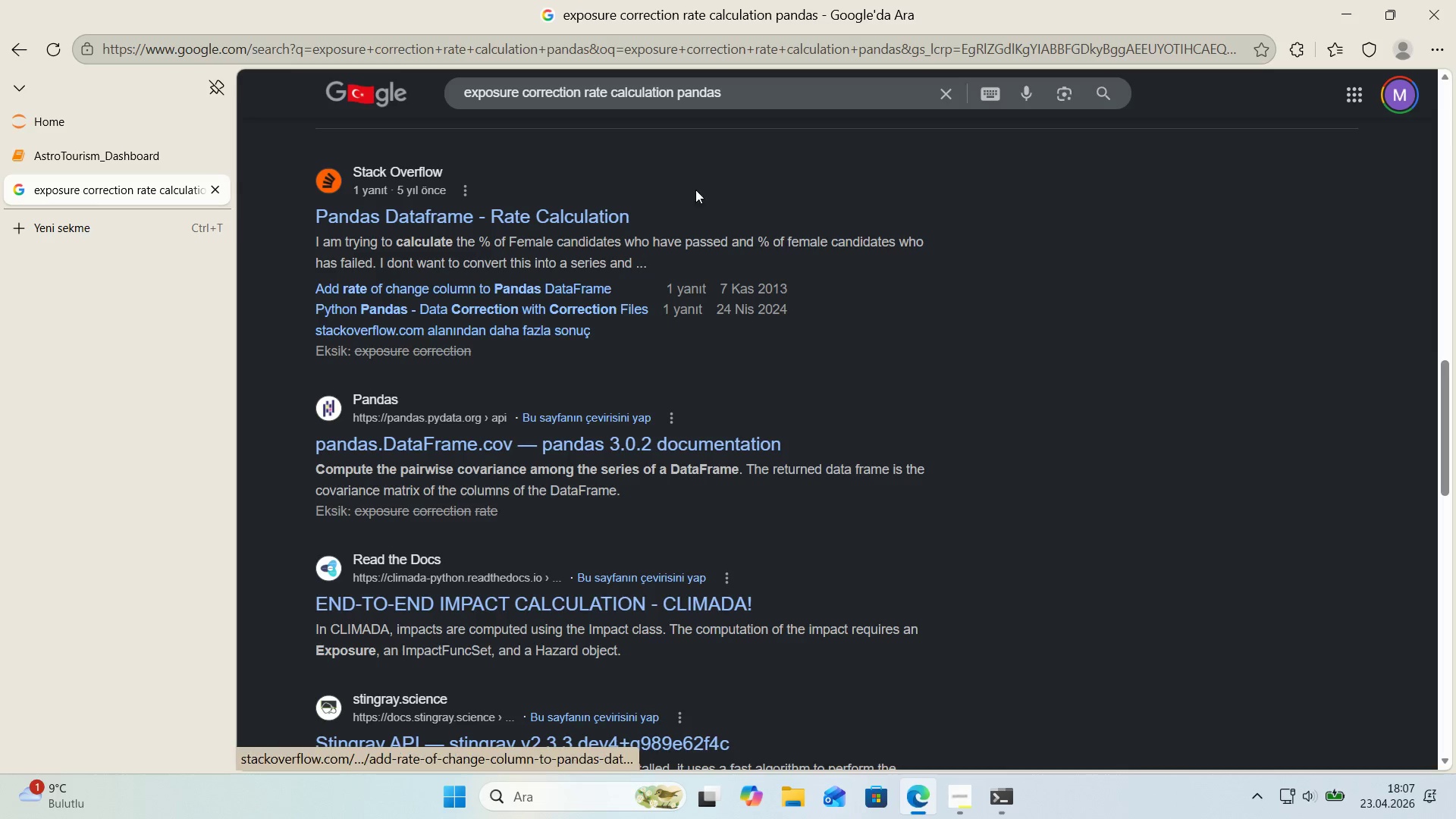 
wait(5.27)
 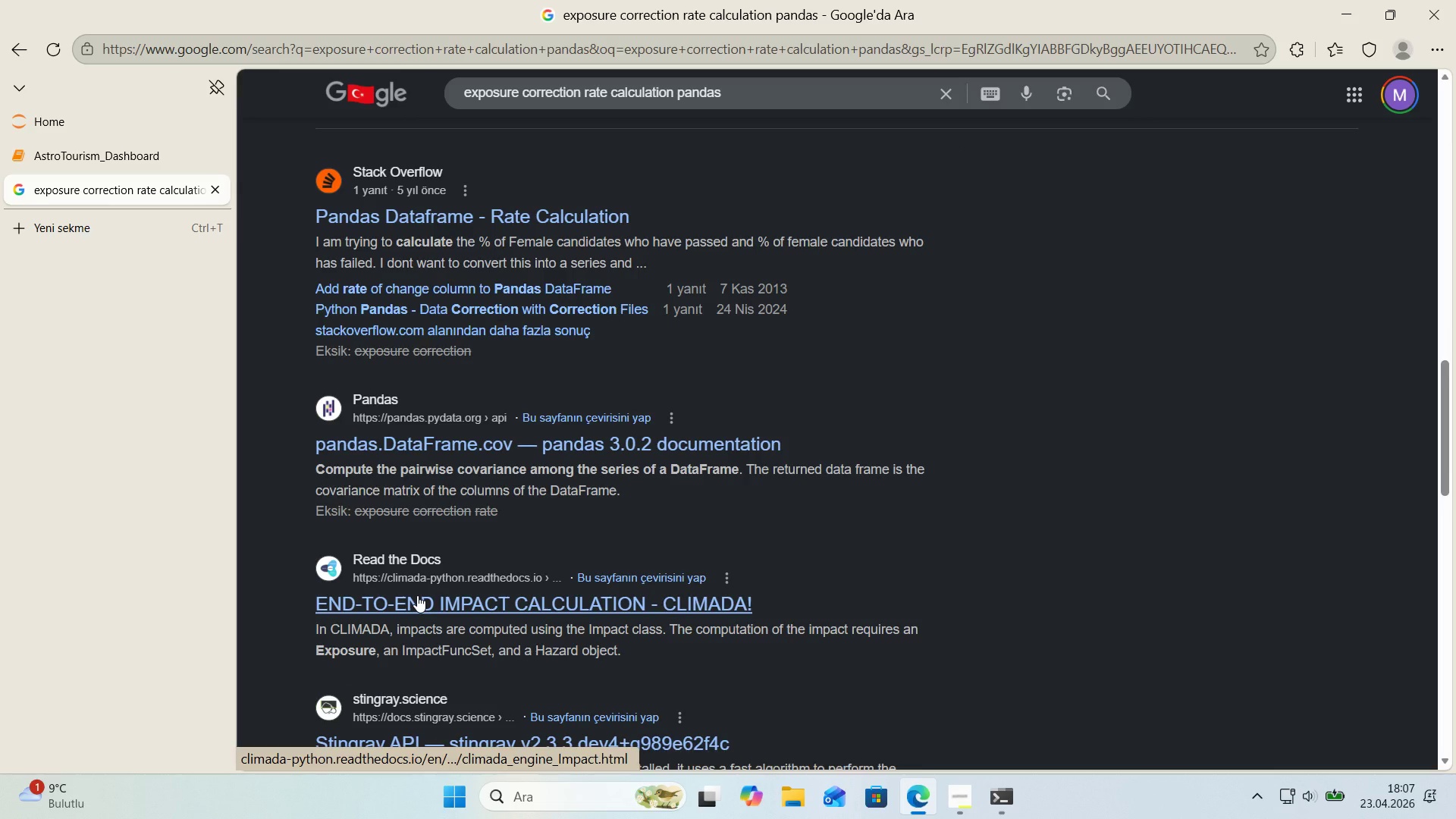 
left_click([429, 449])
 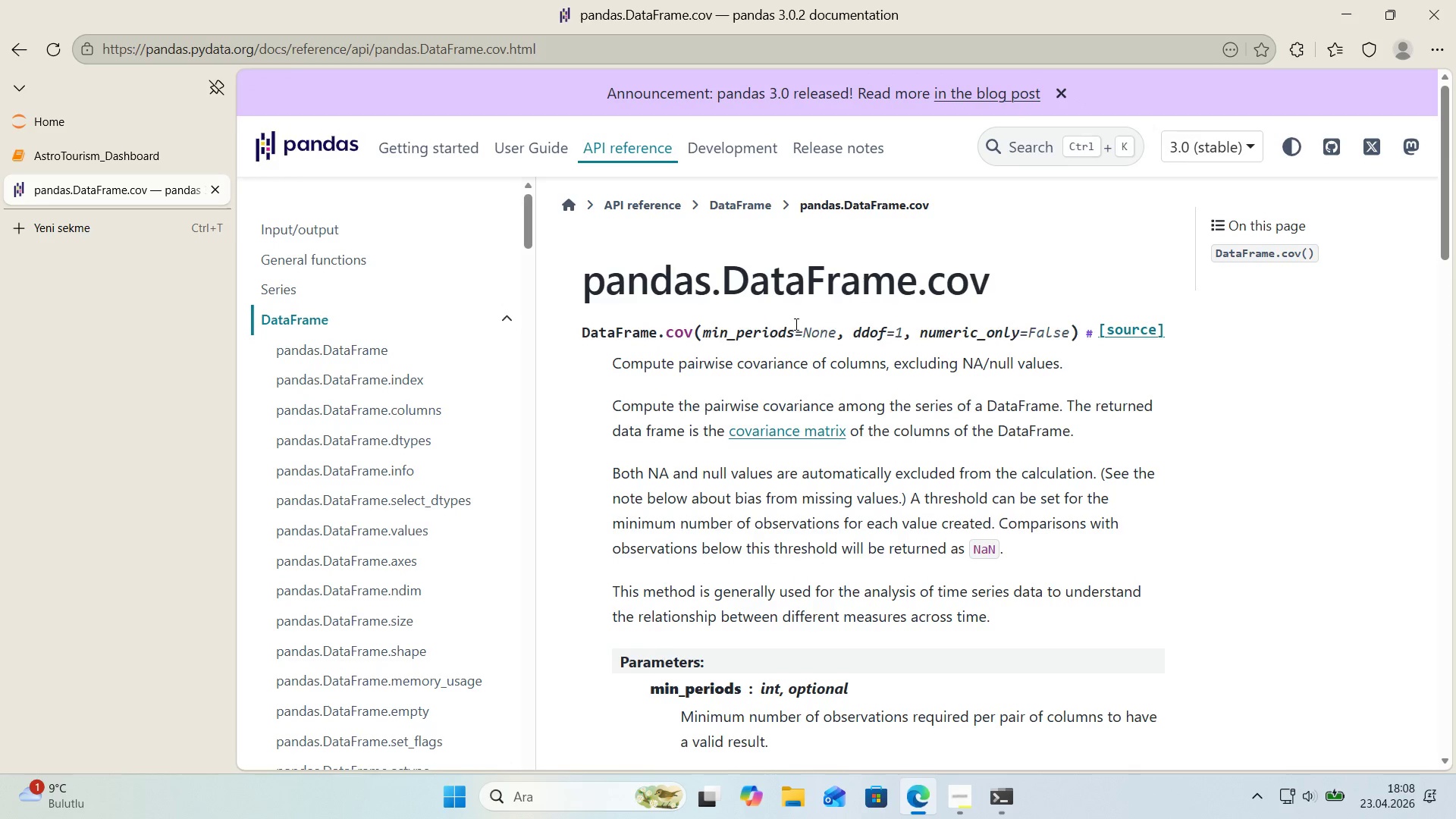 
scroll: coordinate [798, 324], scroll_direction: down, amount: 16.0
 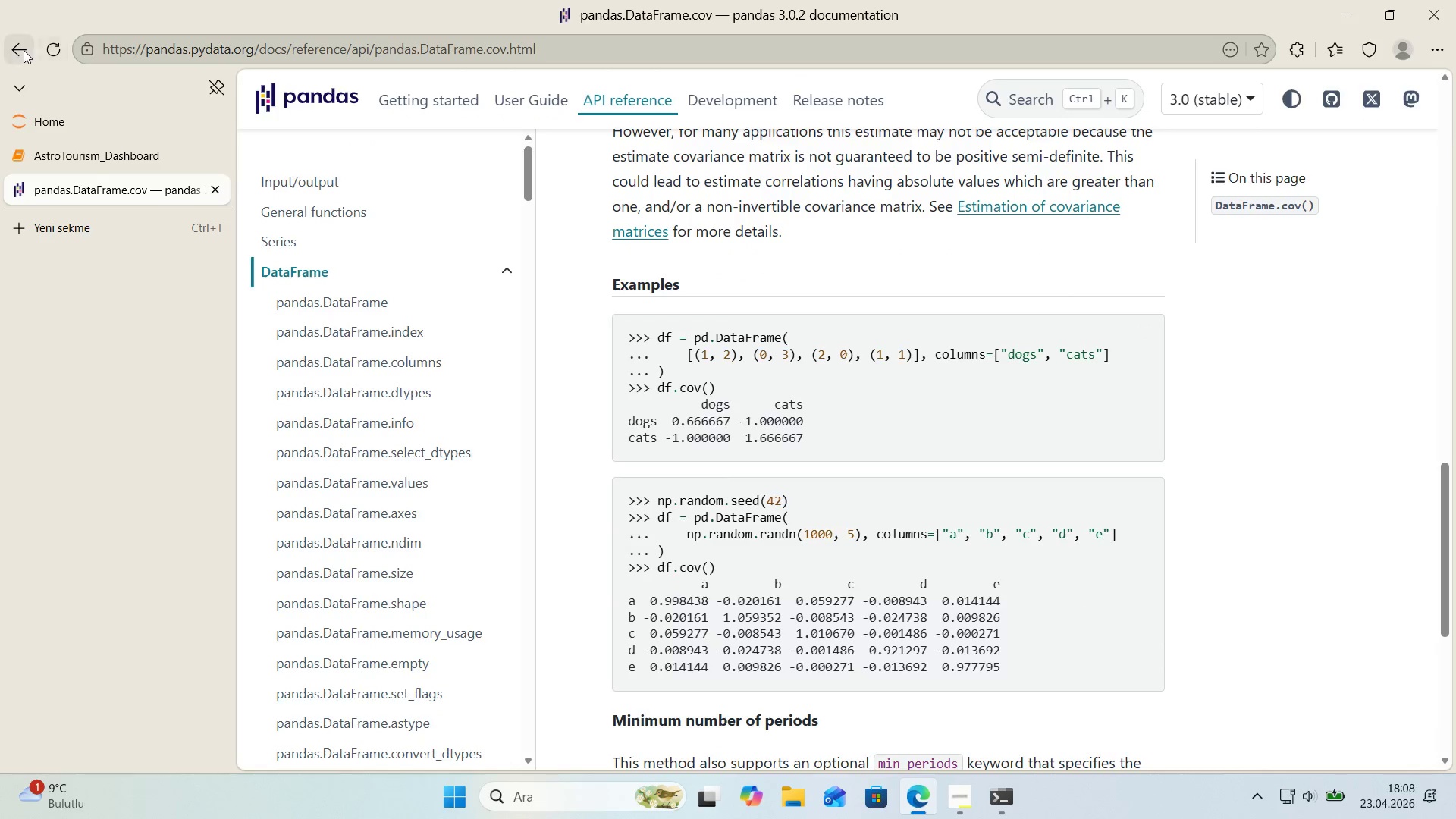 
scroll: coordinate [415, 246], scroll_direction: up, amount: 14.0
 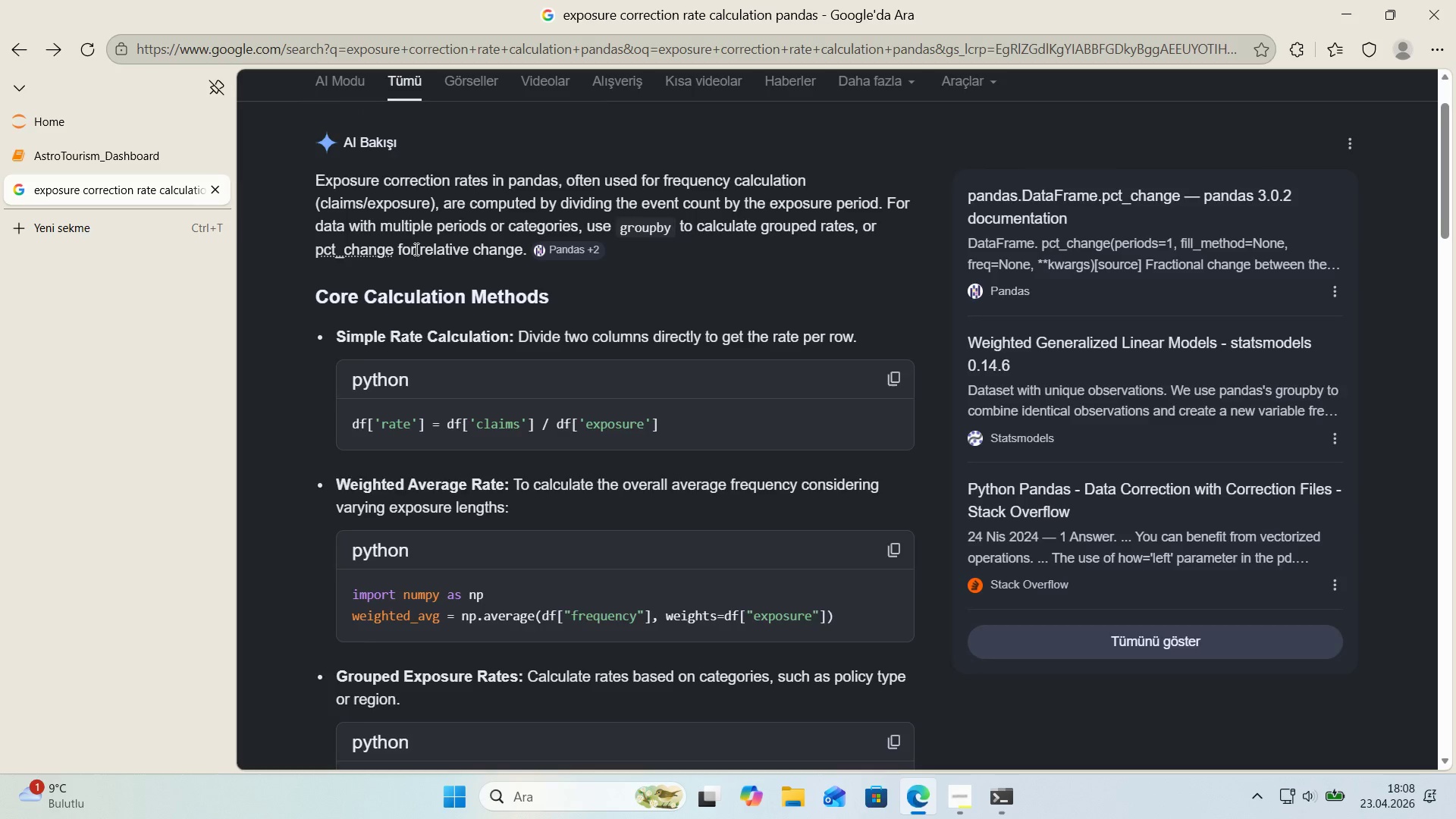 
scroll: coordinate [415, 249], scroll_direction: up, amount: 1.0
 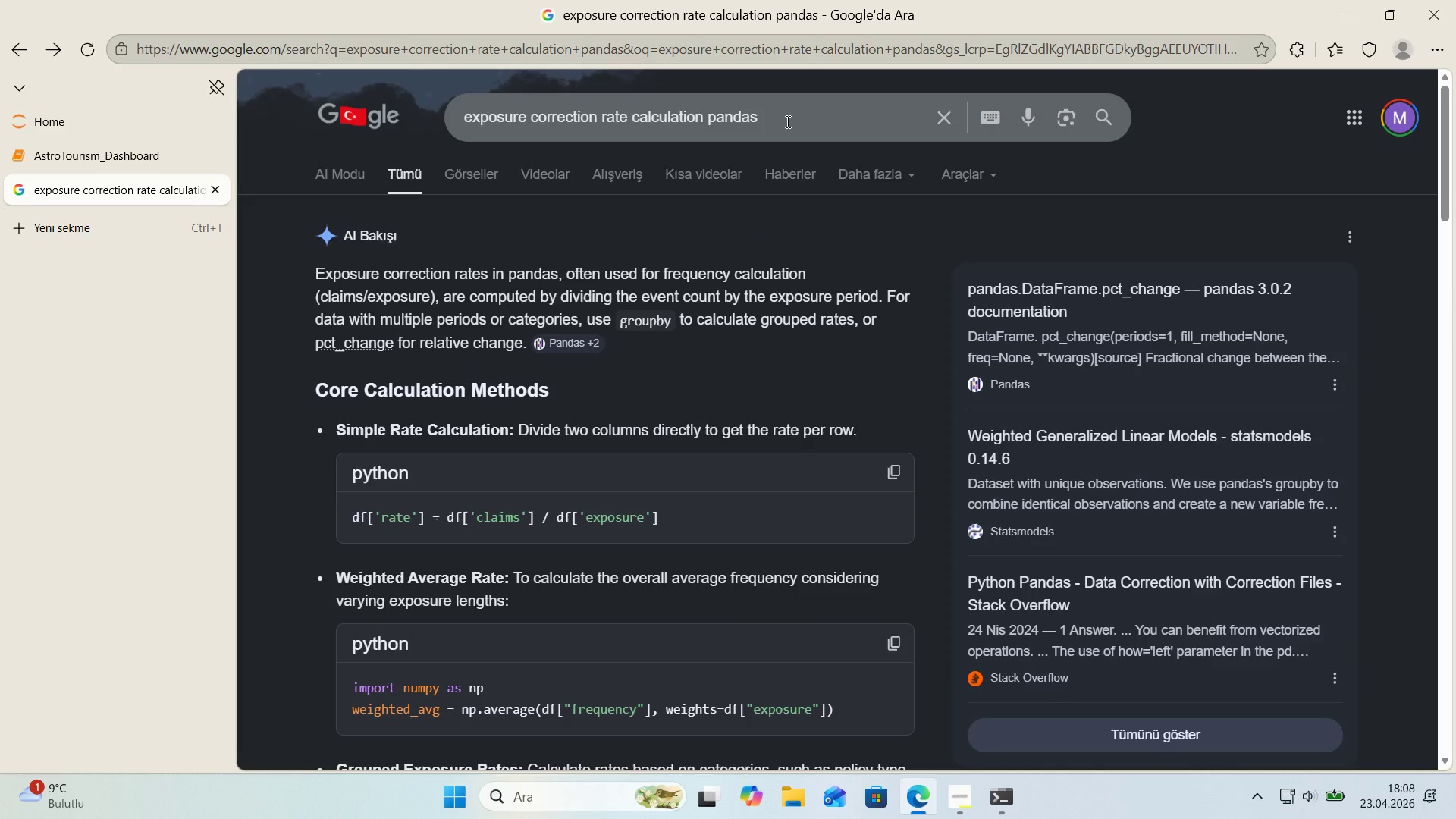 
left_click_drag(start_coordinate=[786, 121], to_coordinate=[344, 120])
 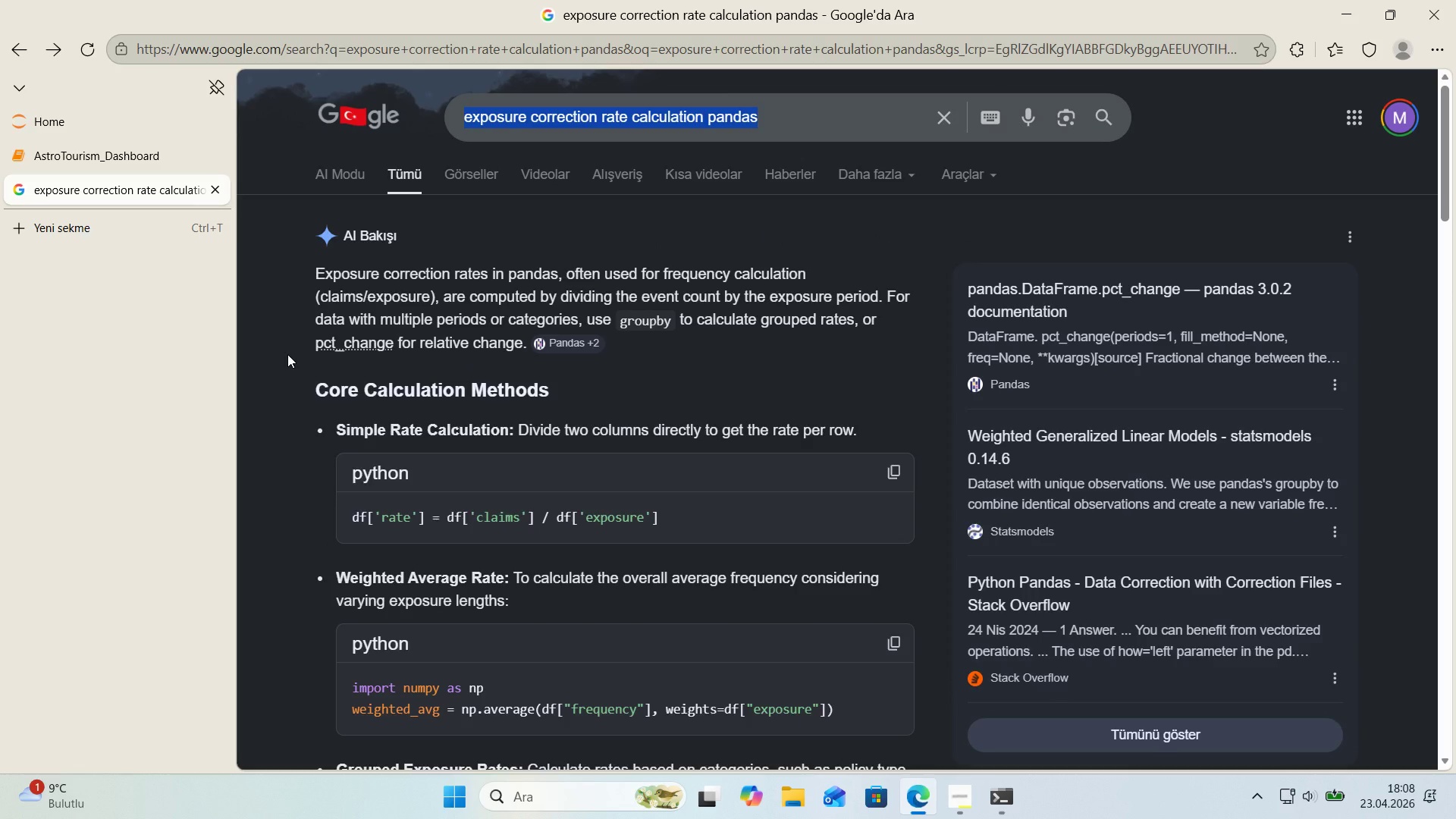 
type(seaborn haetma)
key(Backspace)
key(Backspace)
key(Backspace)
key(Backspace)
key(Backspace)
type(eatmap annot cmap custom)
 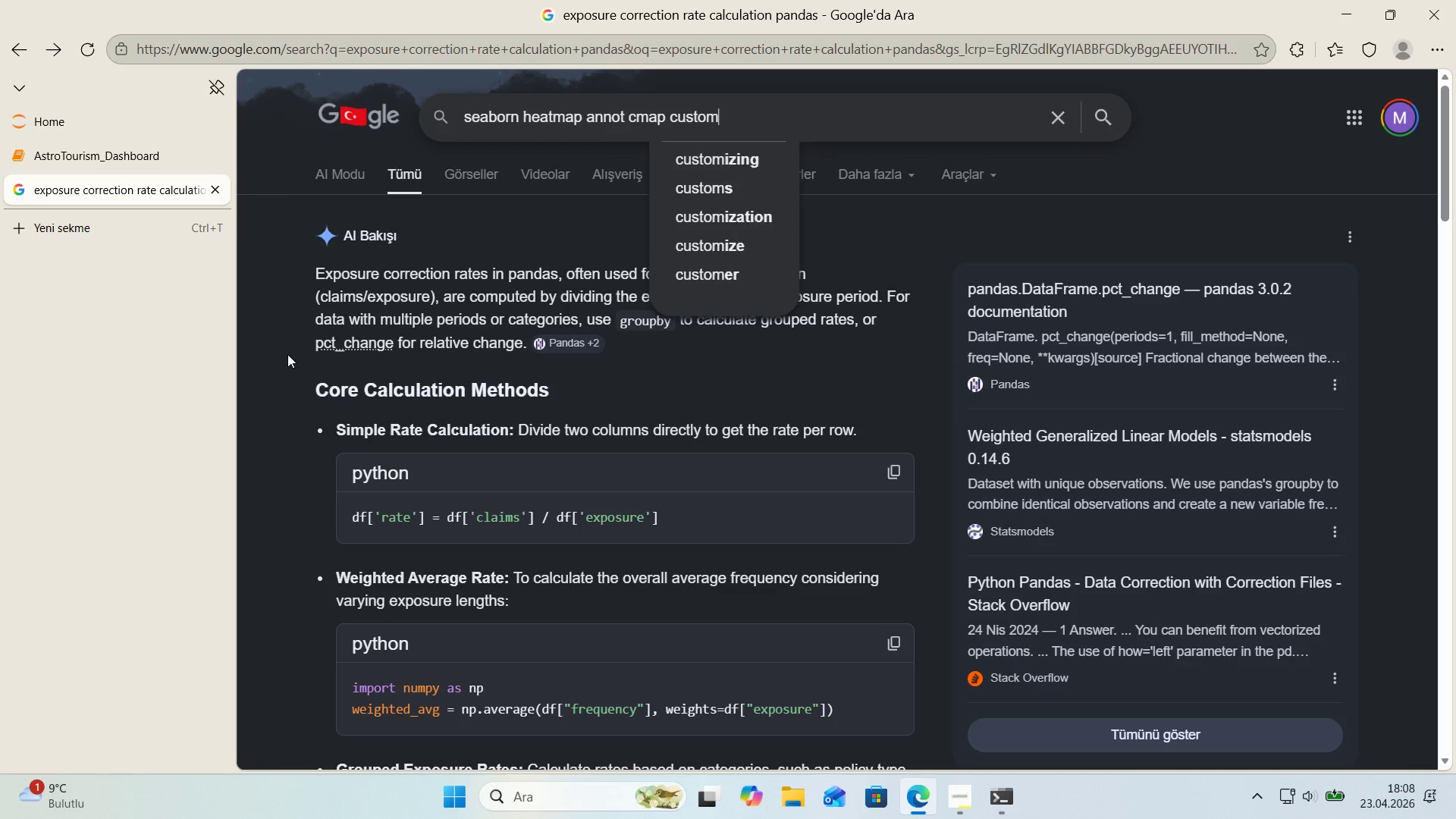 
key(Enter)
 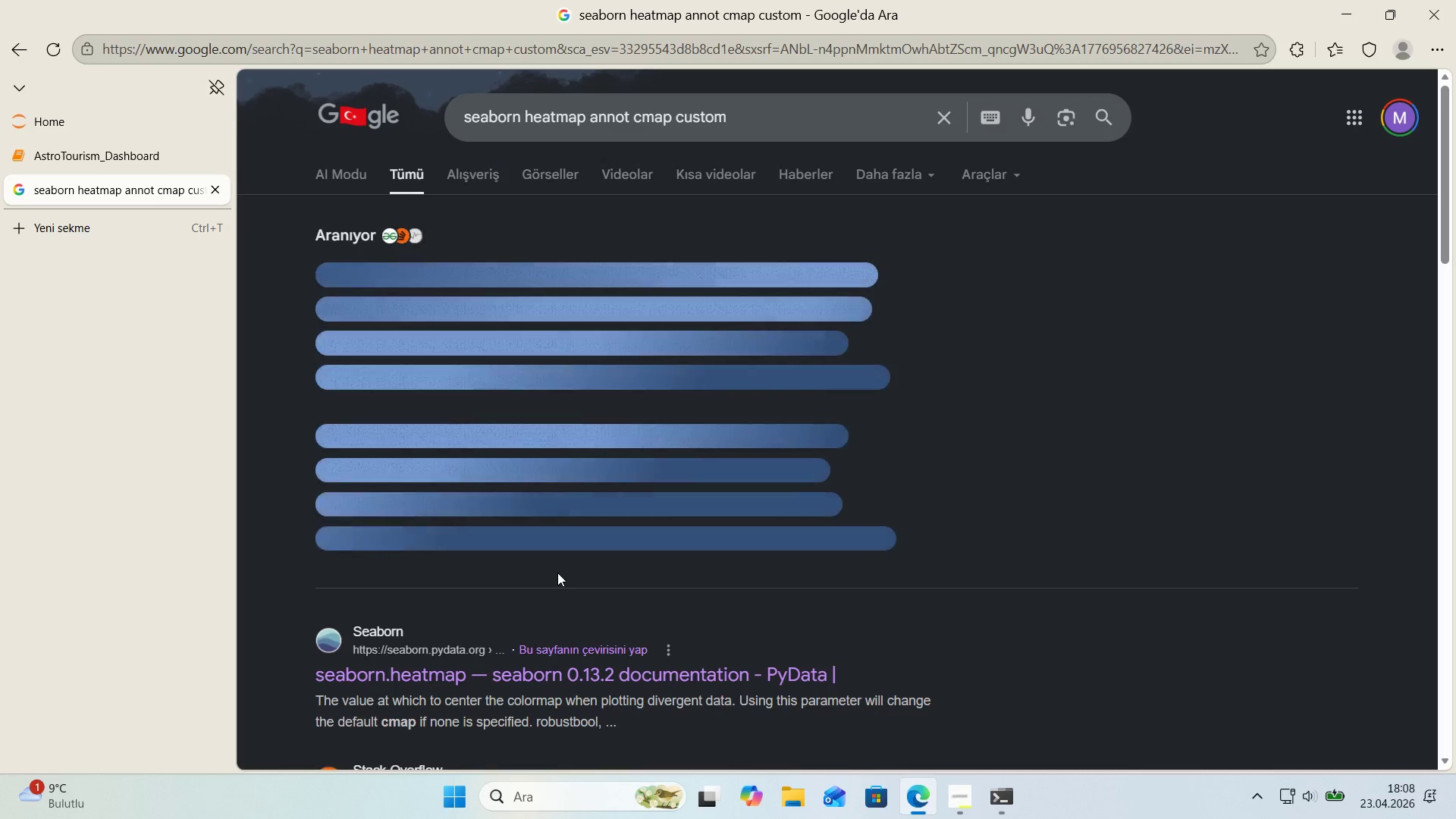 
left_click([610, 679])
 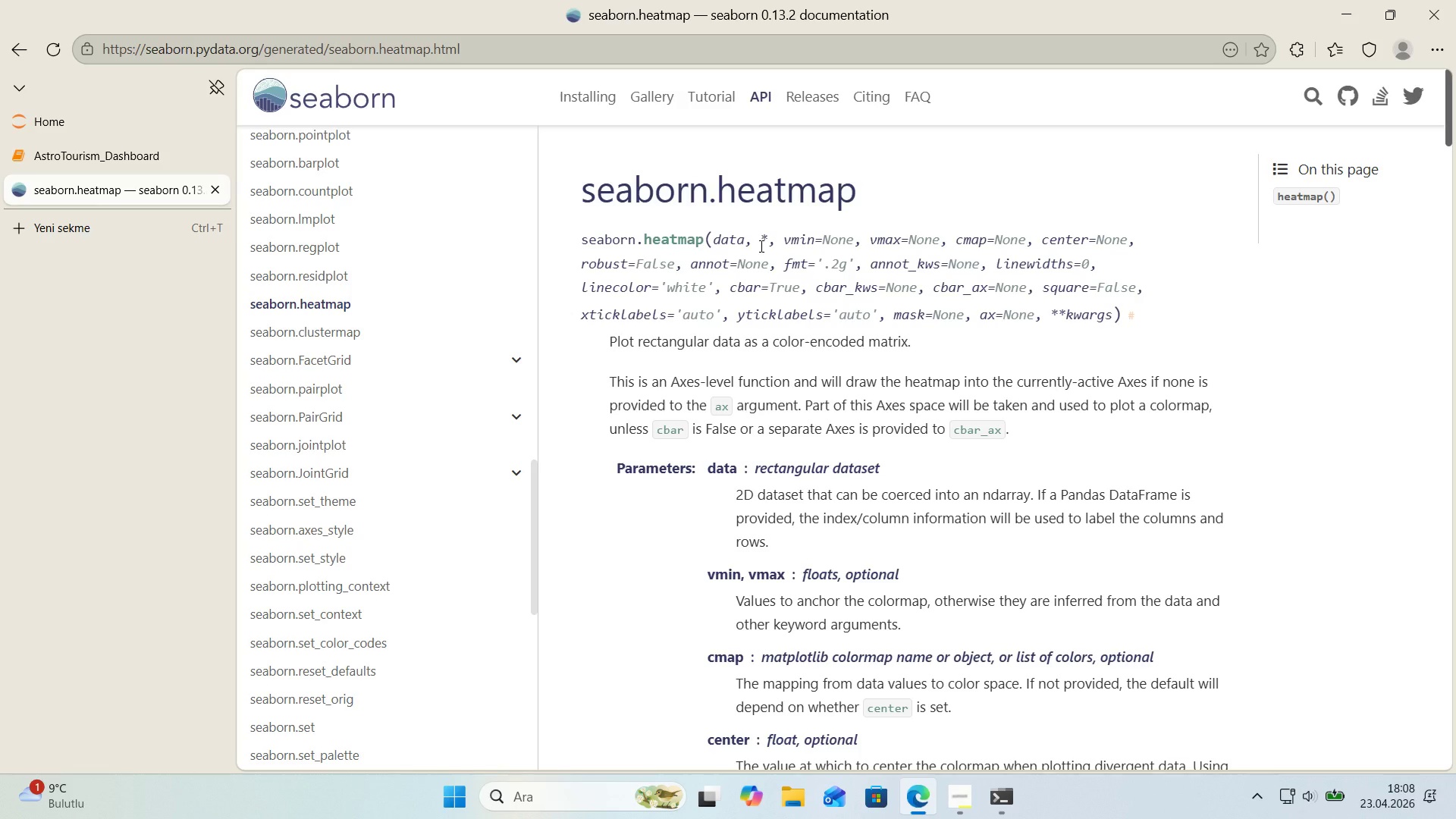 
wait(14.83)
 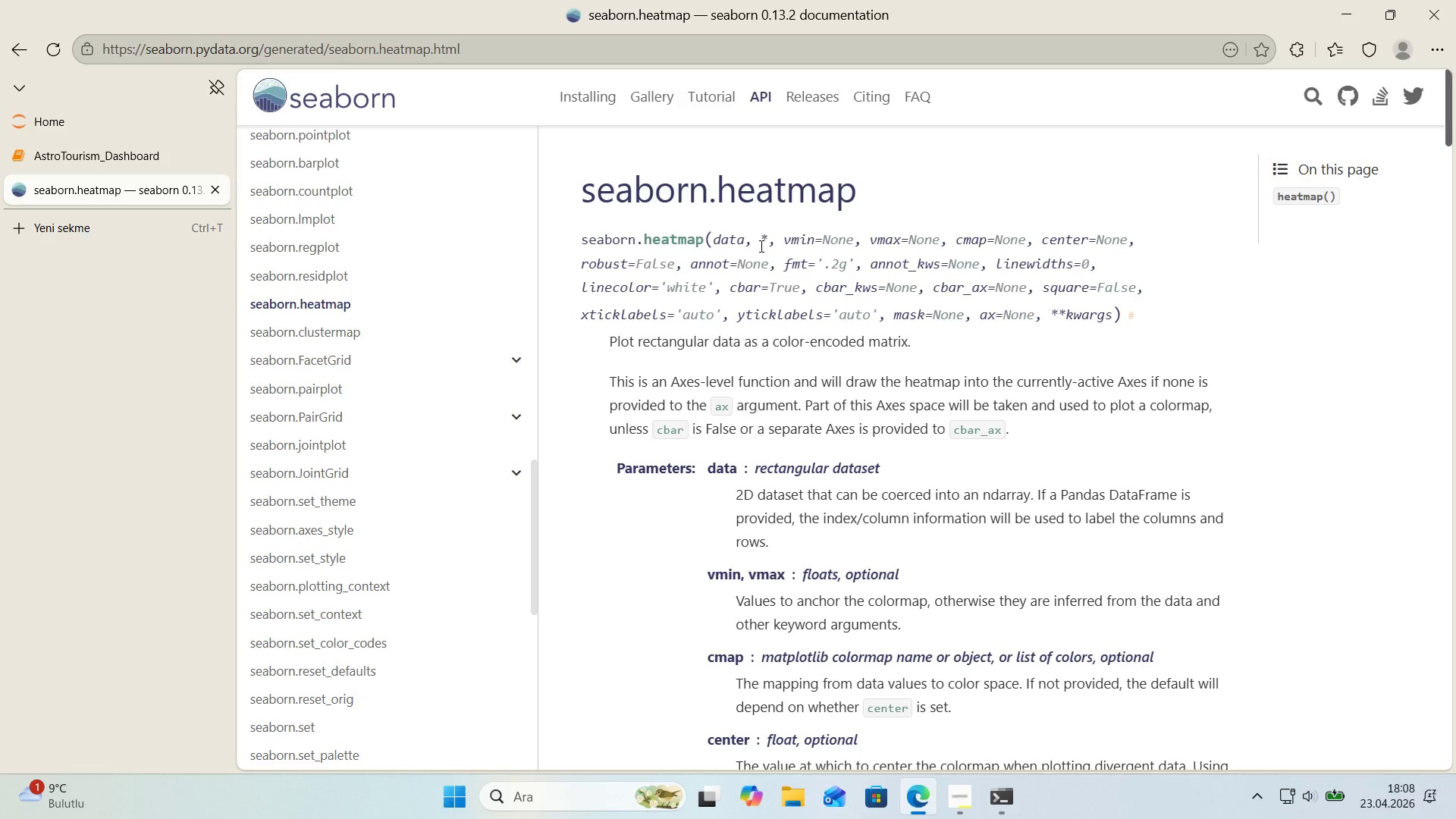 
scroll: coordinate [764, 246], scroll_direction: down, amount: 1.0
 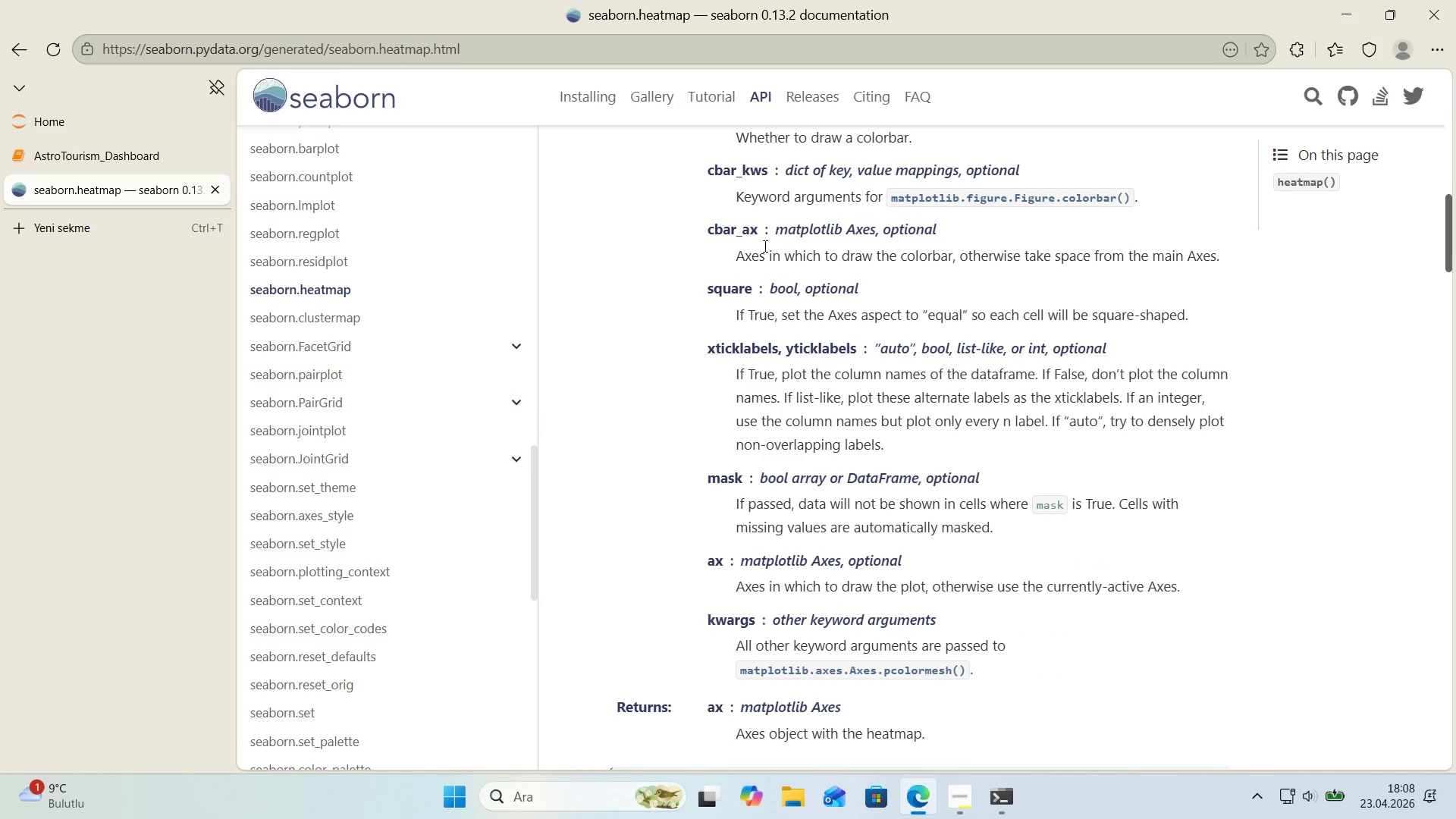 
scroll: coordinate [592, 248], scroll_direction: up, amount: 1.0
 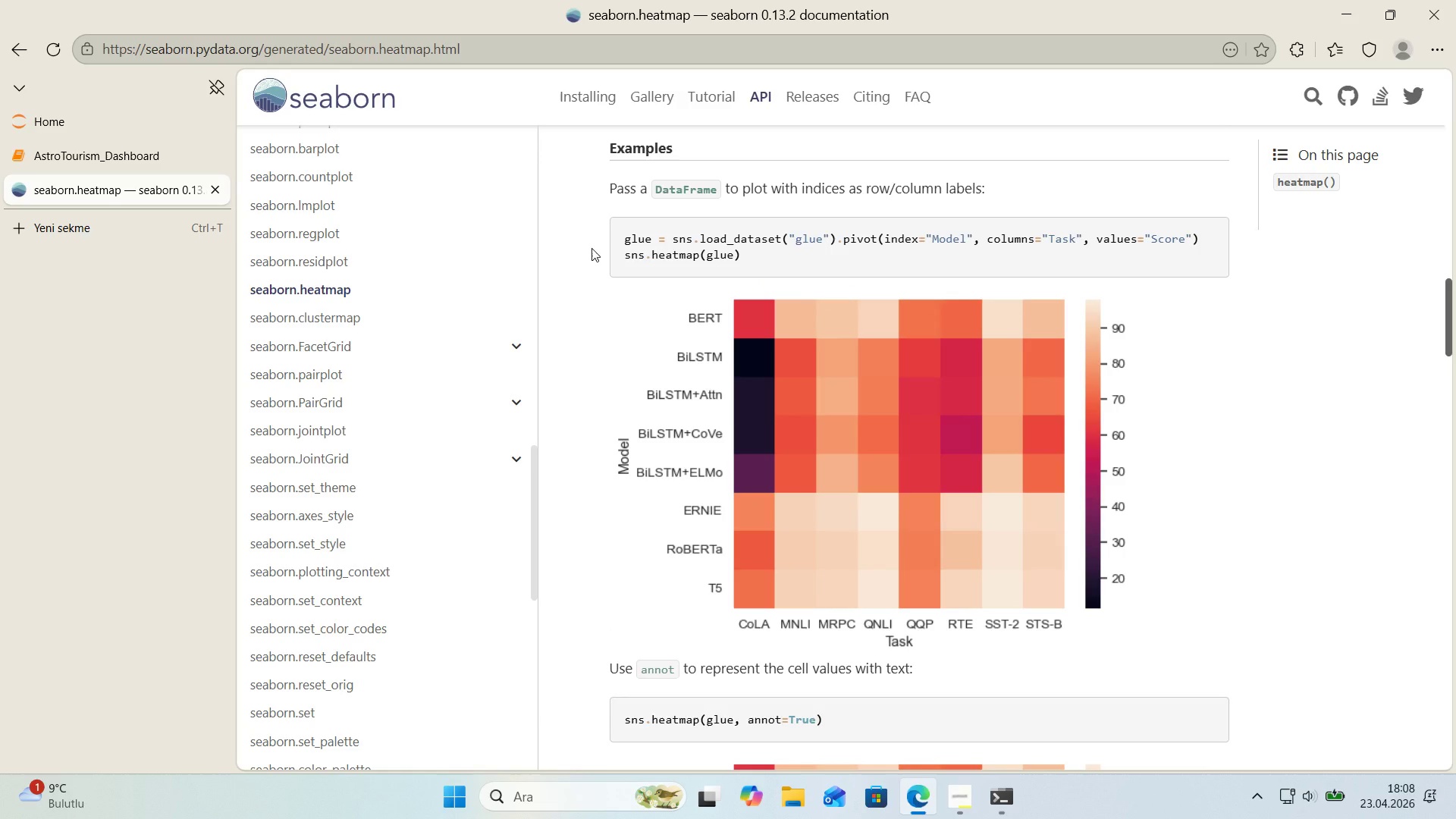 
wait(5.54)
 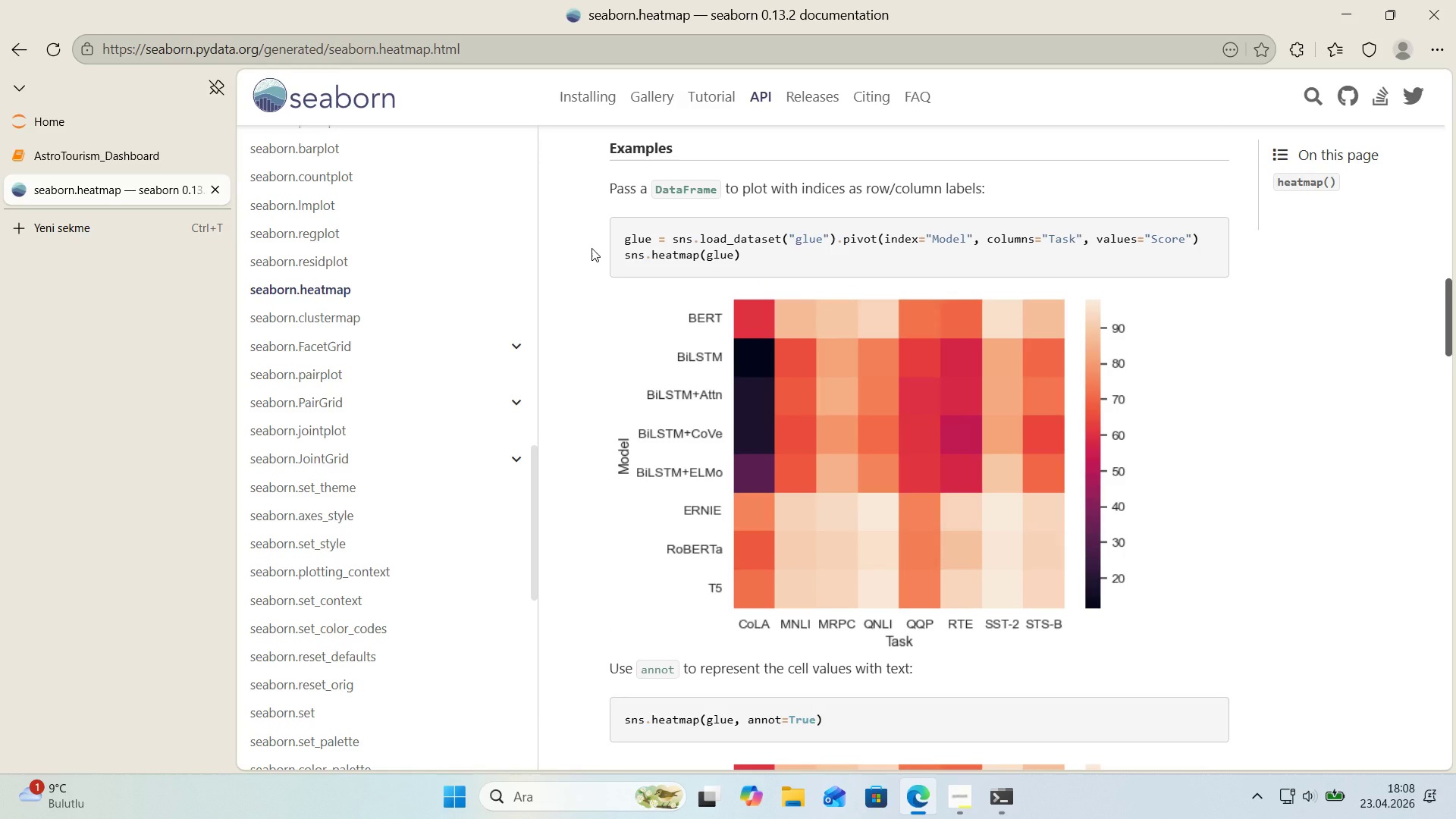 
scroll: coordinate [592, 248], scroll_direction: down, amount: 10.0
 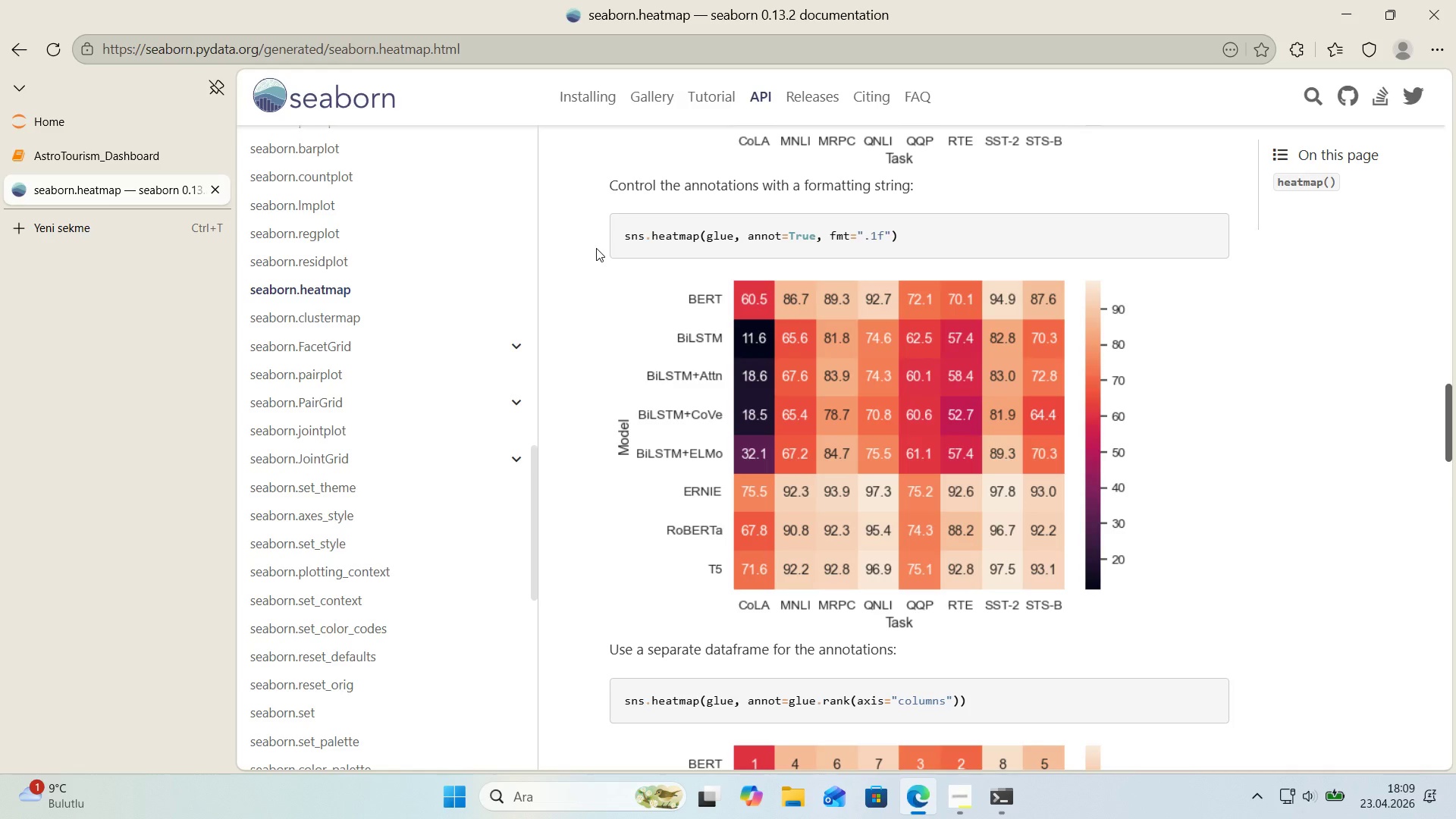 
wait(13.18)
 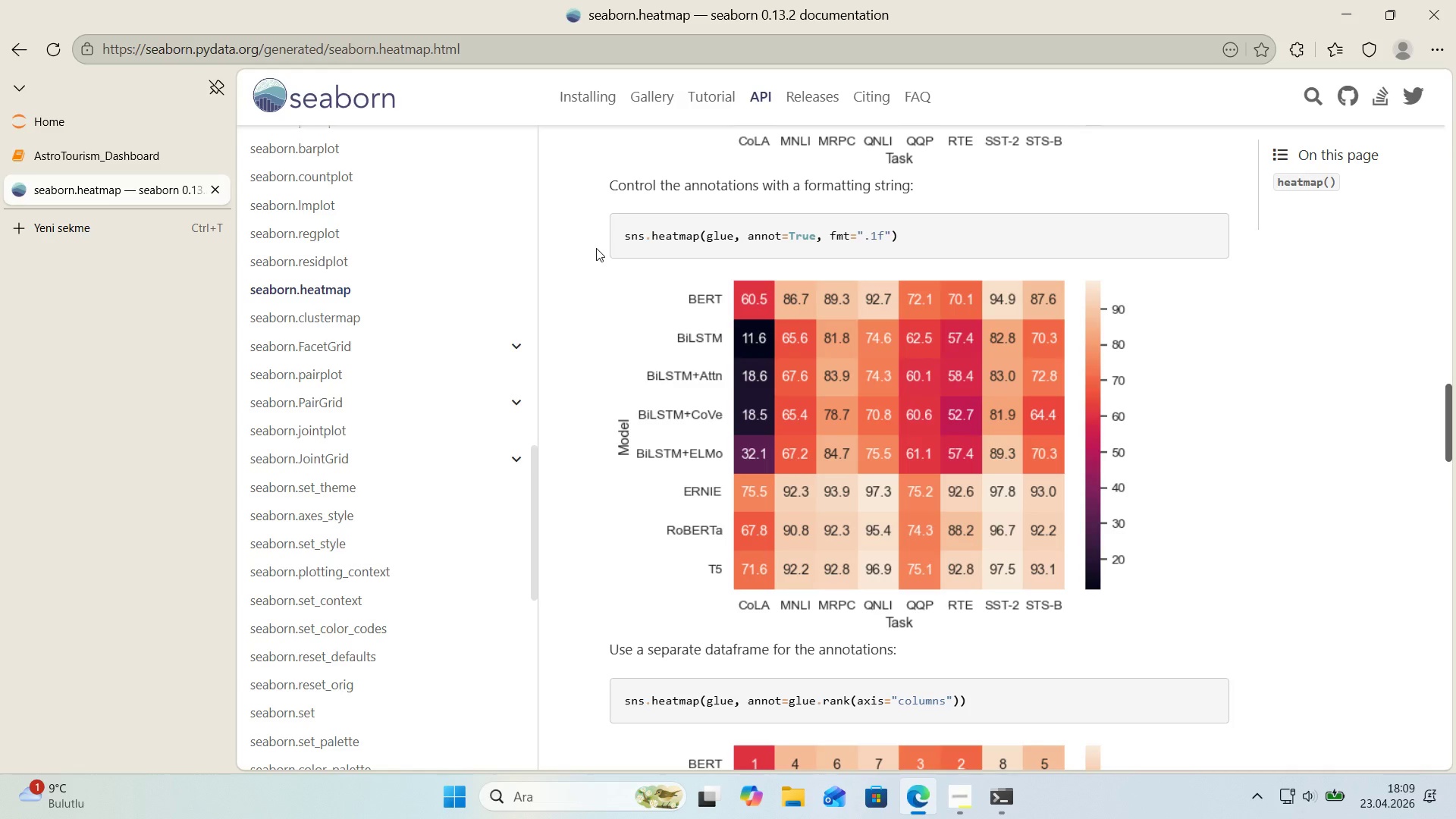 
scroll: coordinate [562, 253], scroll_direction: down, amount: 5.0
 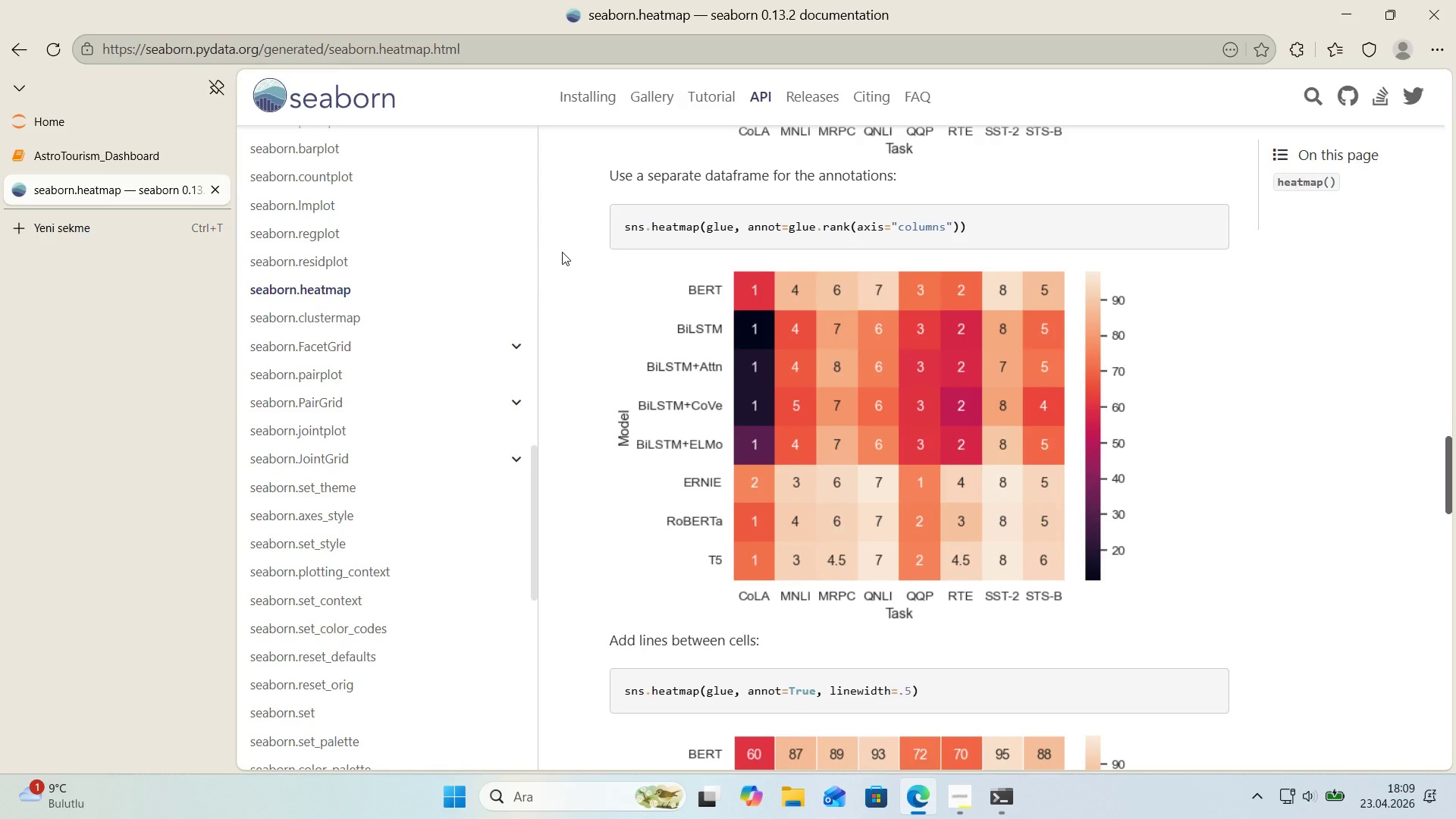 
wait(7.48)
 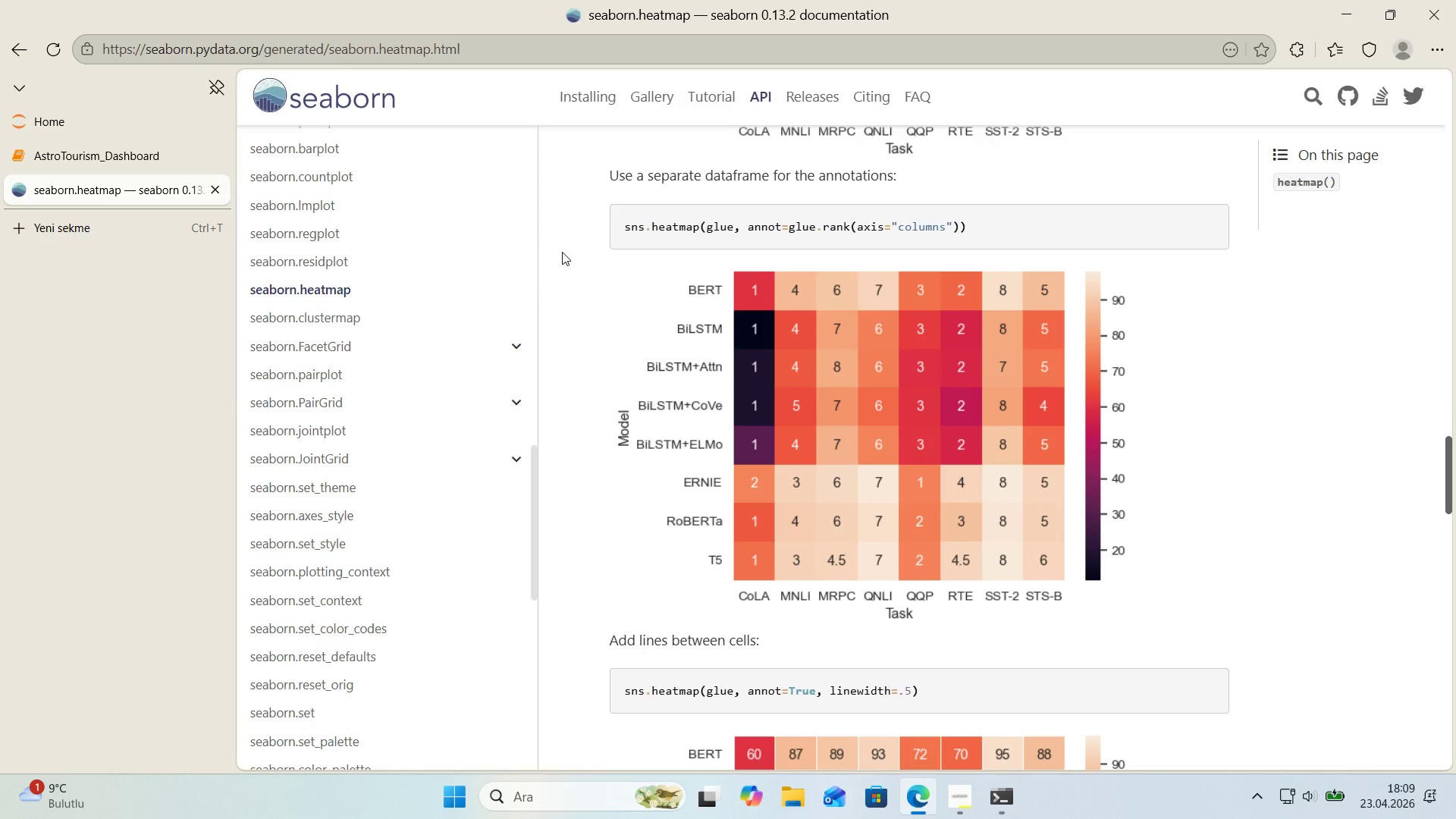 
scroll: coordinate [562, 252], scroll_direction: down, amount: 11.0
 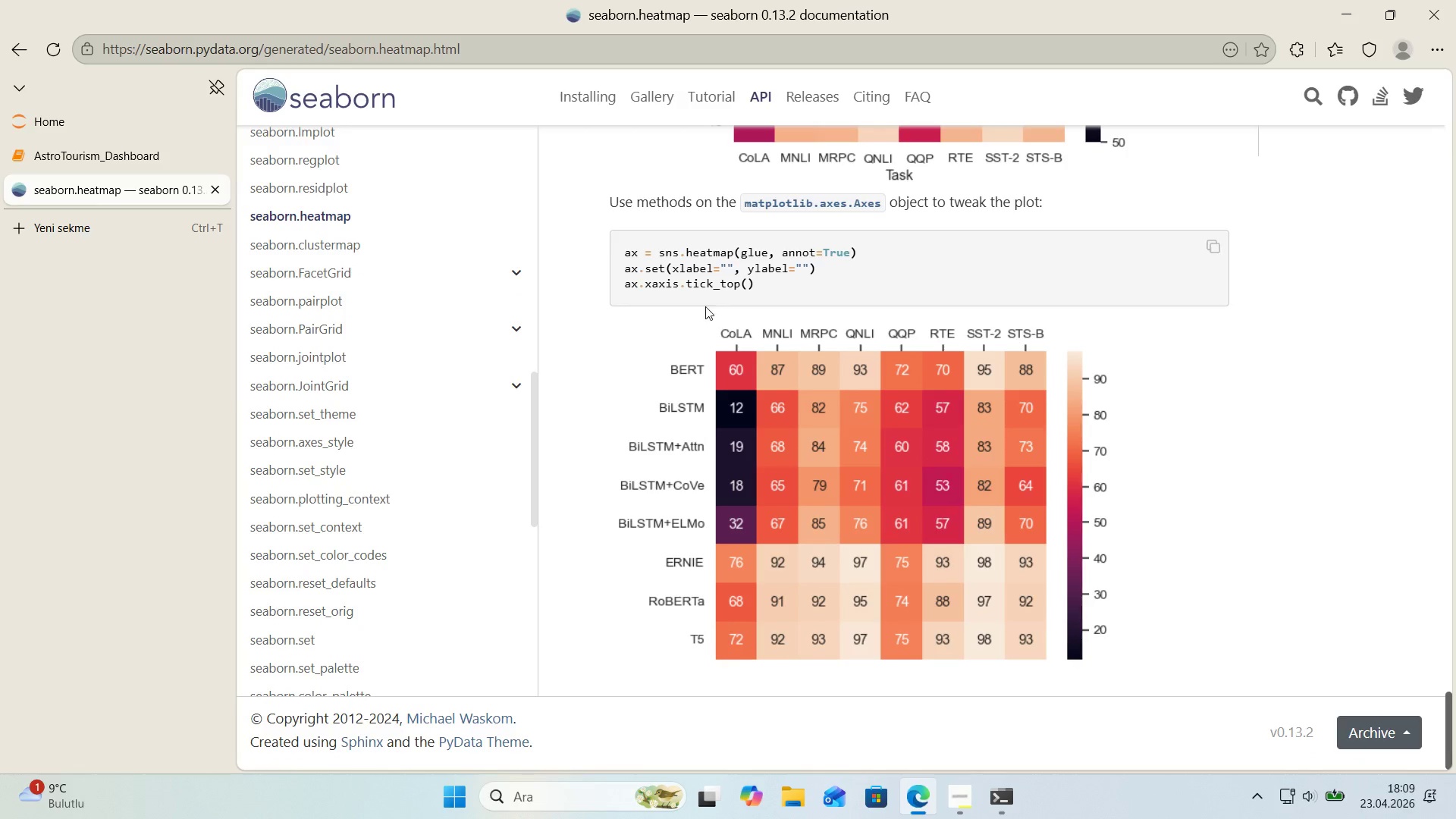 
scroll: coordinate [621, 275], scroll_direction: up, amount: 62.0
 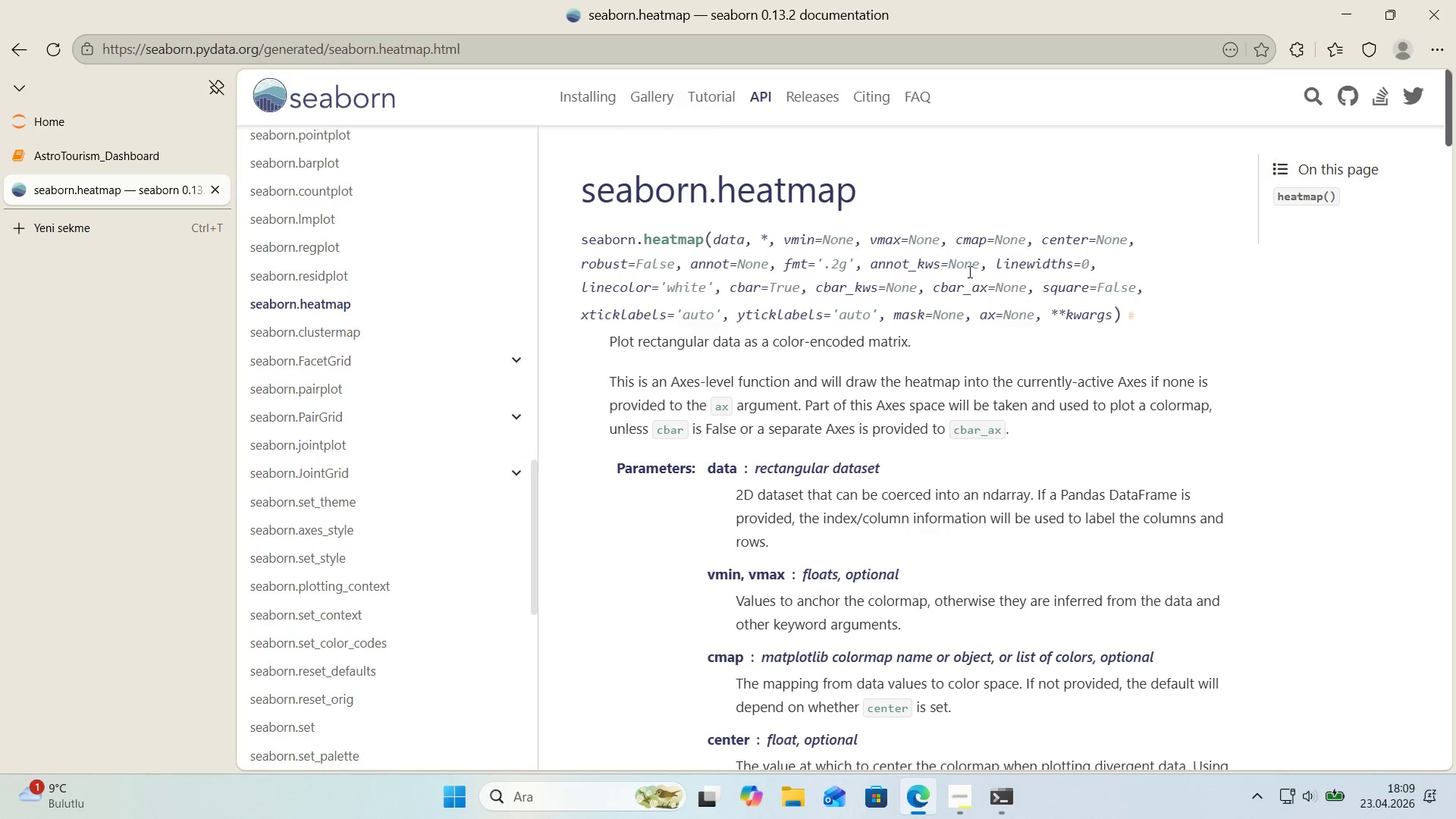 
left_click([26, 46])
 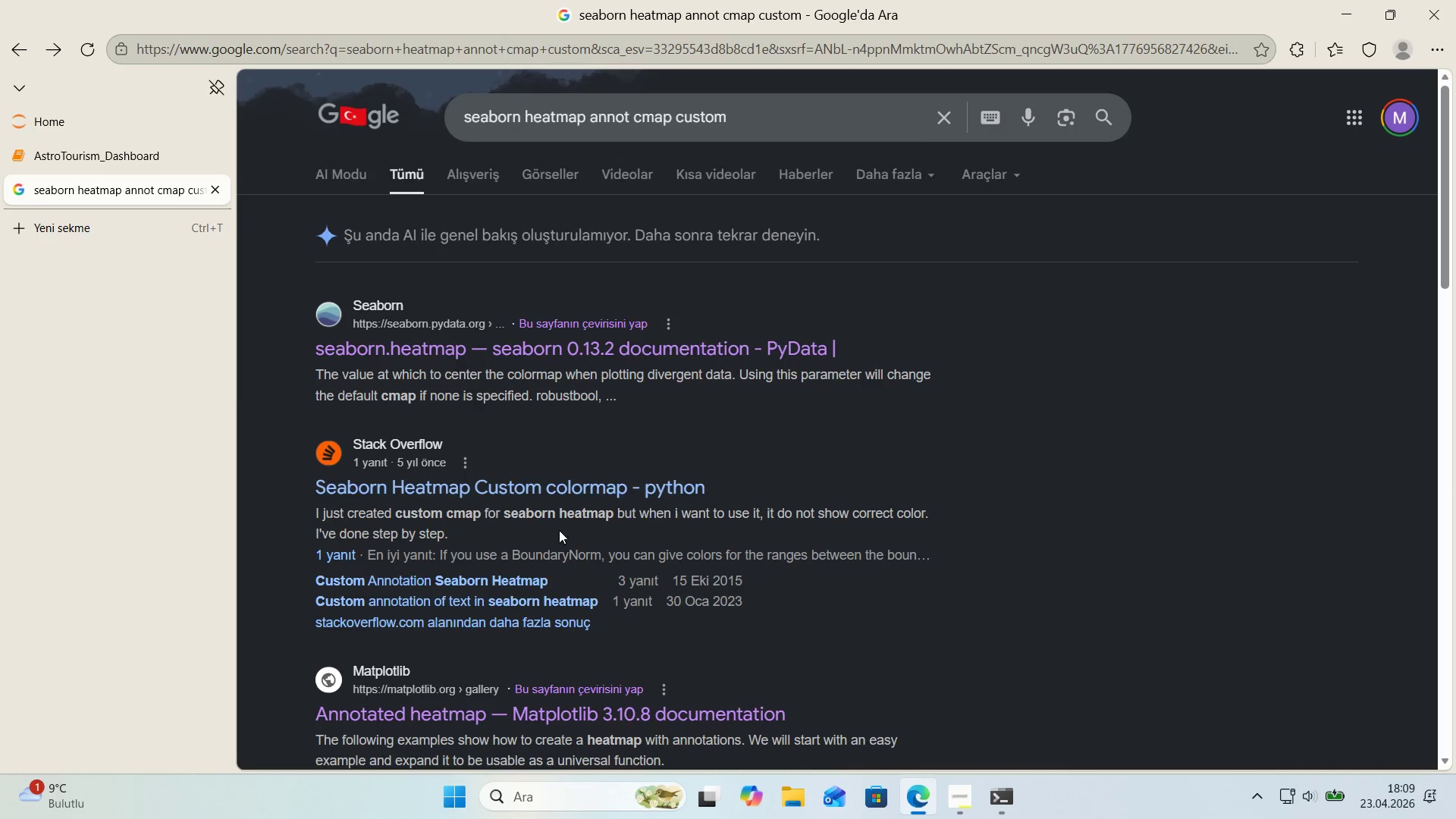 
scroll: coordinate [518, 420], scroll_direction: up, amount: 4.0
 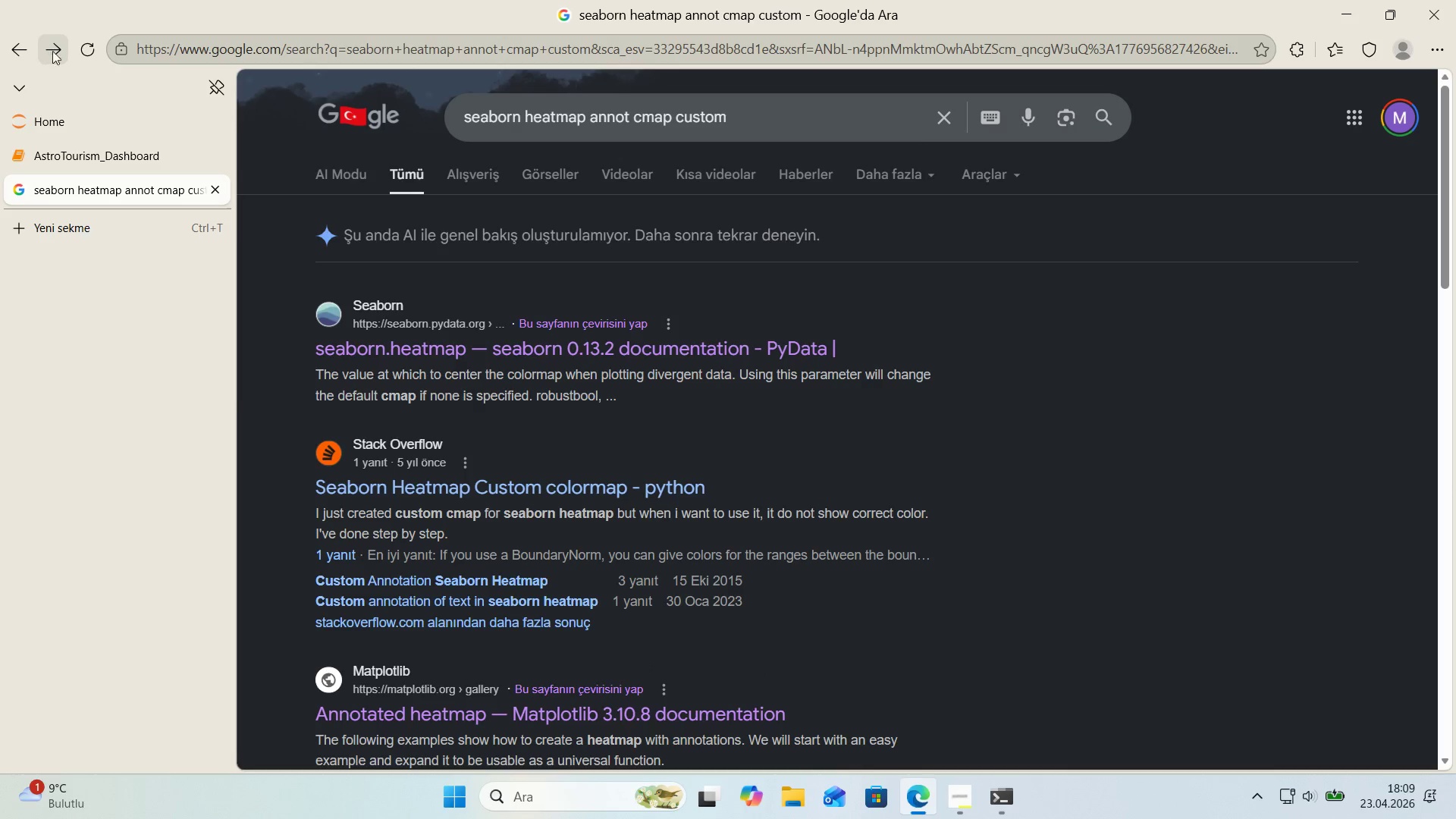 
left_click([92, 55])
 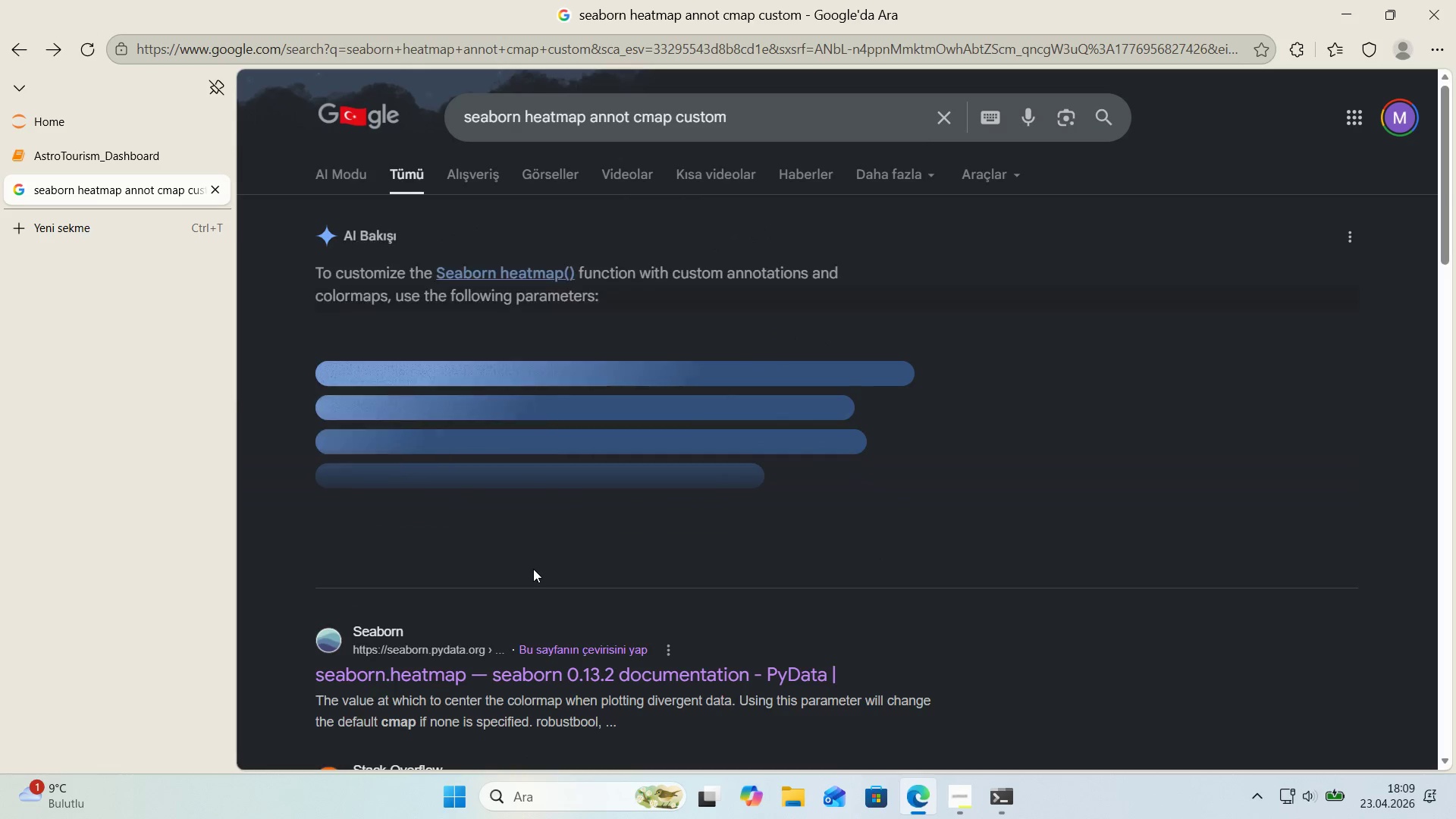 
left_click([542, 554])
 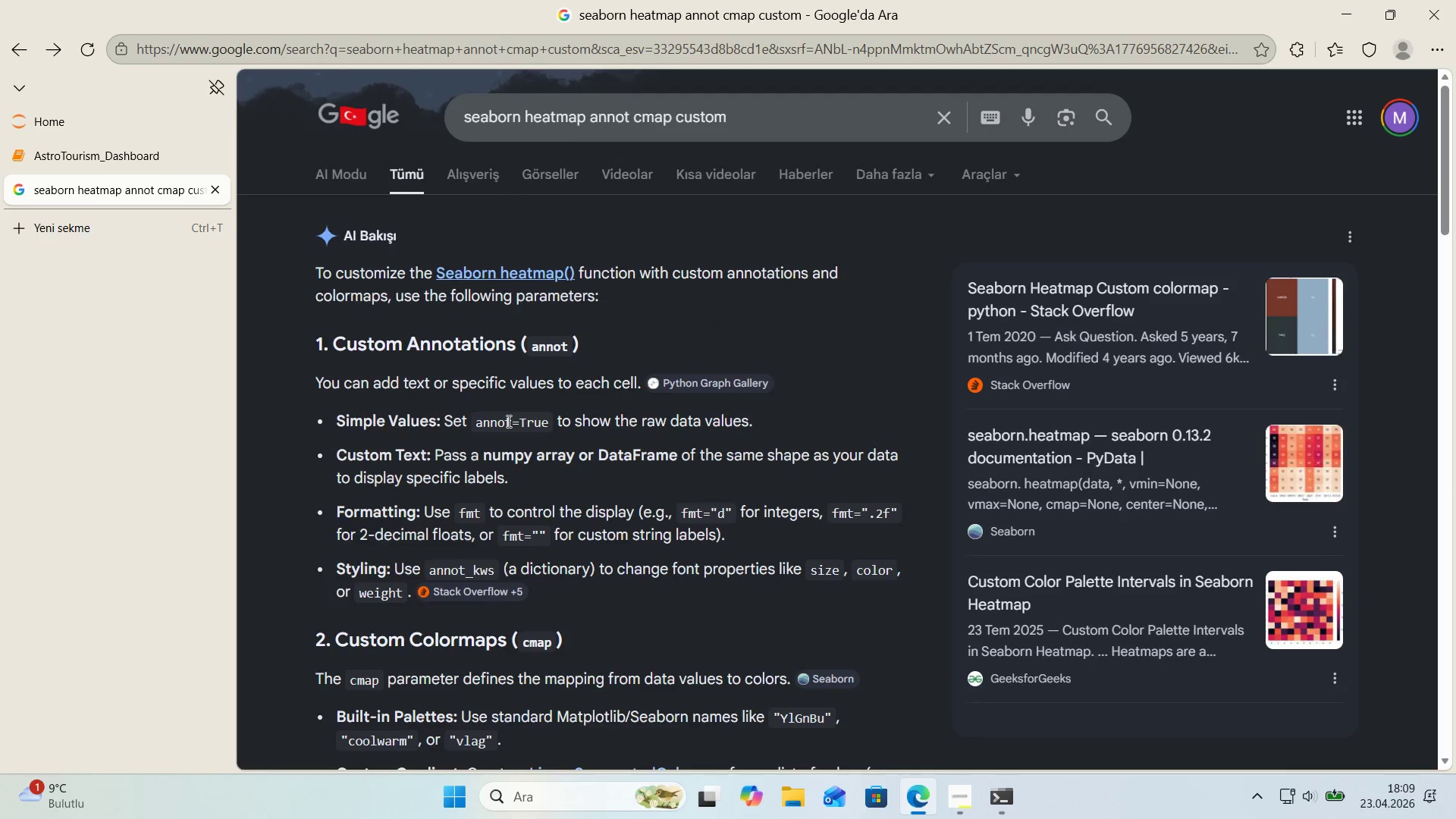 
scroll: coordinate [299, 349], scroll_direction: down, amount: 3.0
 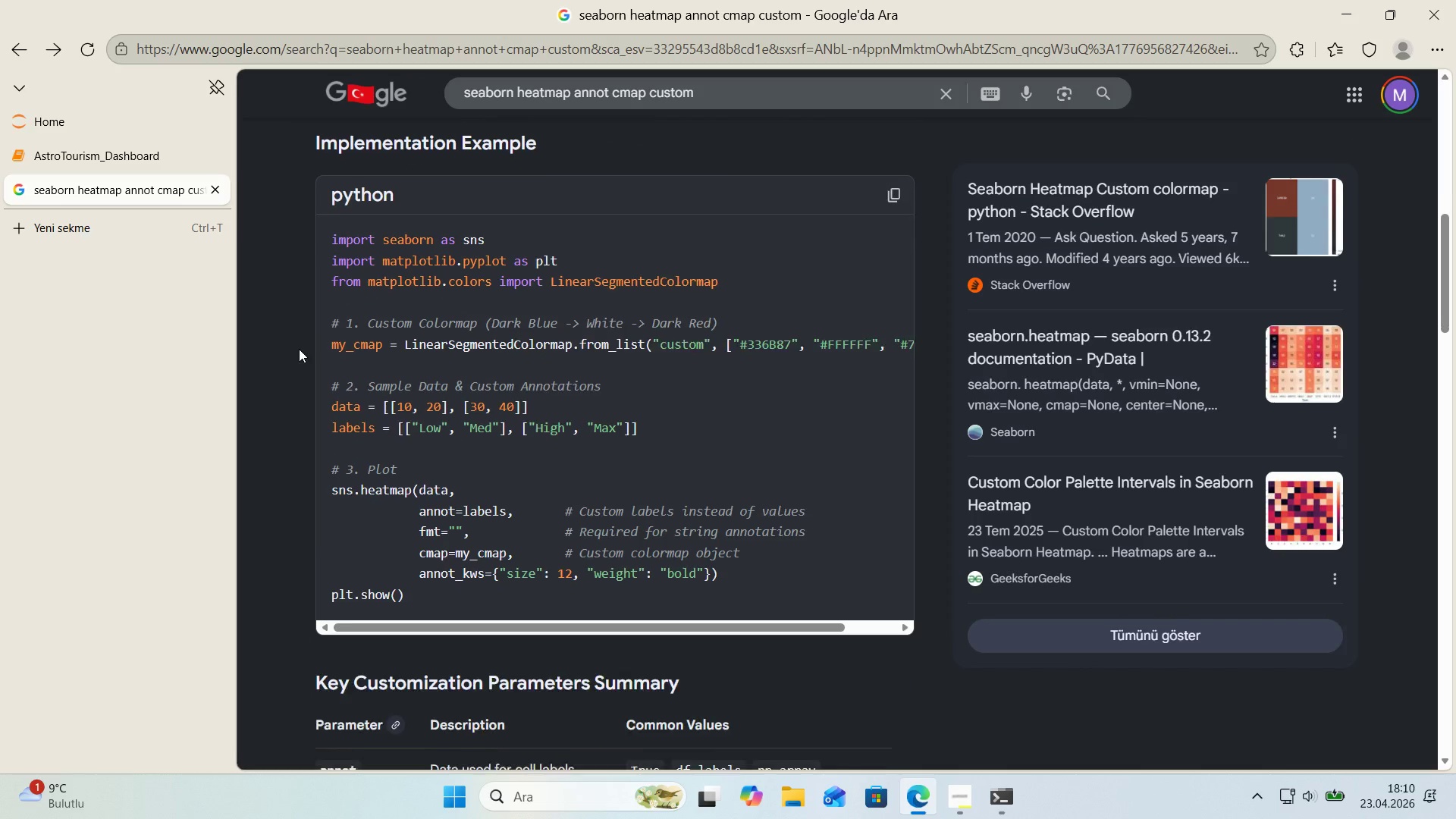 
left_click_drag(start_coordinate=[436, 626], to_coordinate=[391, 598])
 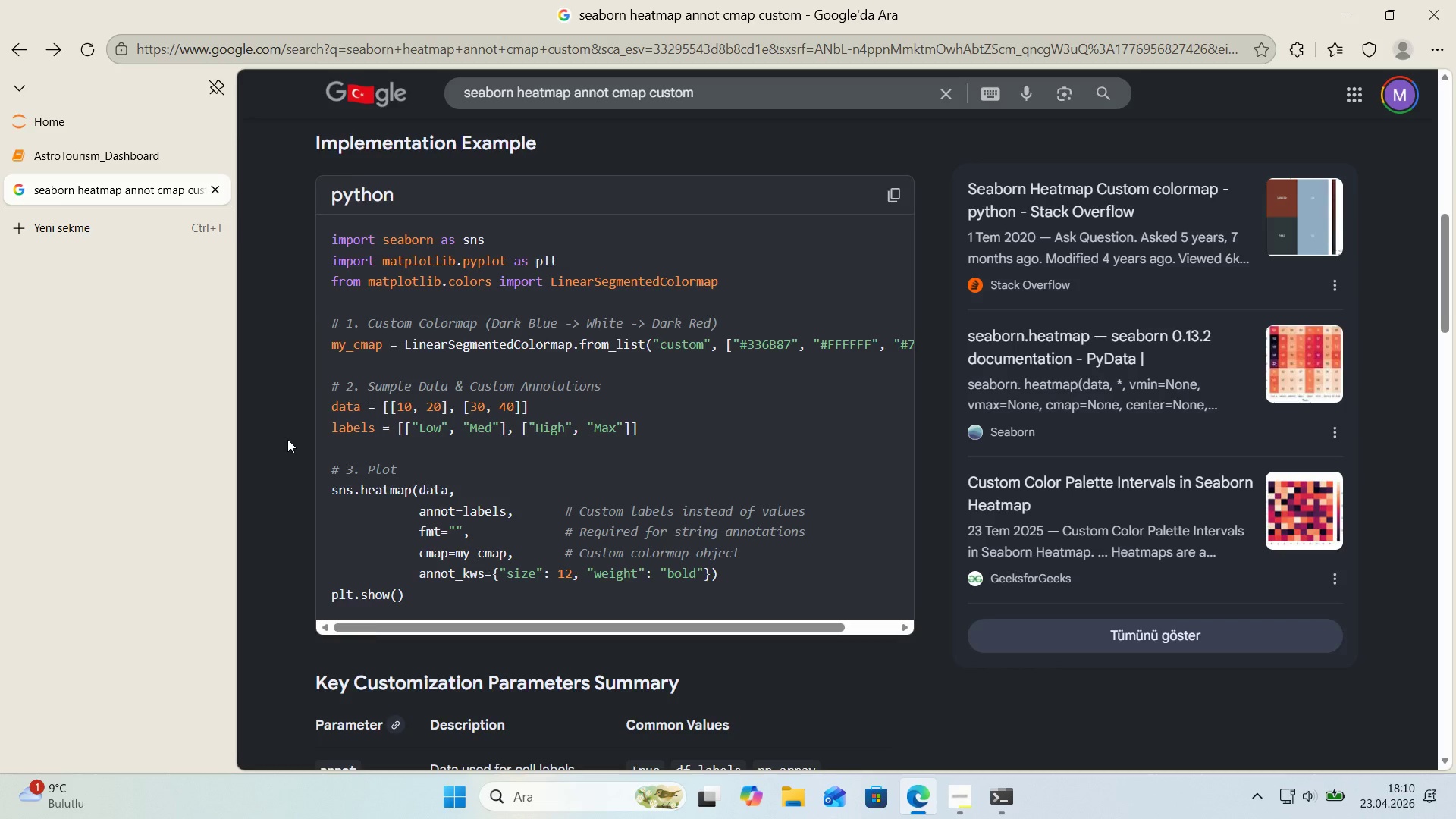 
scroll: coordinate [287, 439], scroll_direction: down, amount: 4.0
 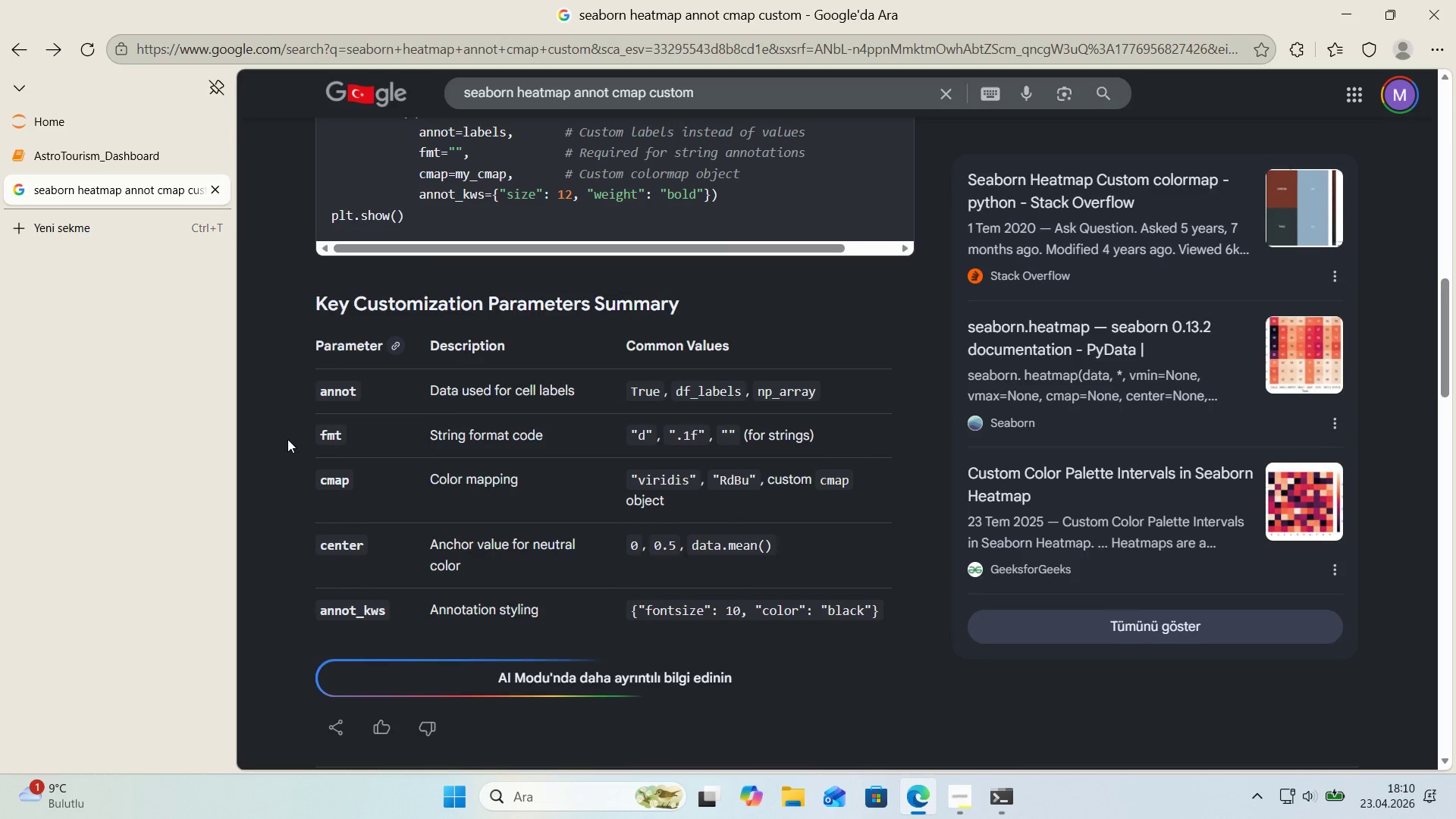 
scroll: coordinate [287, 439], scroll_direction: up, amount: 2.0
 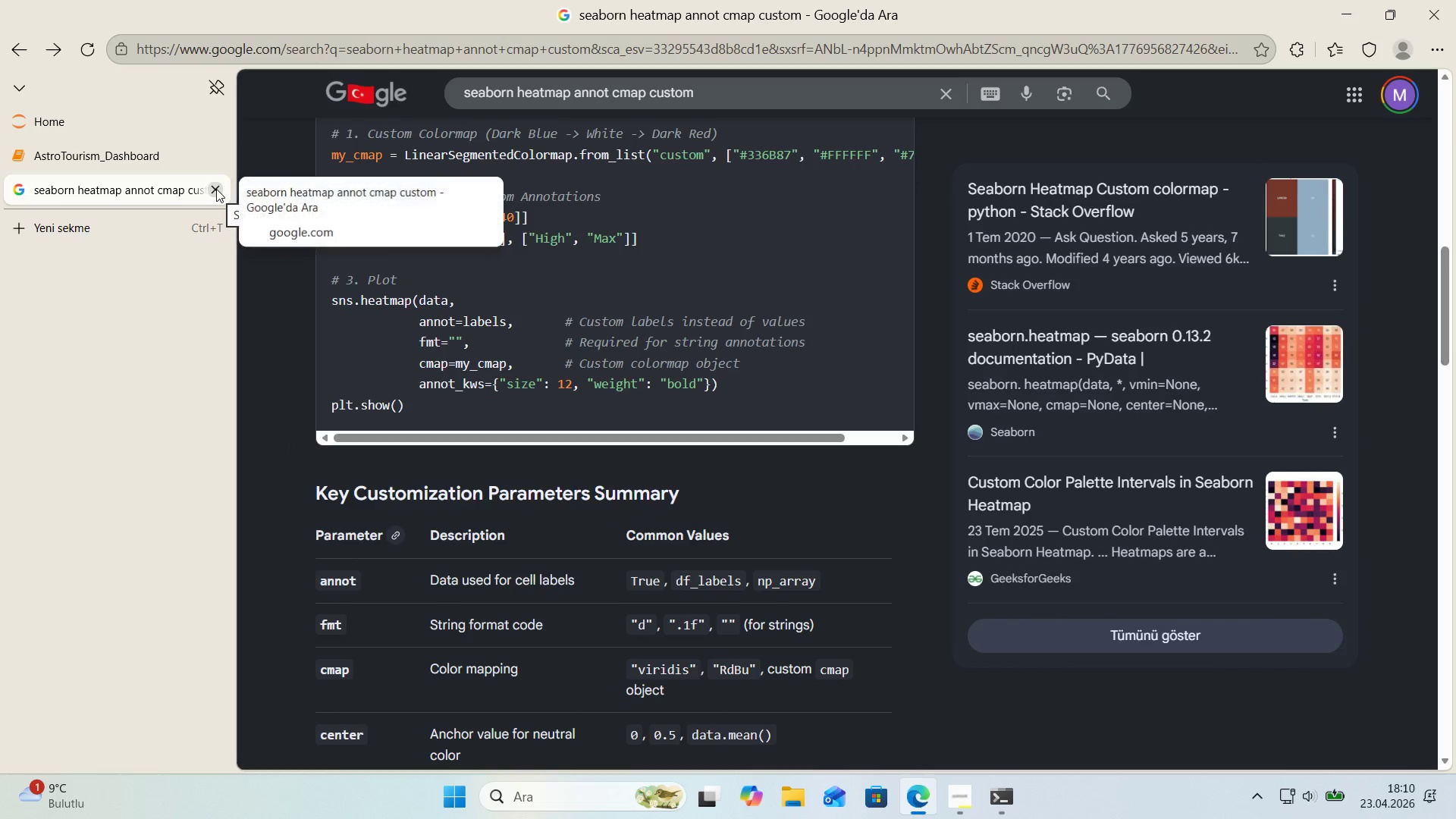 
left_click([216, 189])
 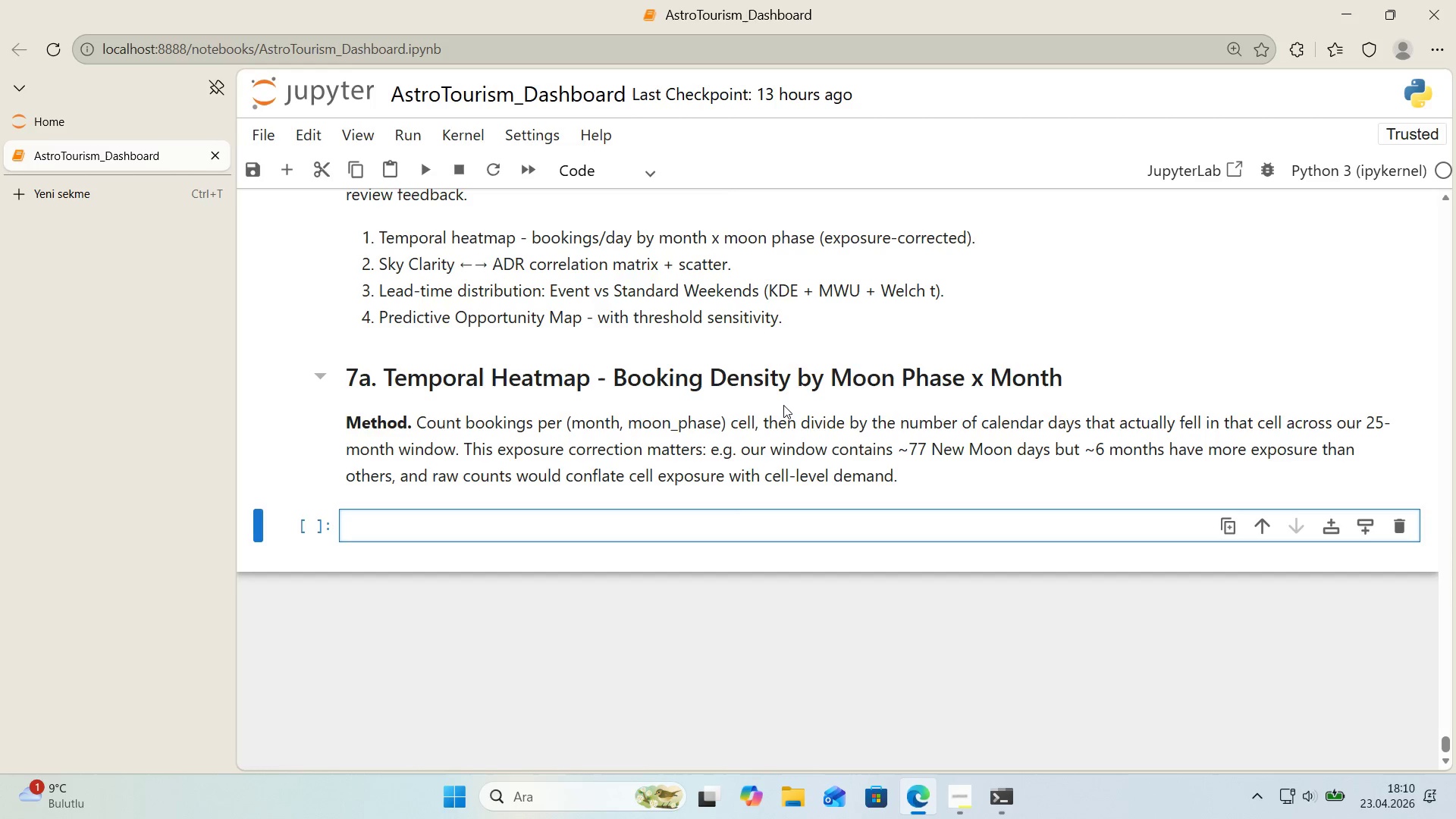 
wait(6.66)
 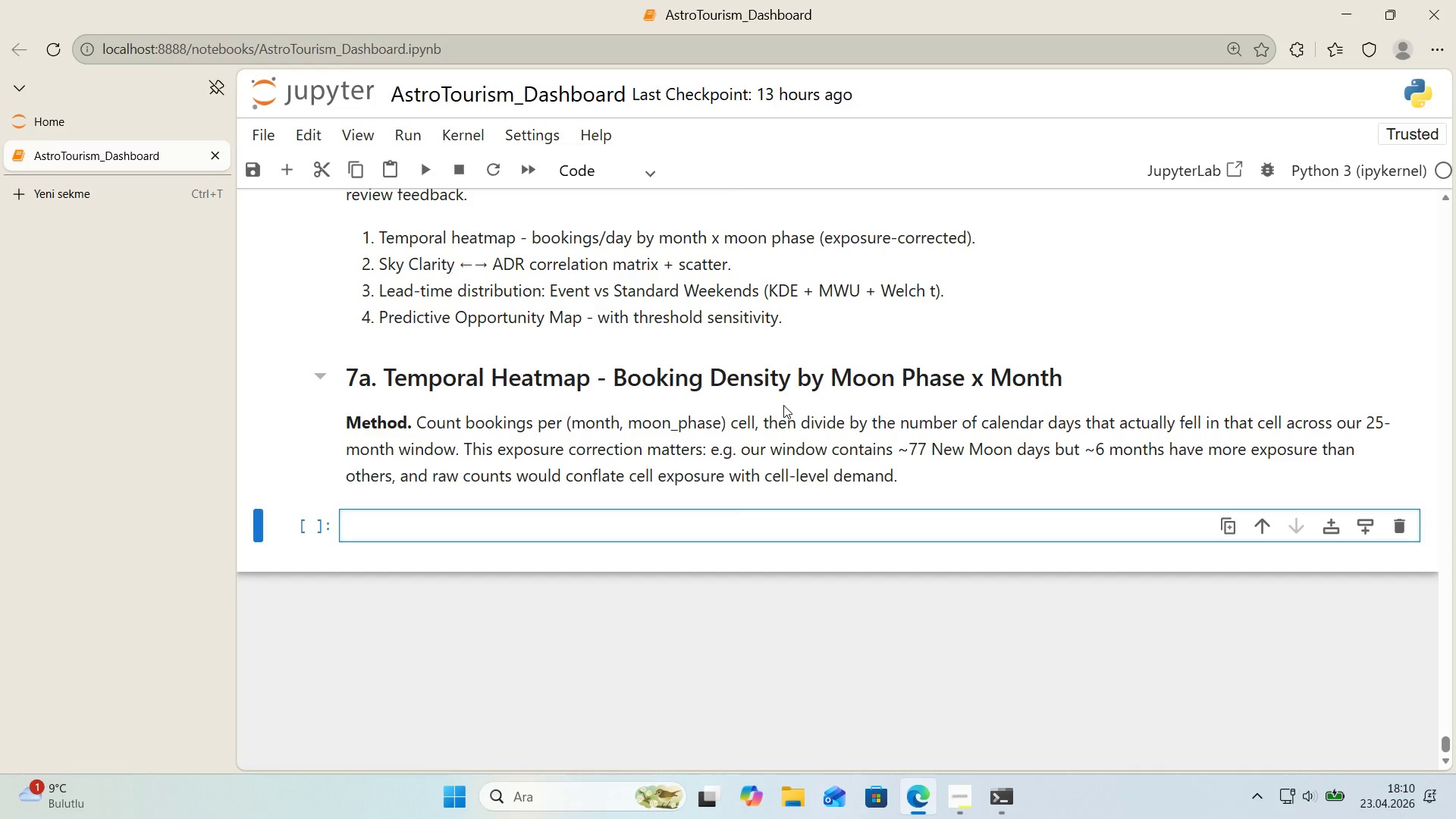 
scroll: coordinate [779, 404], scroll_direction: down, amount: 1.0
 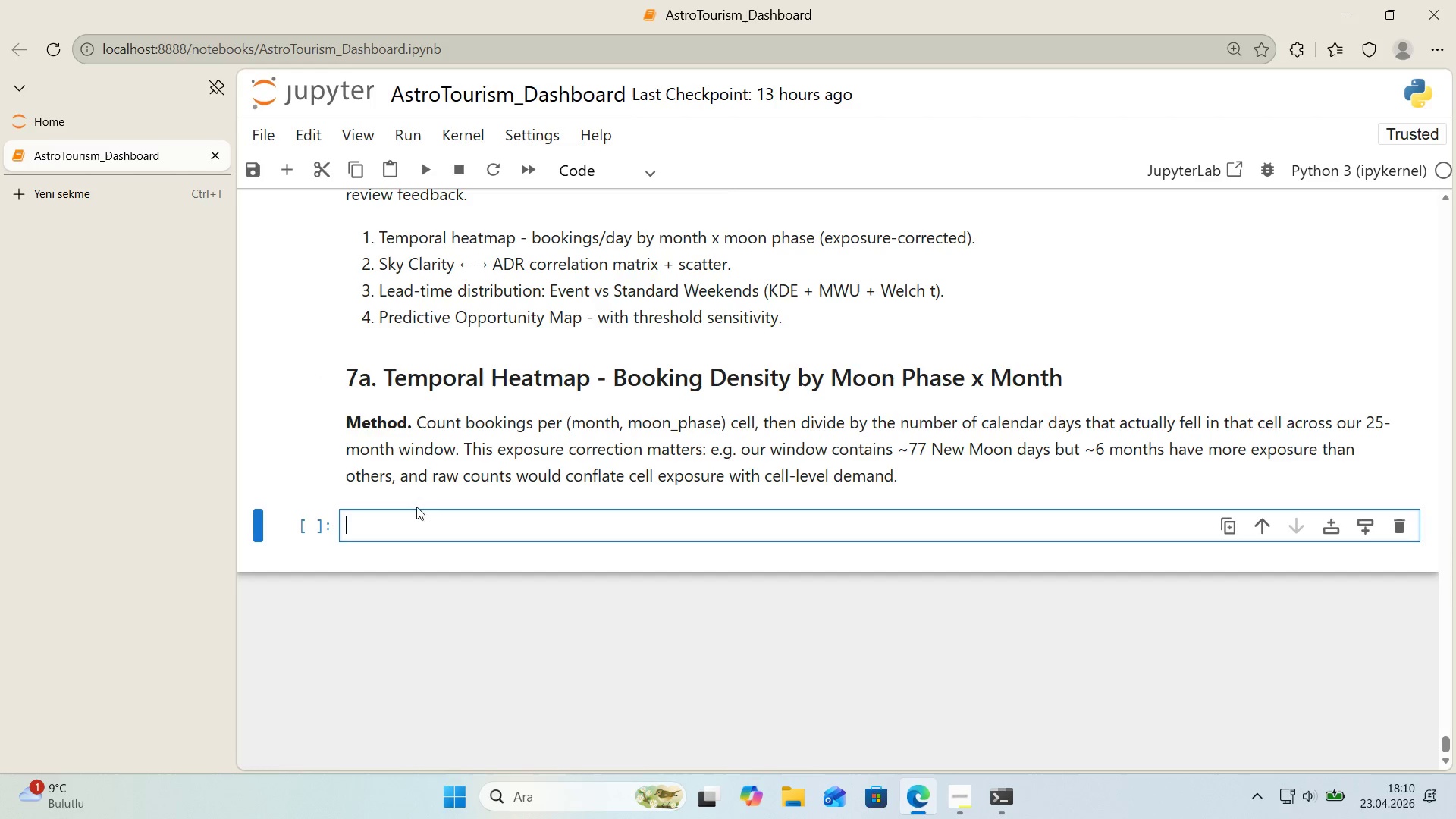 
left_click([405, 527])
 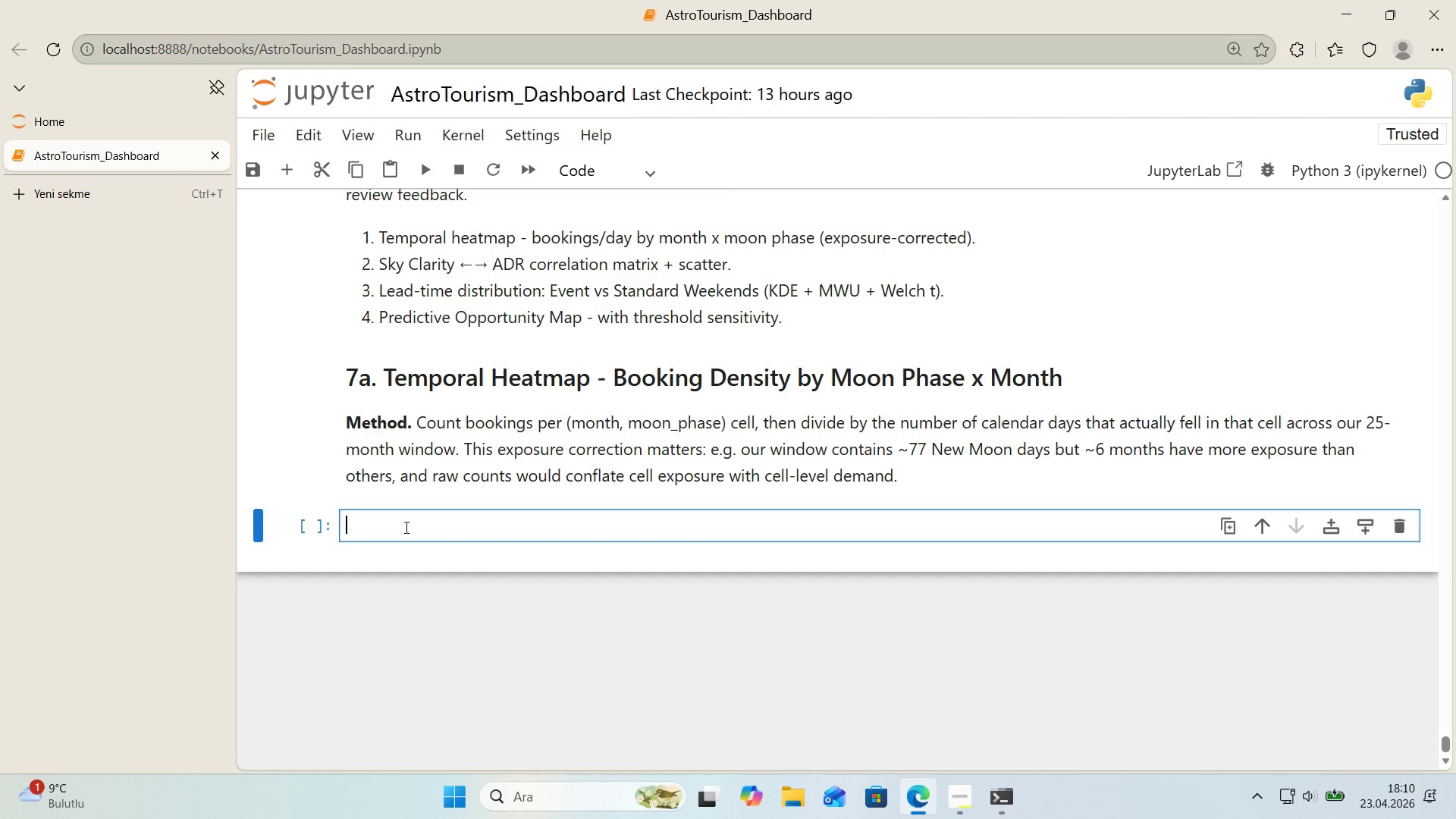 
key(Alt+Control+3)
 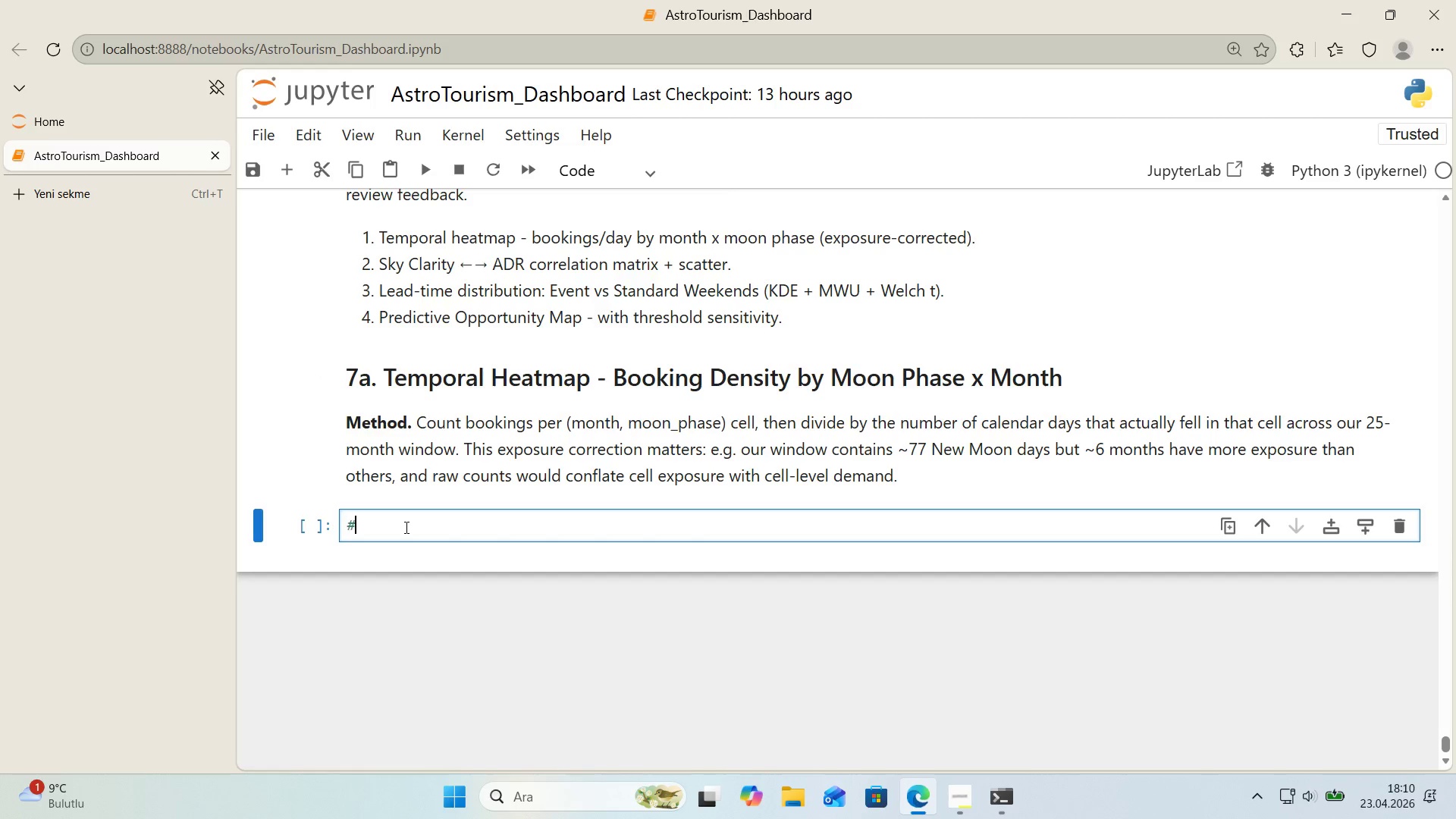 
key(Space)
 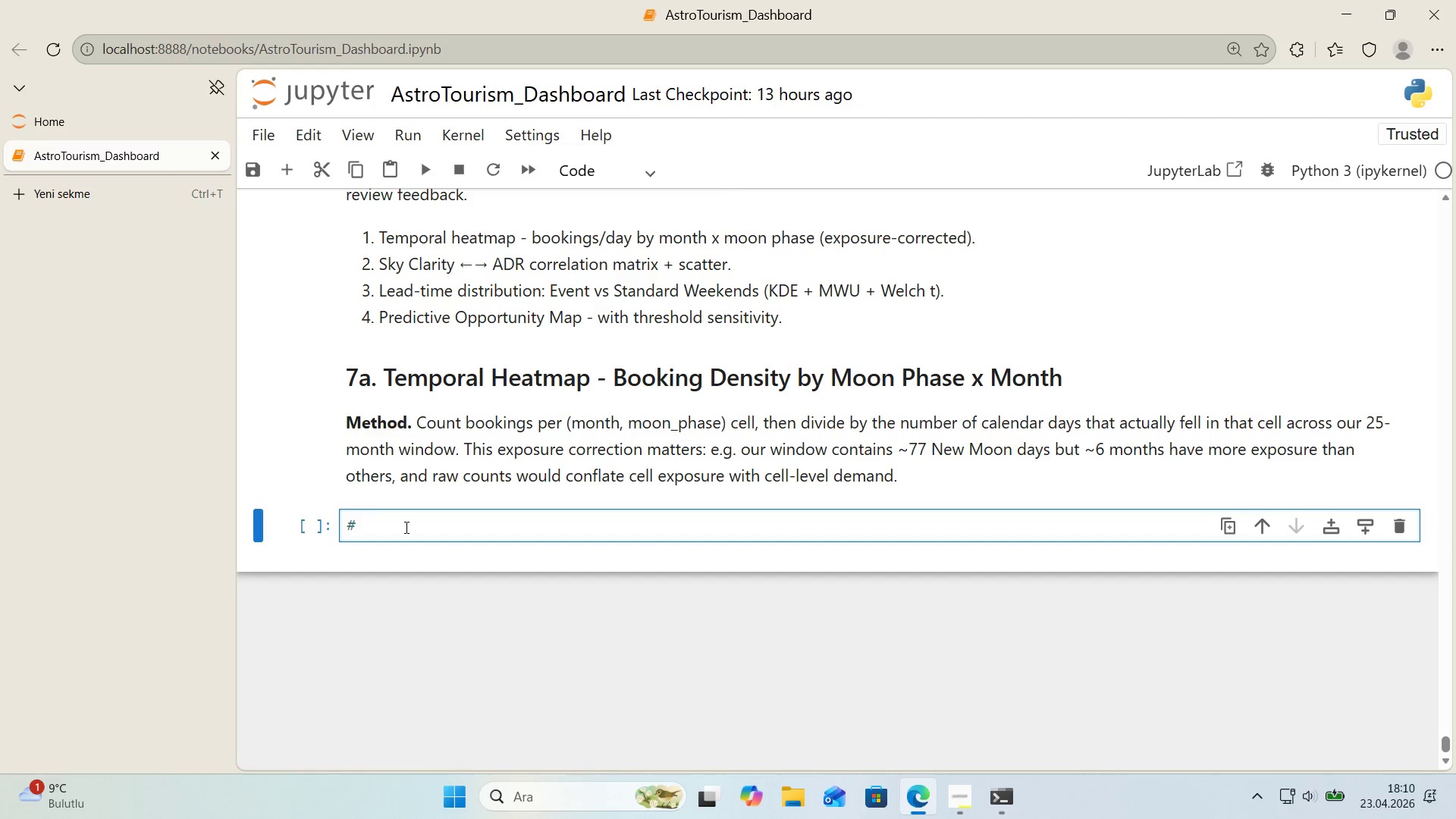 
key(NumpadSubtract)
 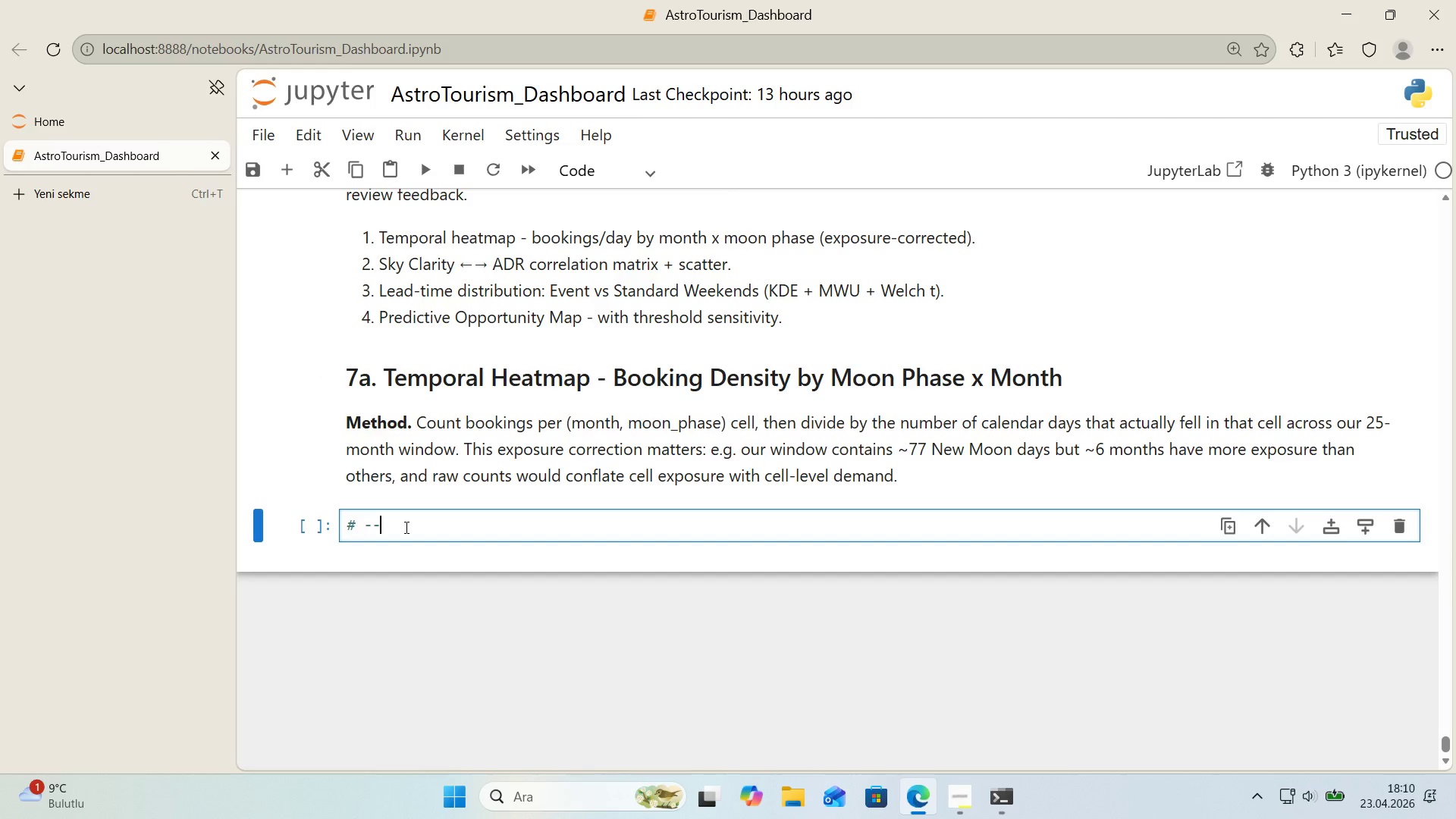 
key(NumpadSubtract)
 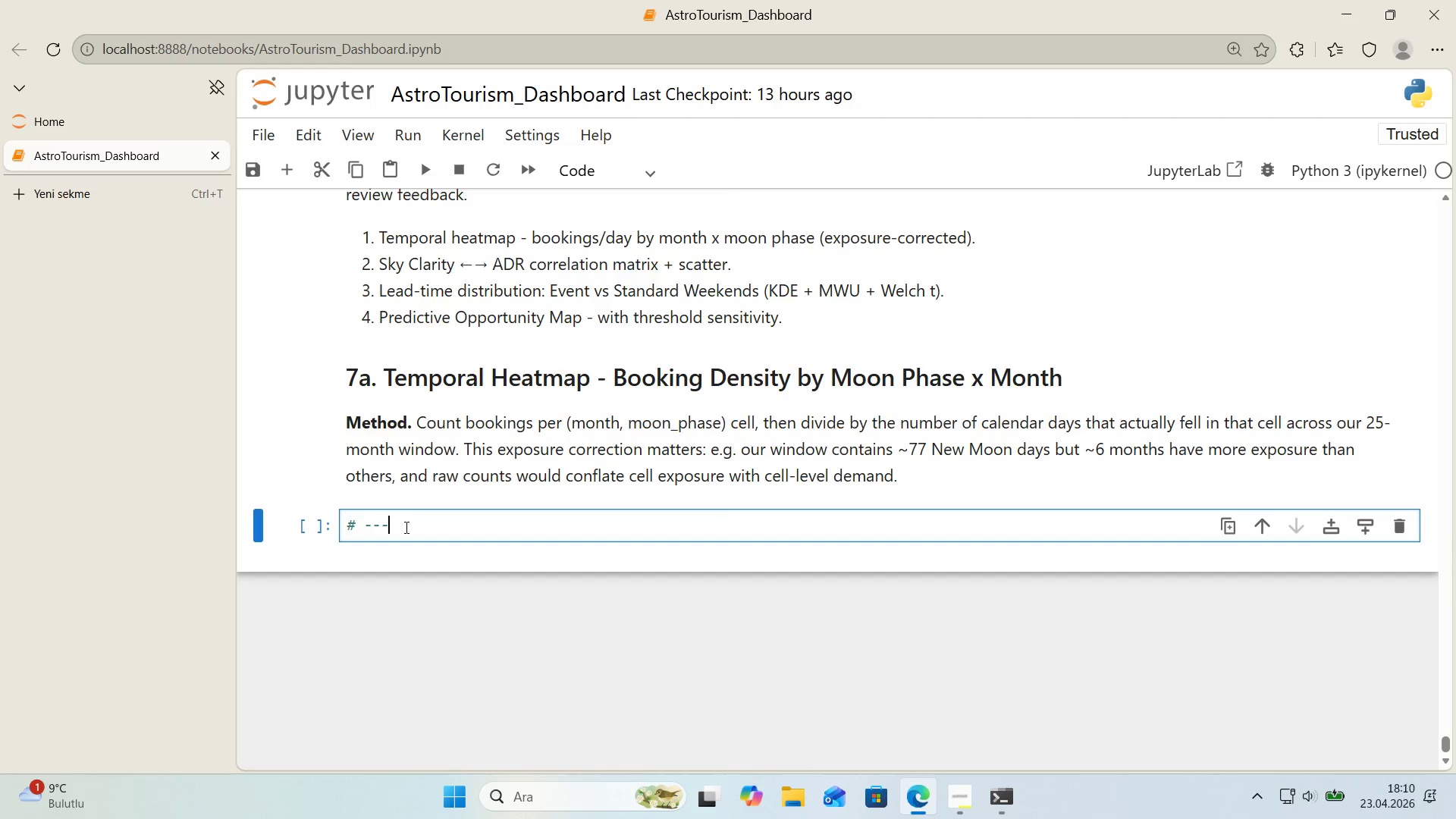 
key(NumpadSubtract)
 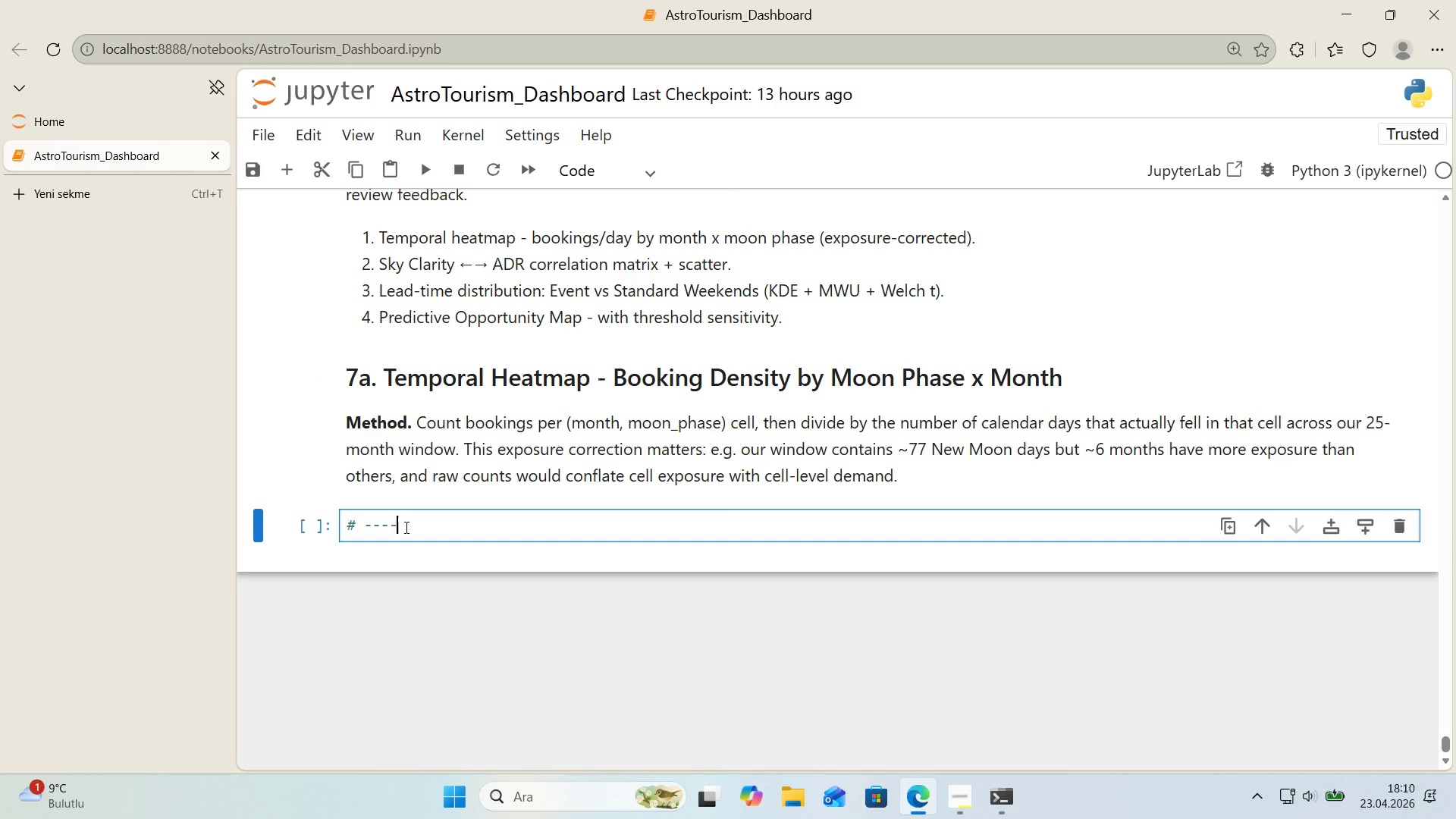 
key(NumpadSubtract)
 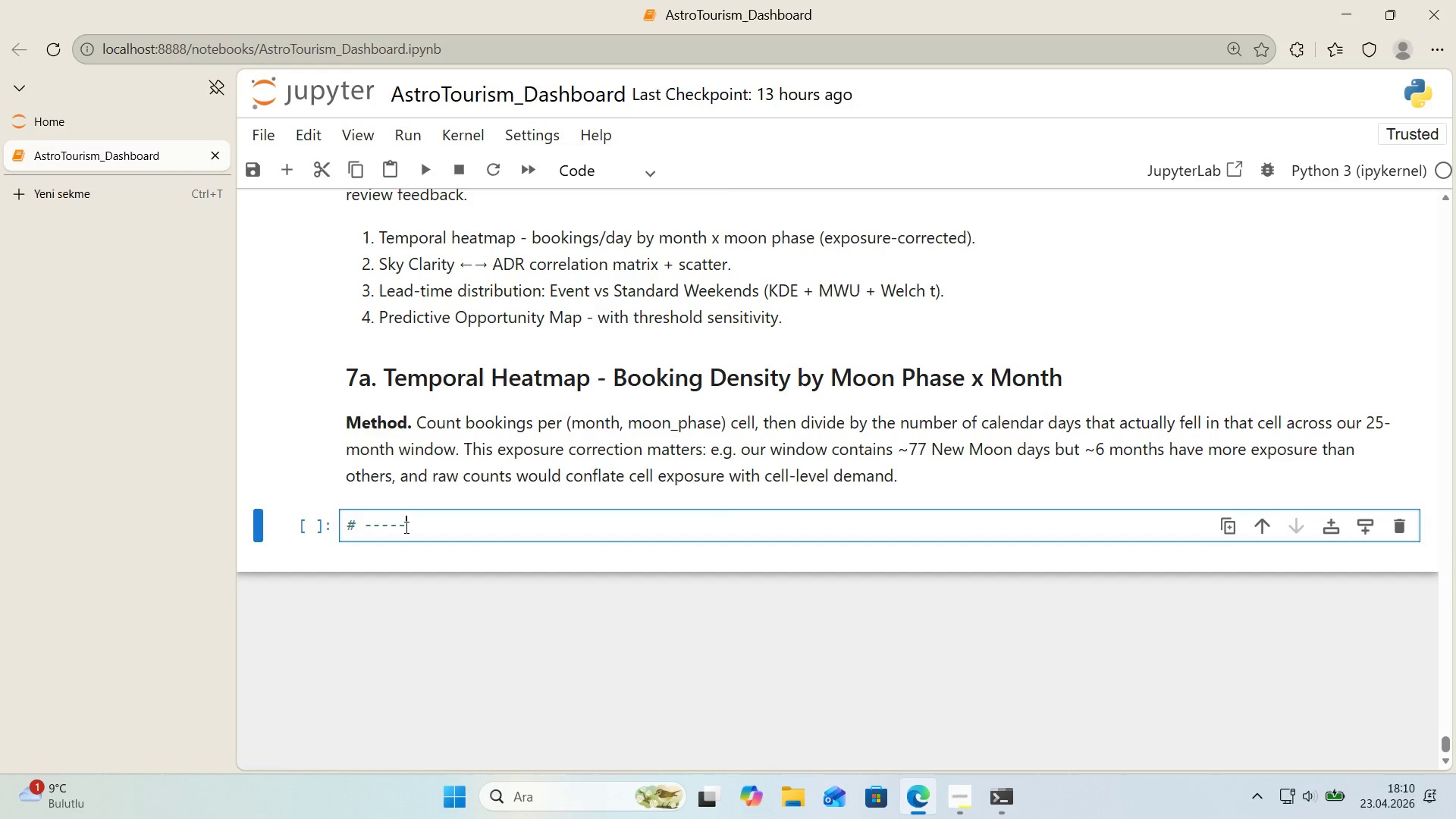 
key(NumpadSubtract)
 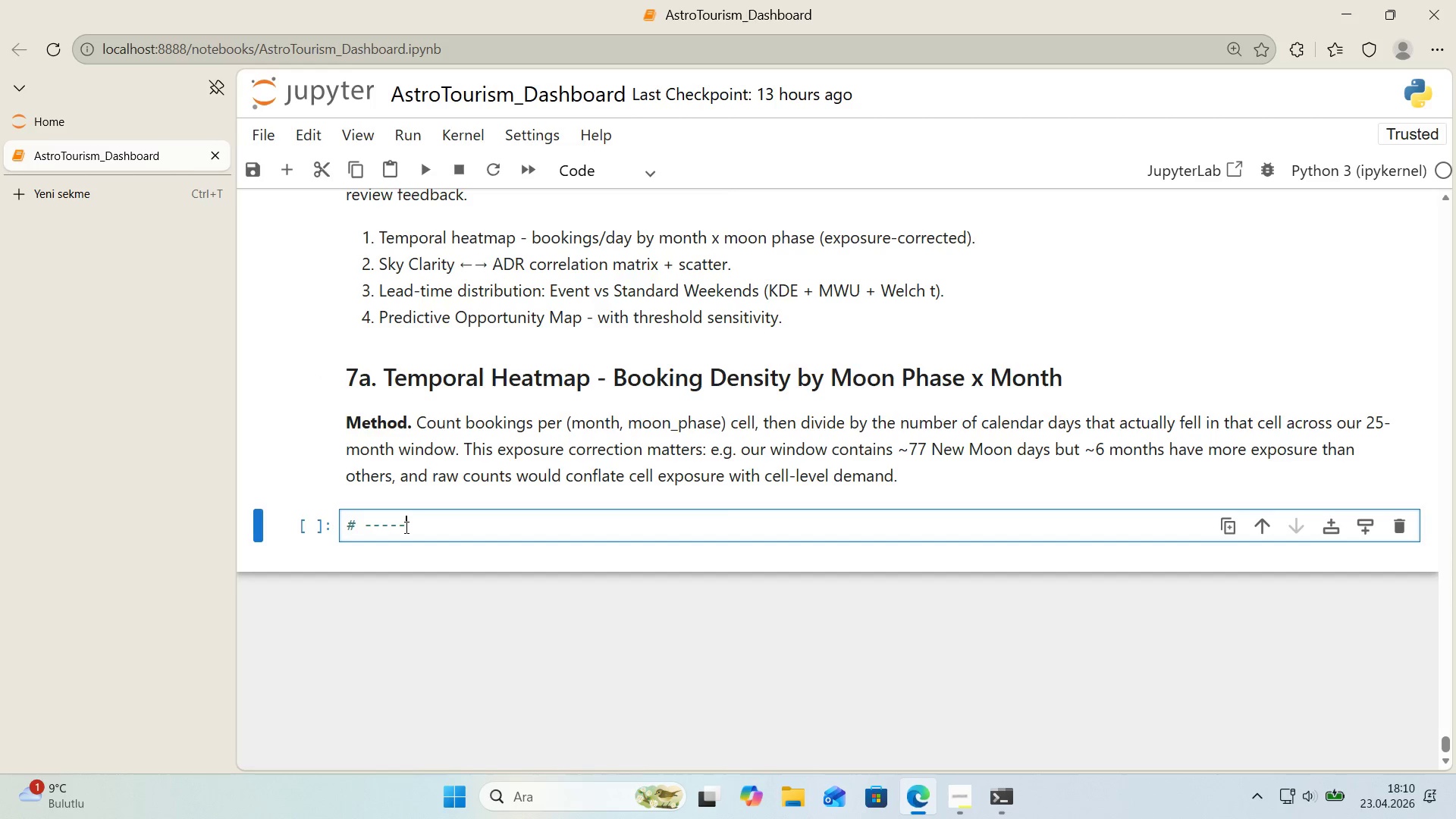 
key(NumpadSubtract)
 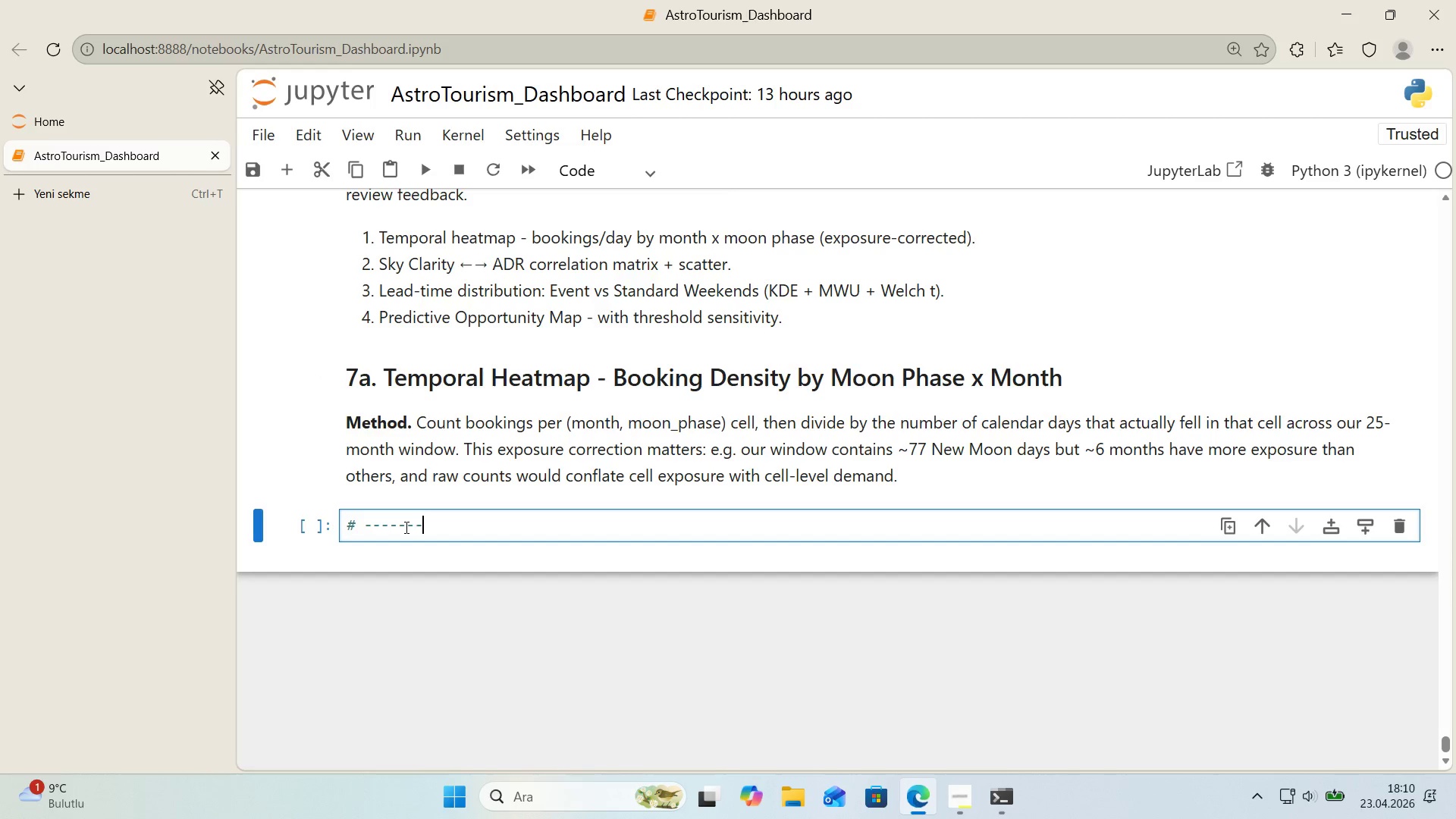 
key(NumpadSubtract)
 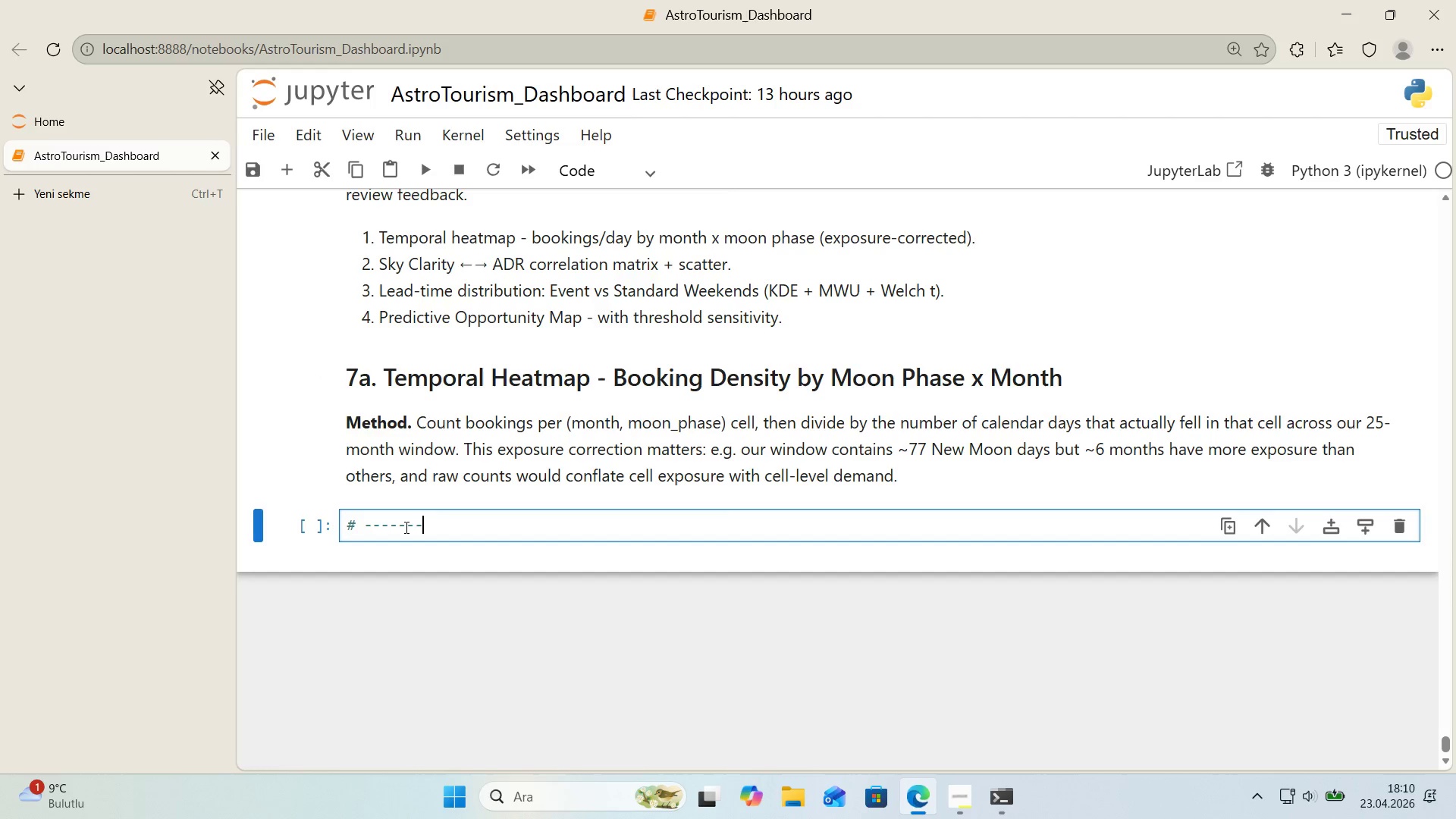 
key(NumpadSubtract)
 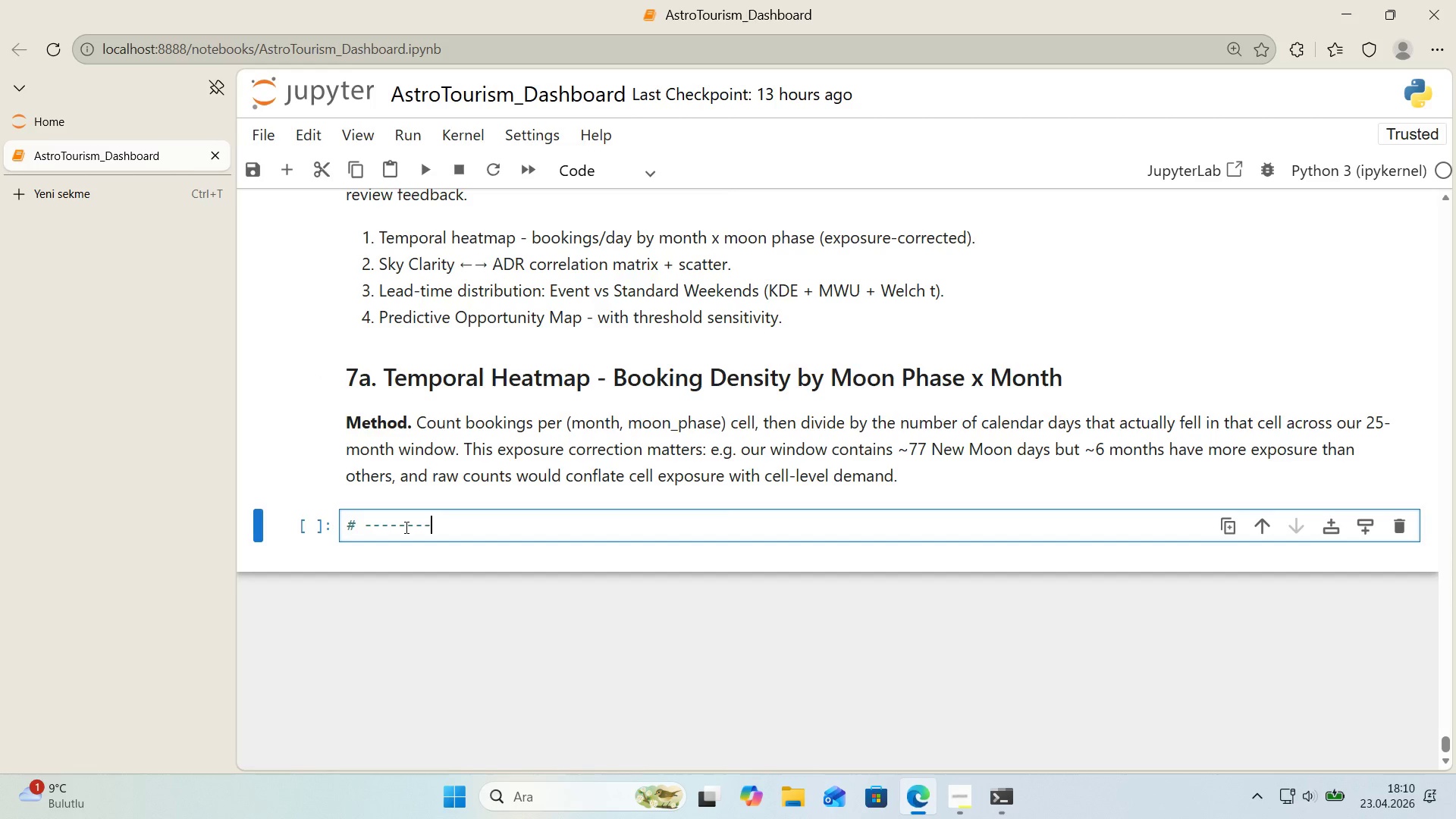 
key(NumpadSubtract)
 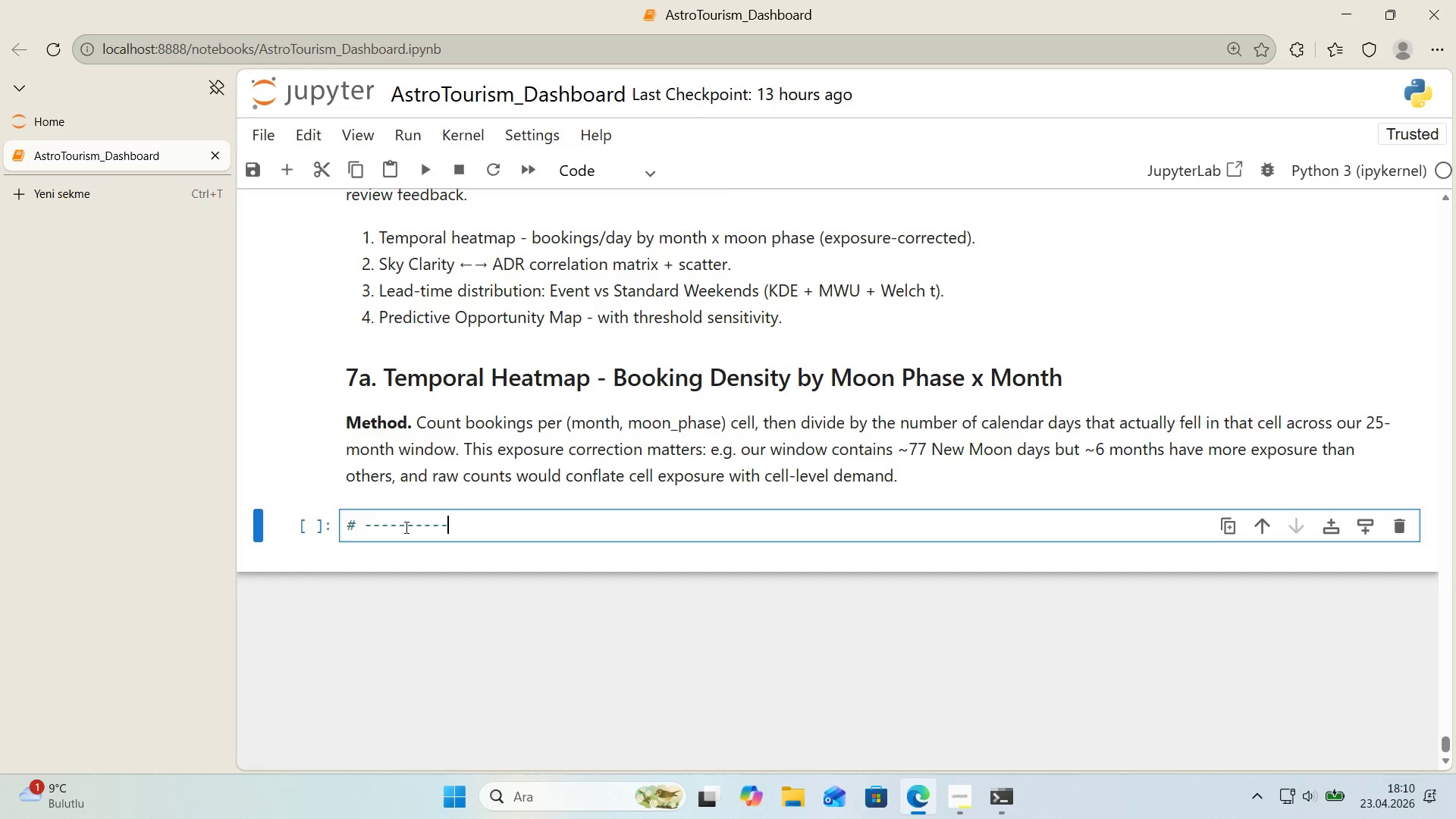 
key(NumpadSubtract)
 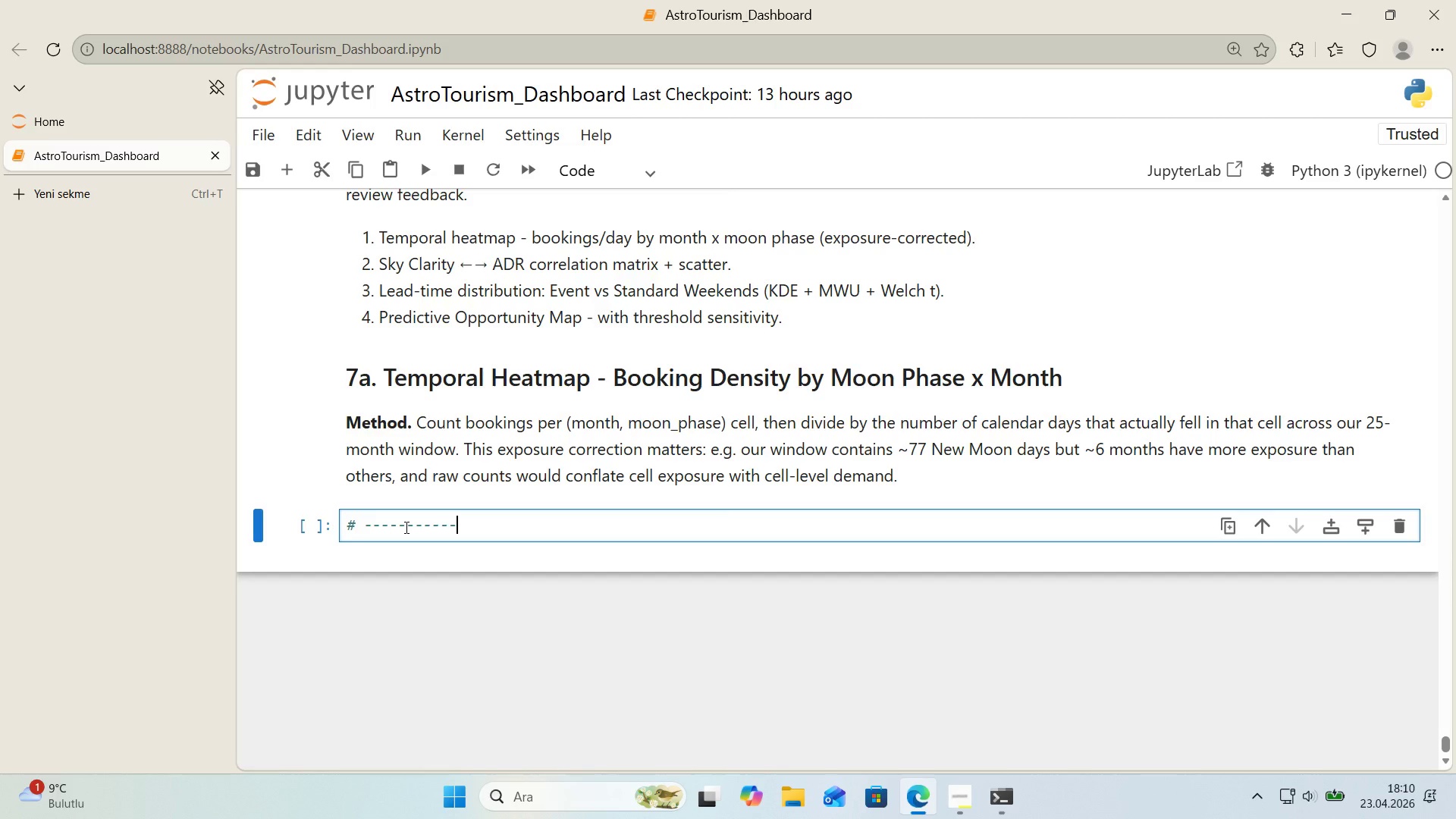 
key(NumpadSubtract)
 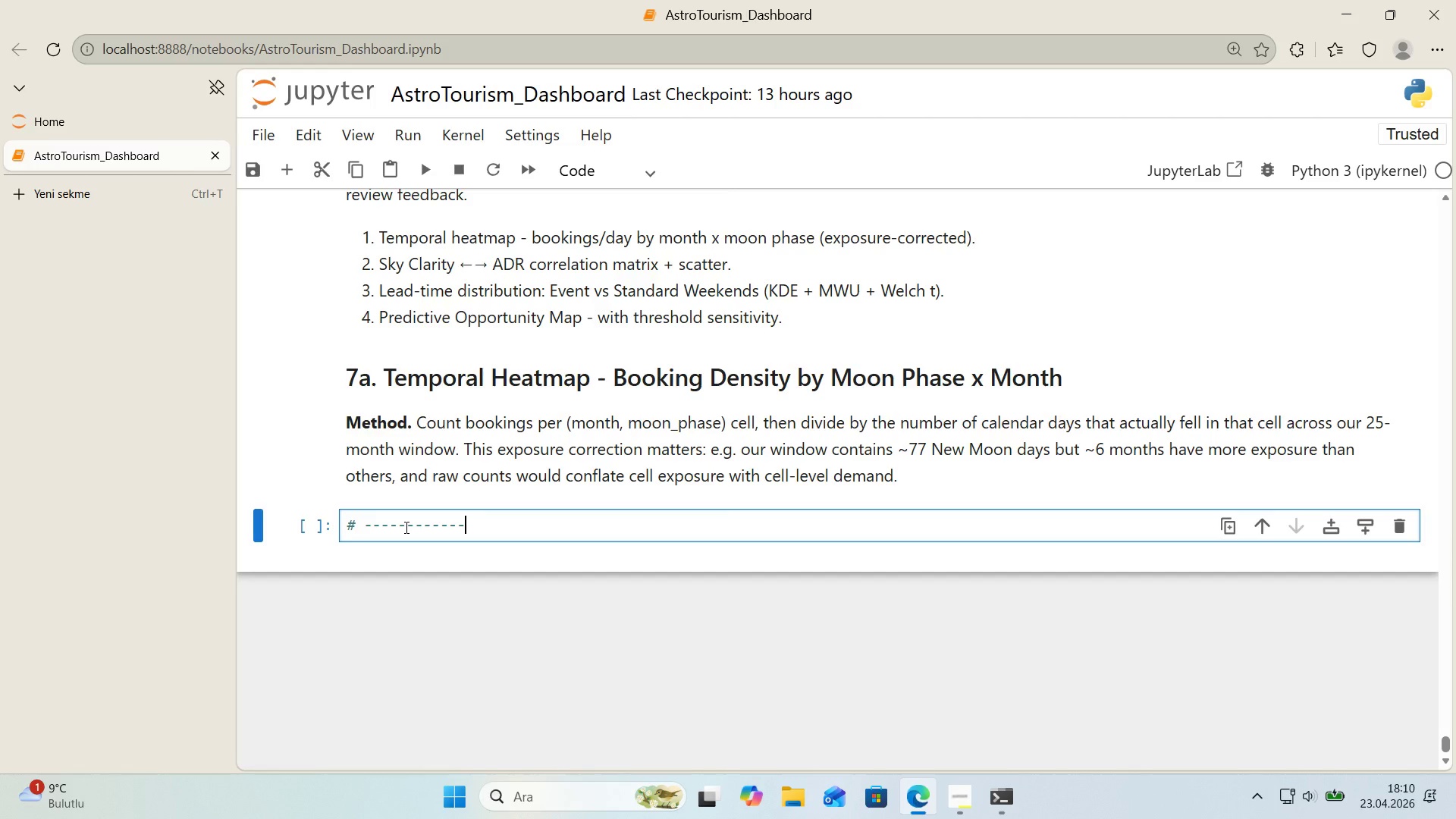 
key(NumpadSubtract)
 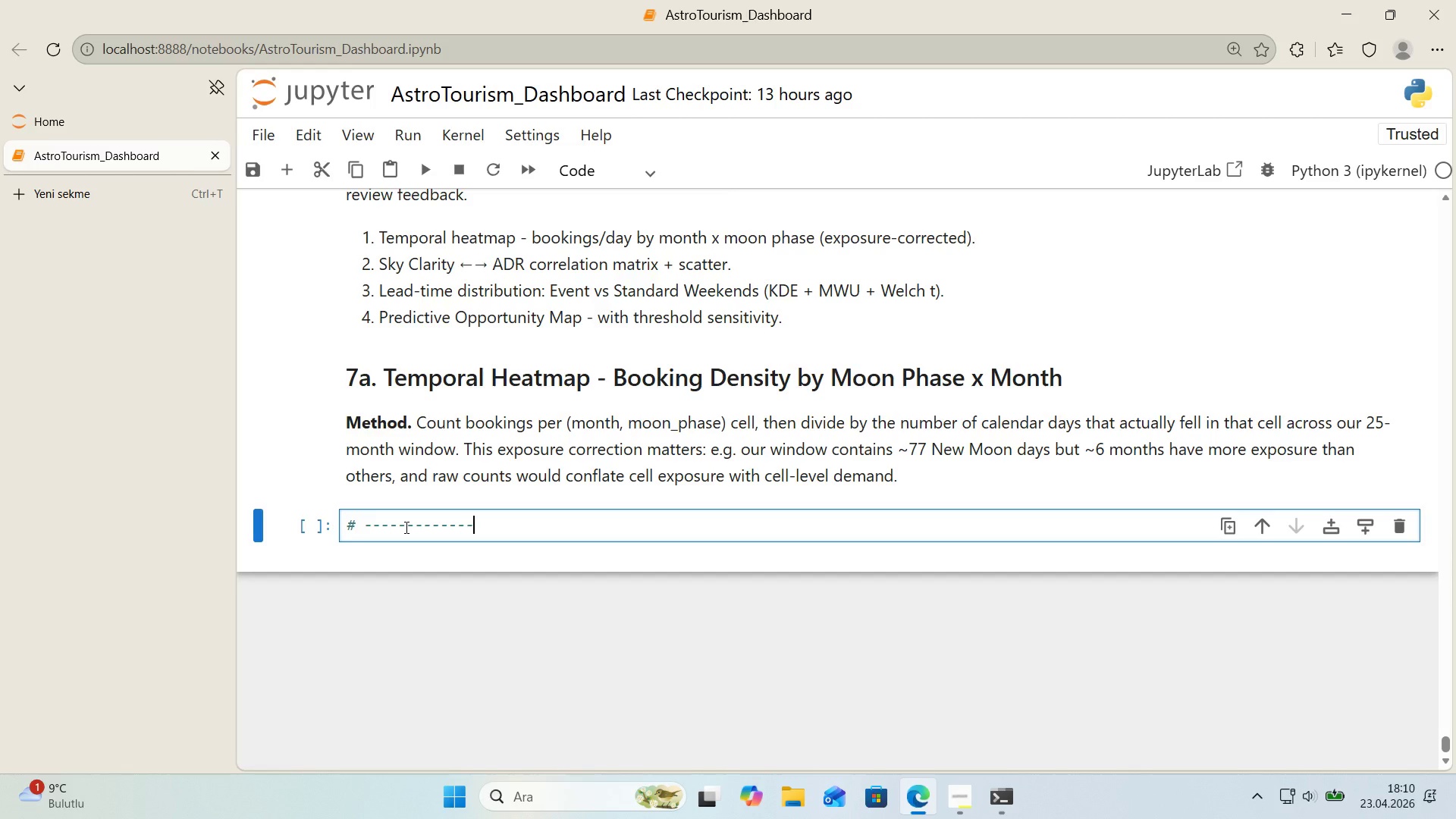 
key(NumpadSubtract)
 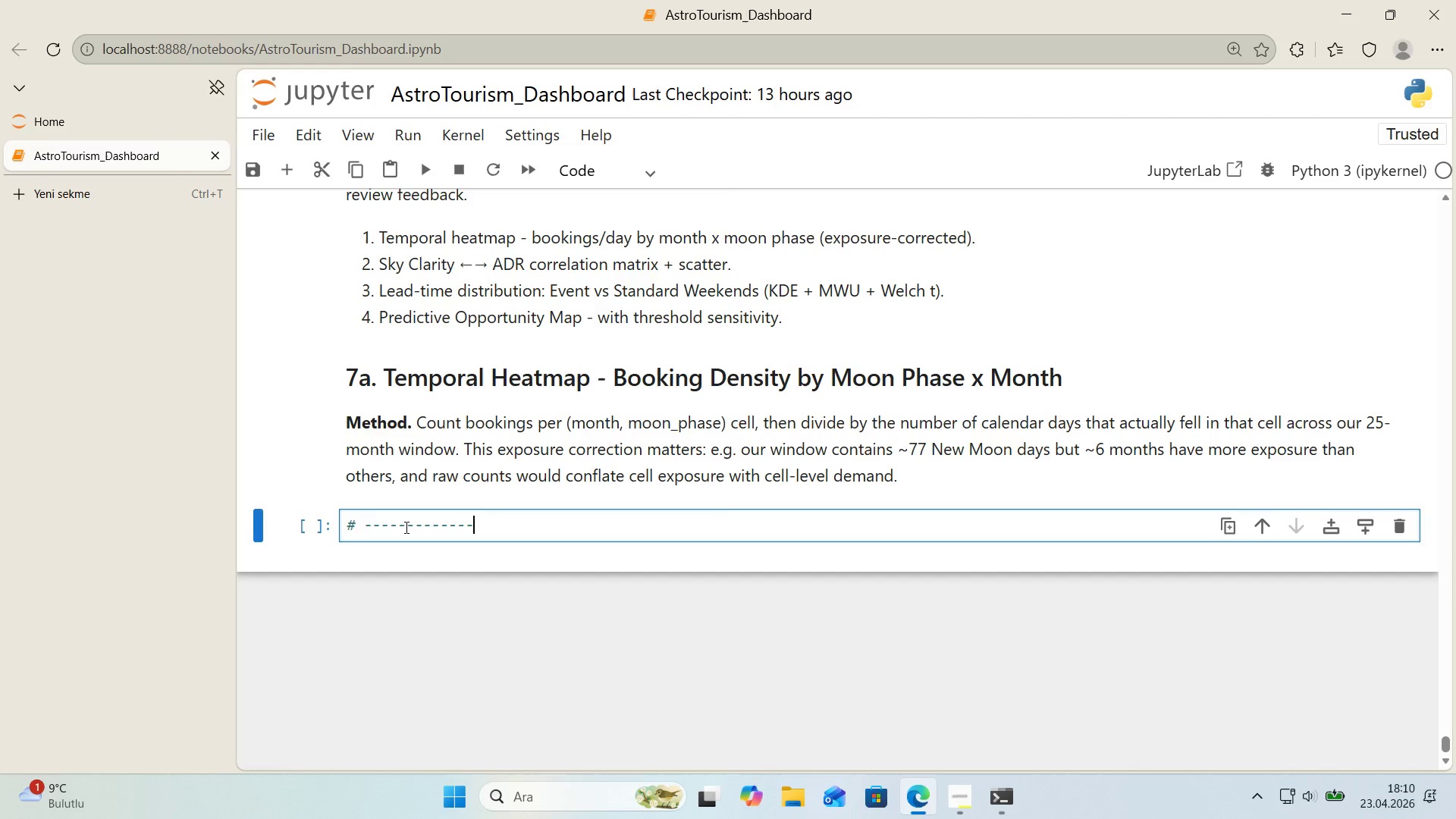 
key(NumpadSubtract)
 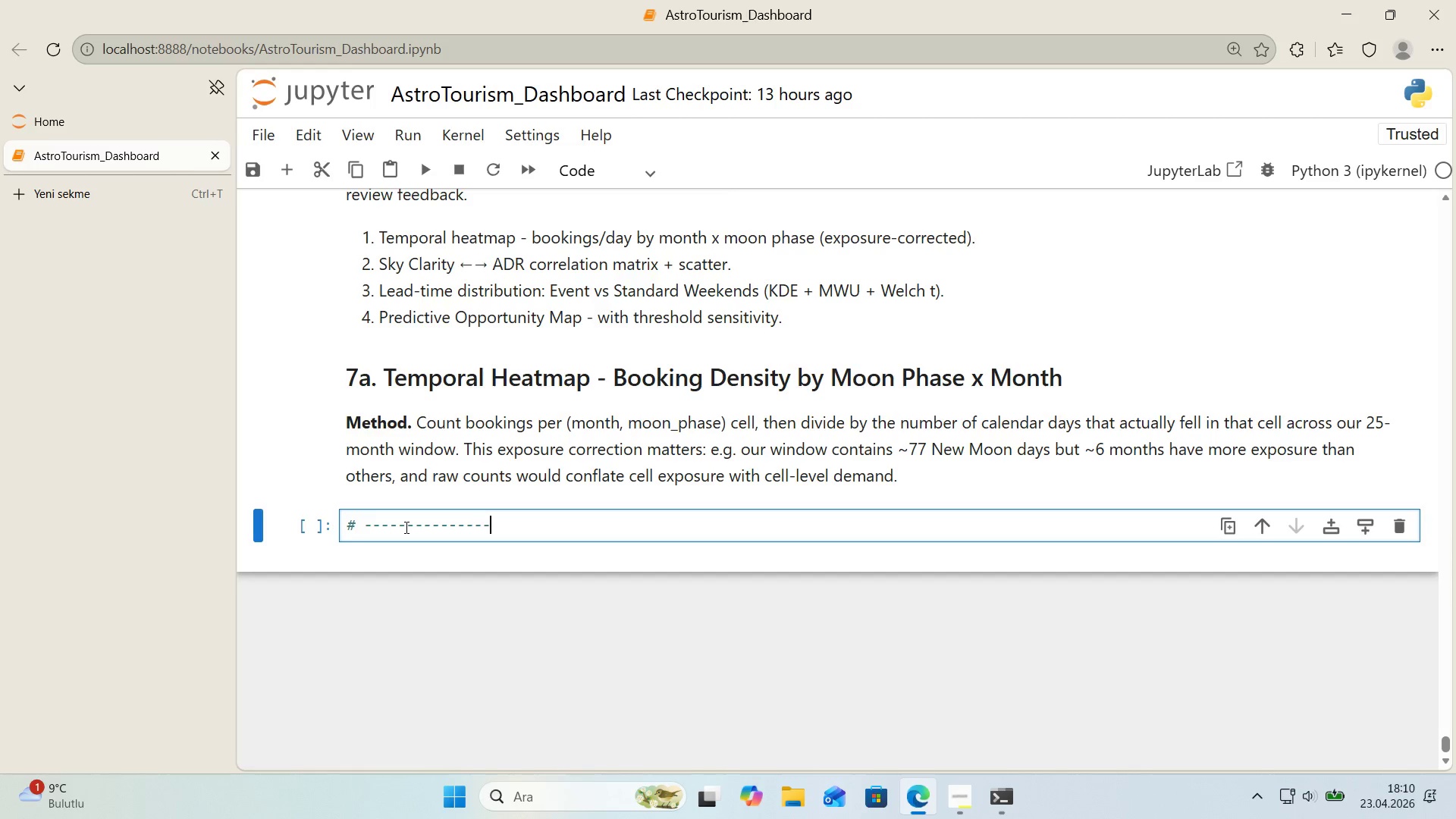 
key(NumpadSubtract)
 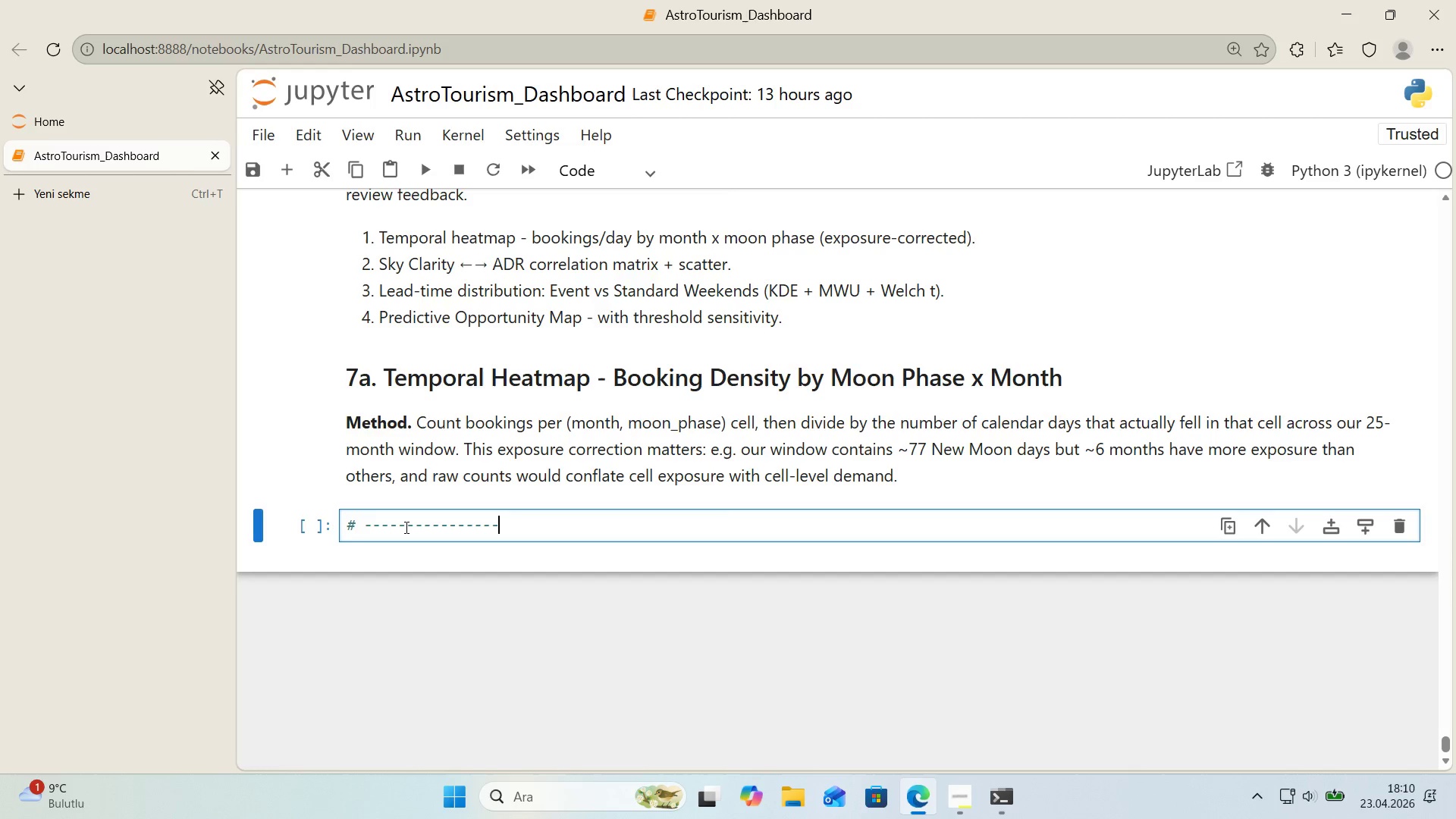 
key(NumpadSubtract)
 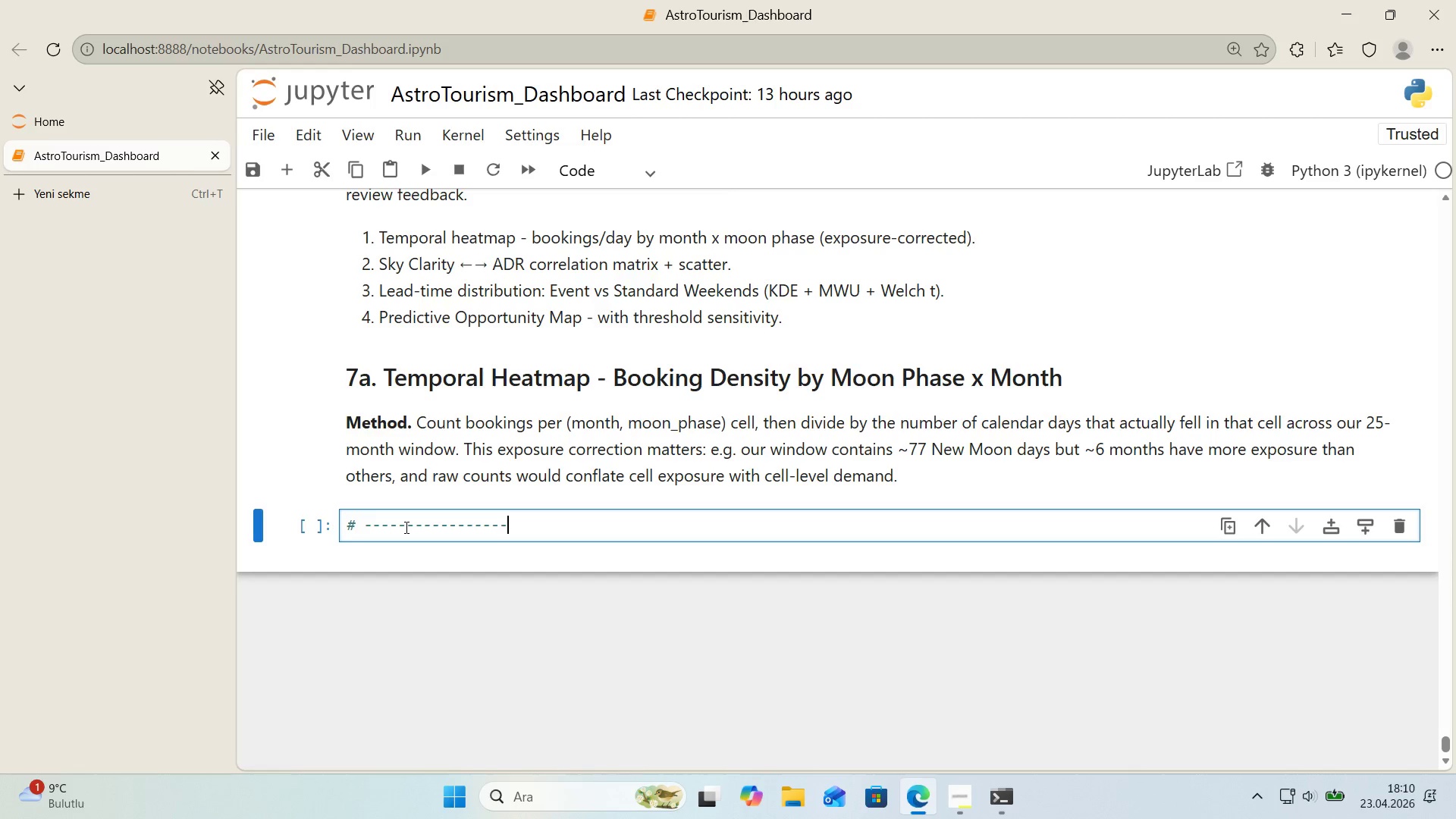 
key(NumpadSubtract)
 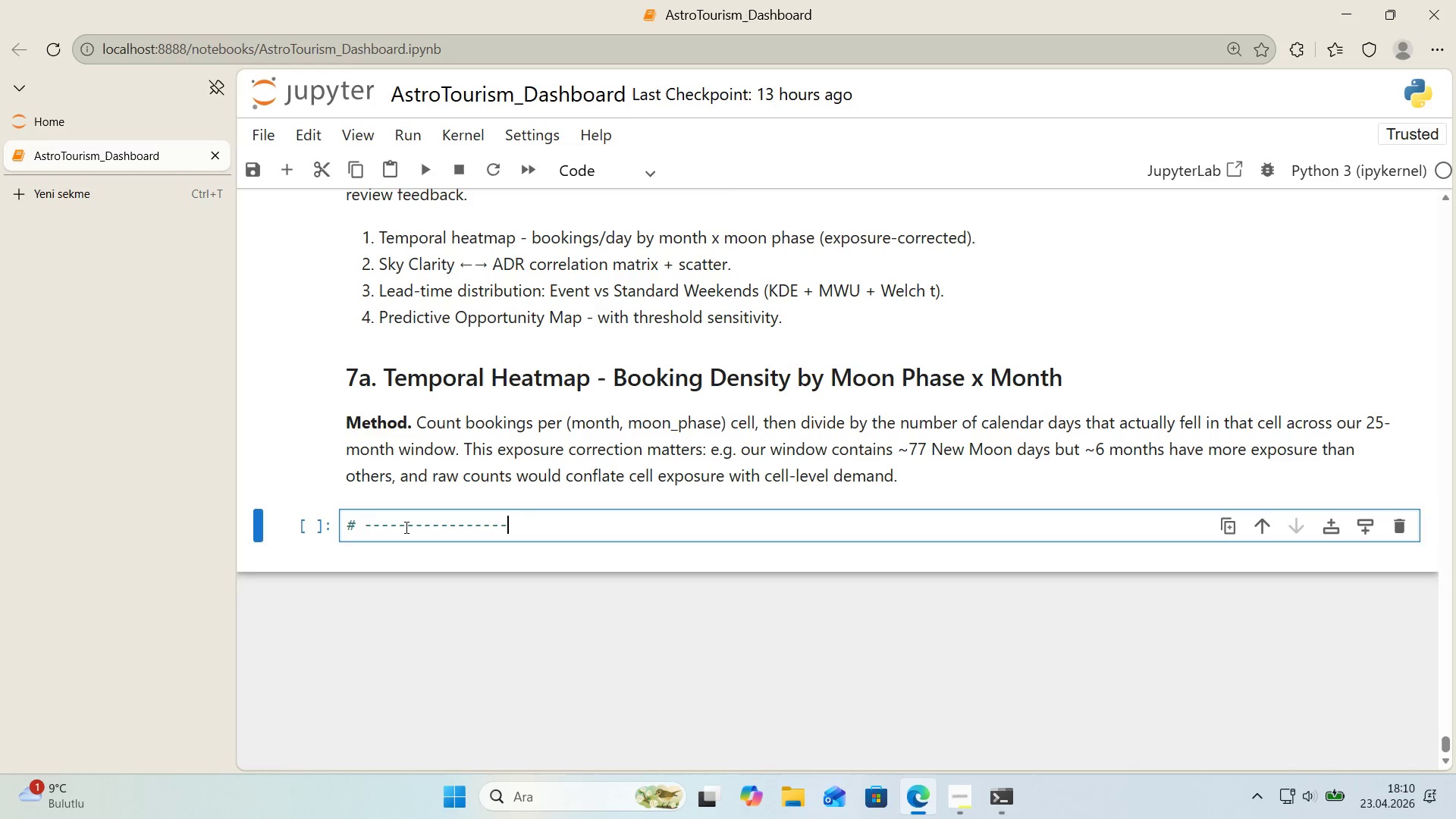 
key(Enter)
 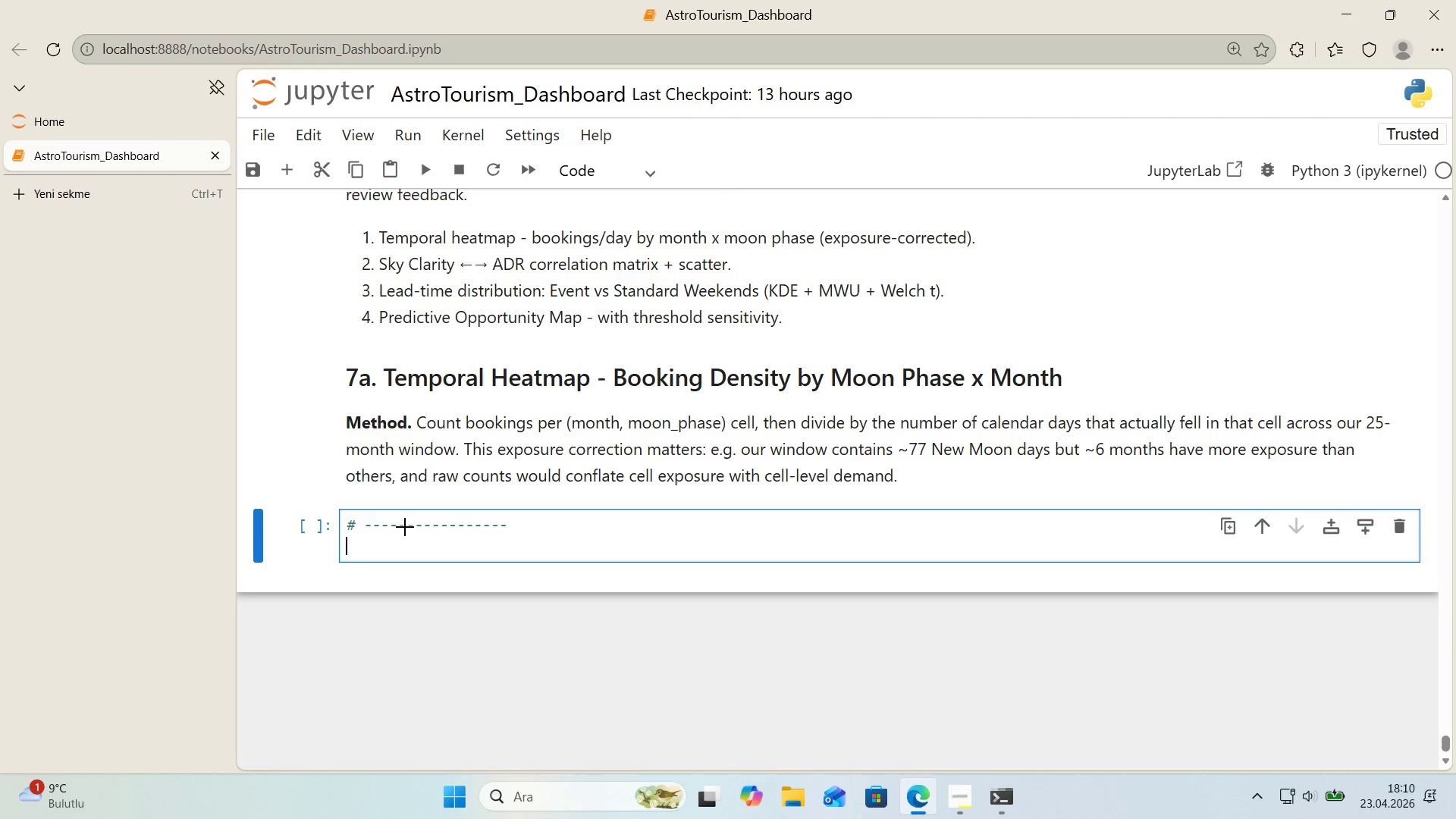 
key(Control+ControlLeft)
 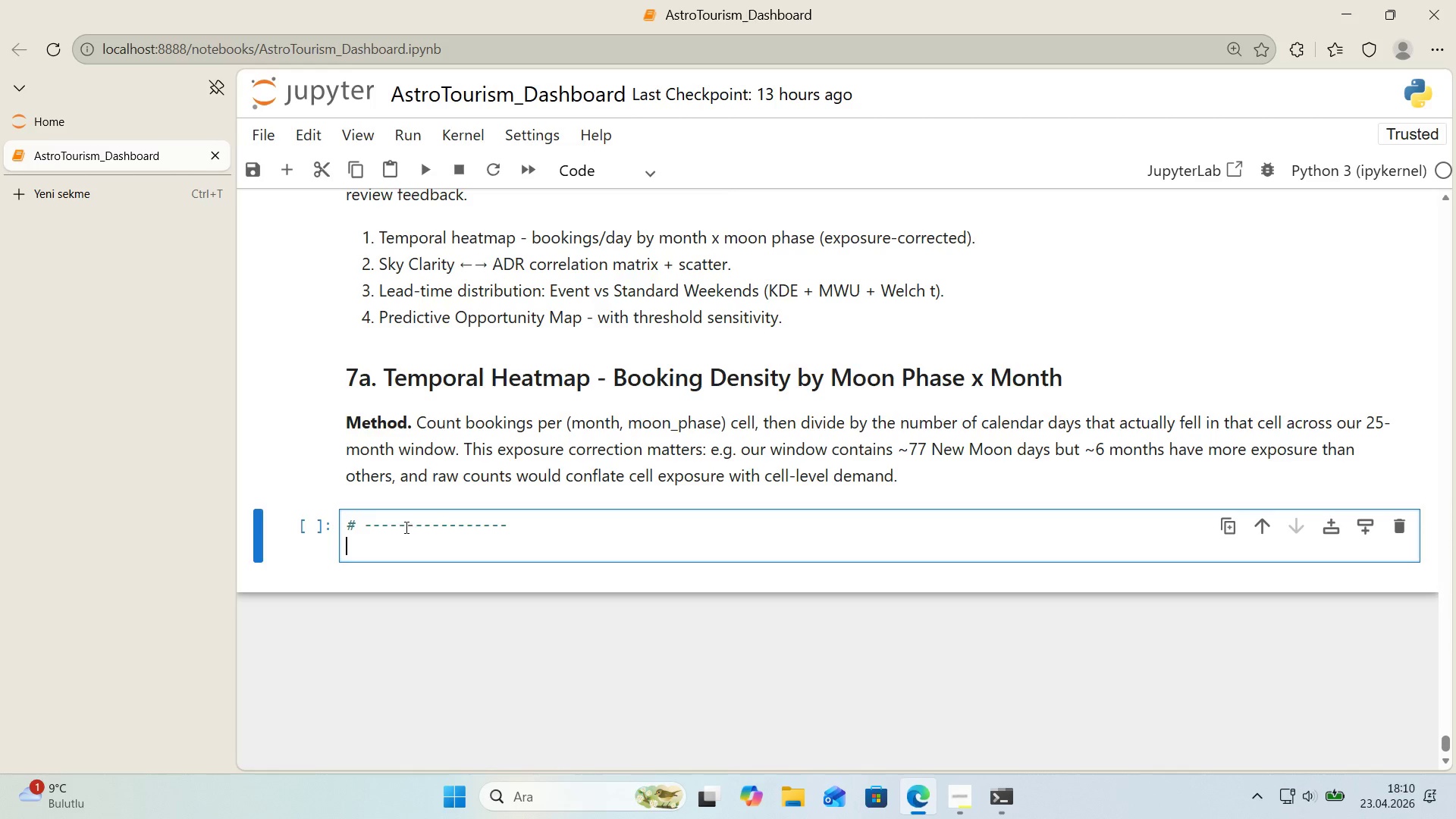 
key(Alt+Control+AltRight)
 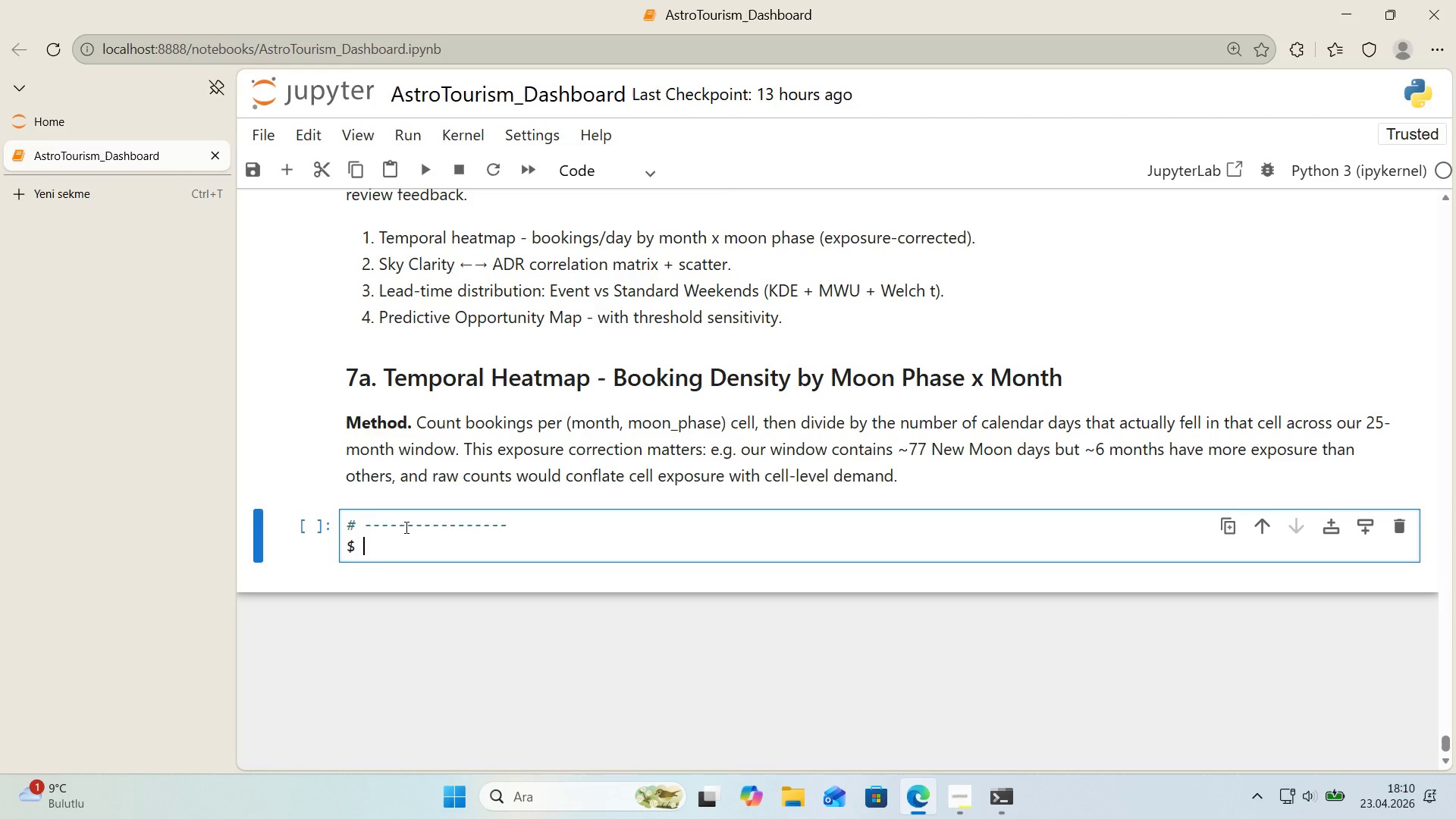 
key(Alt+Control+4)
 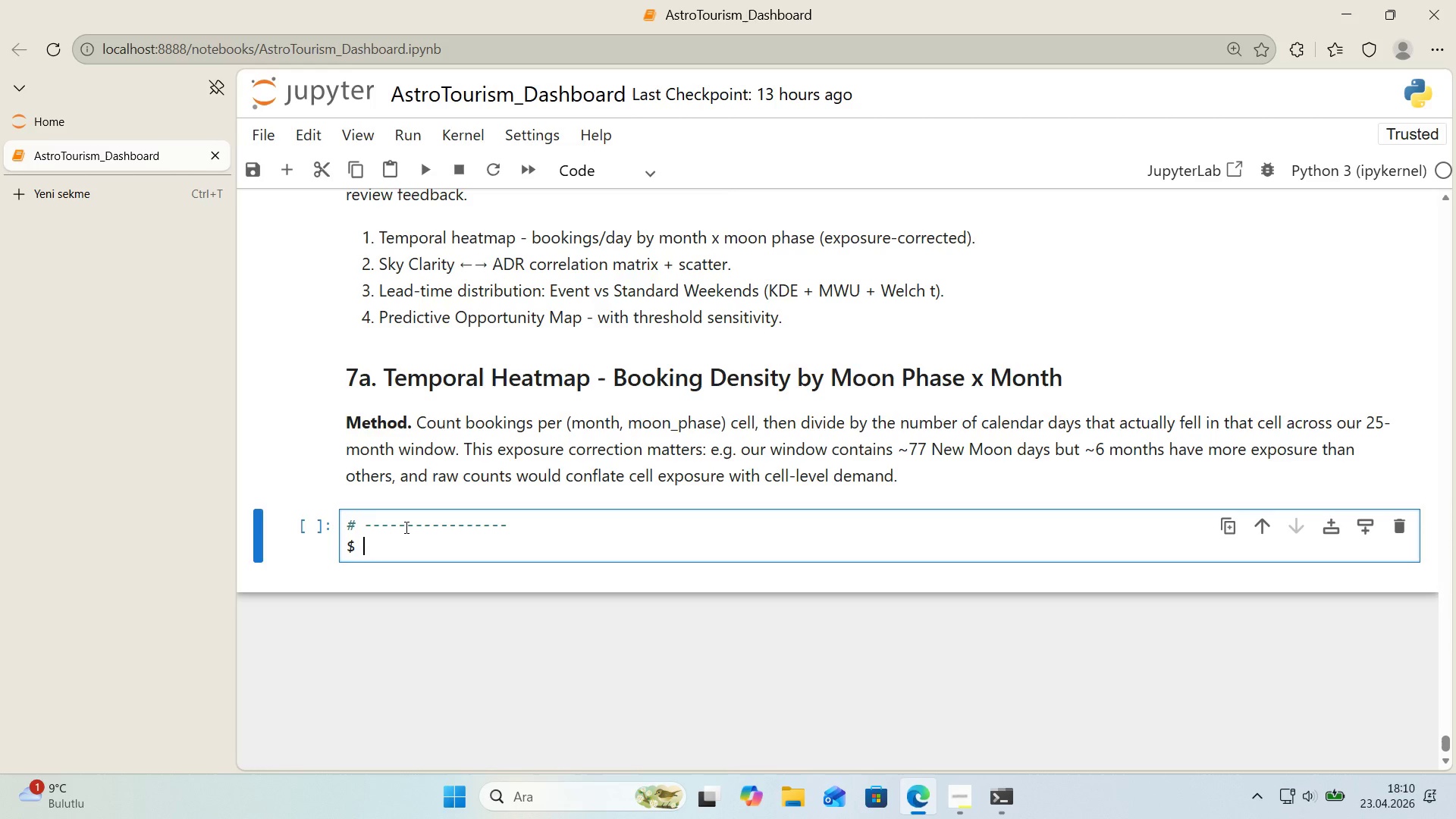 
type( VIZ )
key(Backspace)
key(Backspace)
key(Backspace)
key(Backspace)
key(Backspace)
key(Backspace)
 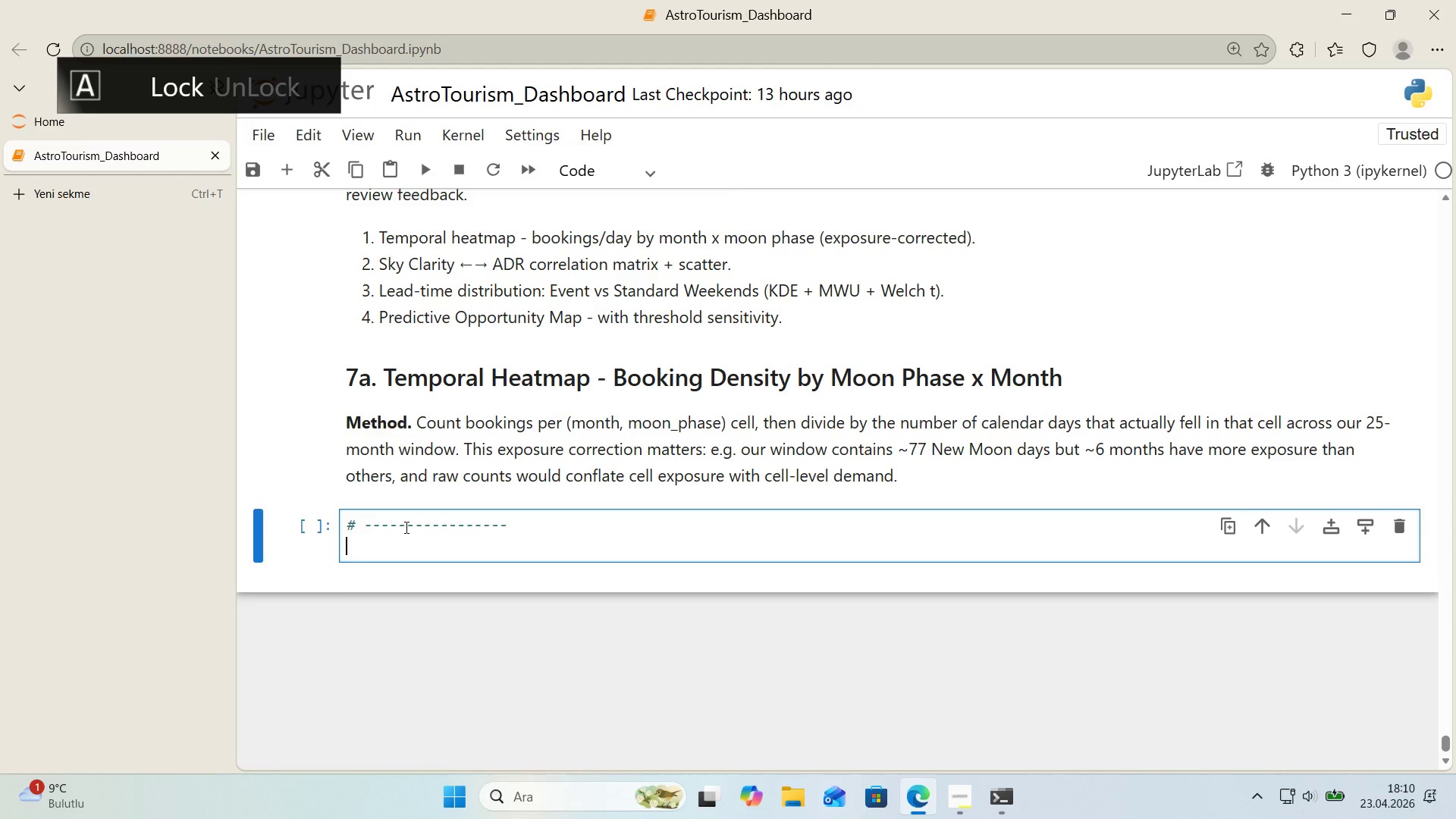 
key(Control+ControlLeft)
 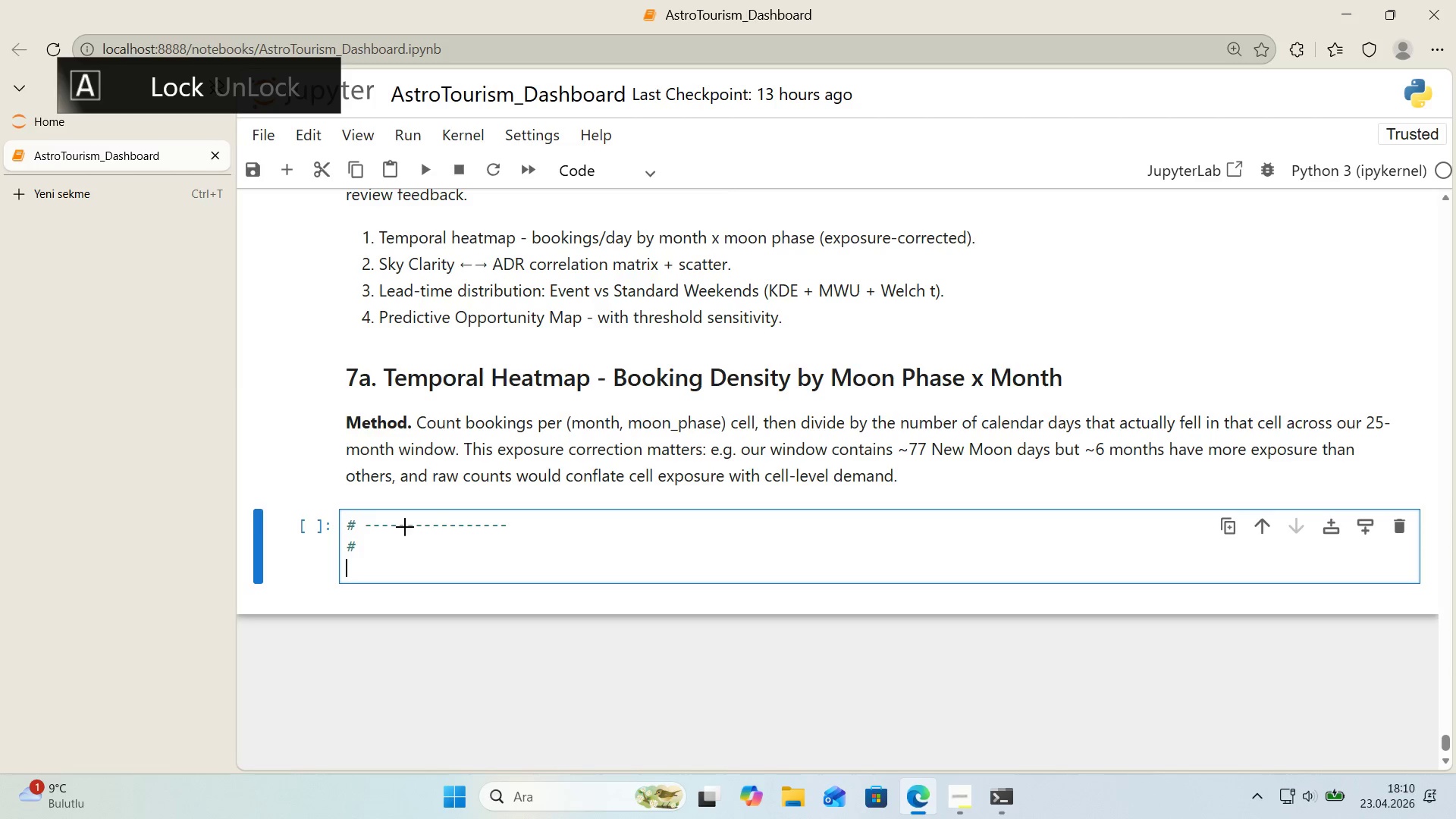 
key(Alt+Control+AltRight)
 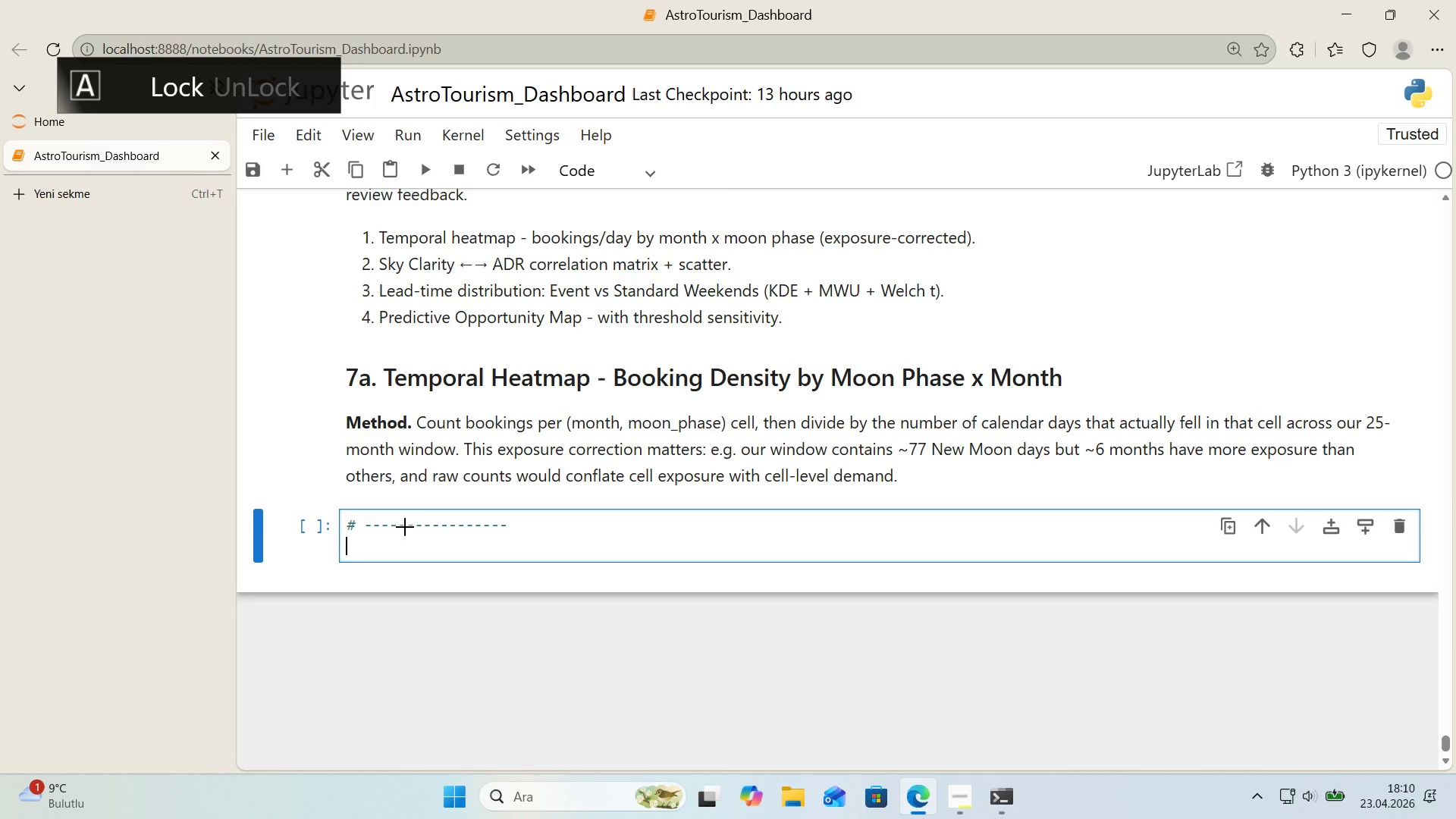 
key(Alt+Control+3)
 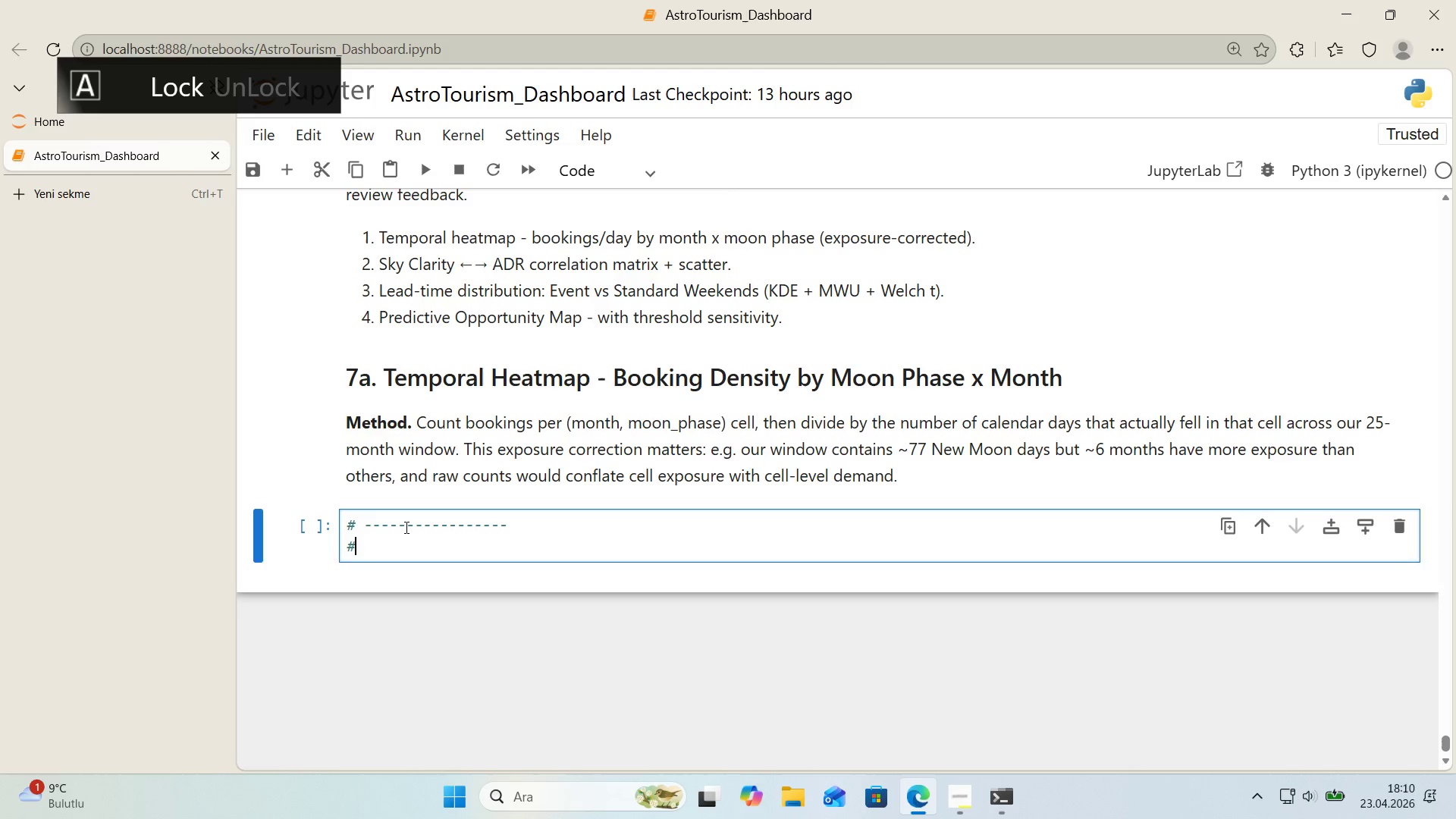 
key(Enter)
 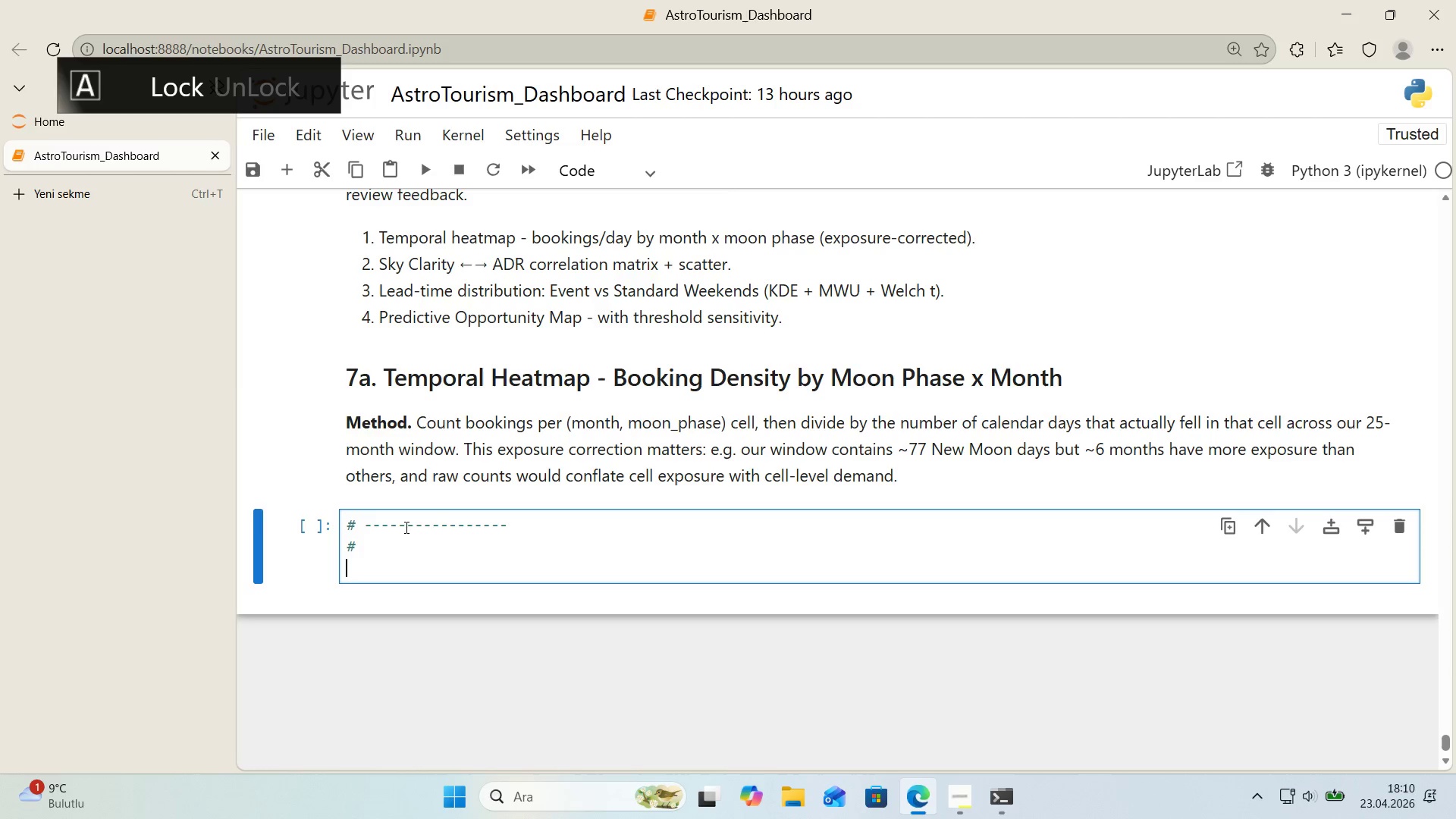 
key(Alt+Control+AltRight)
 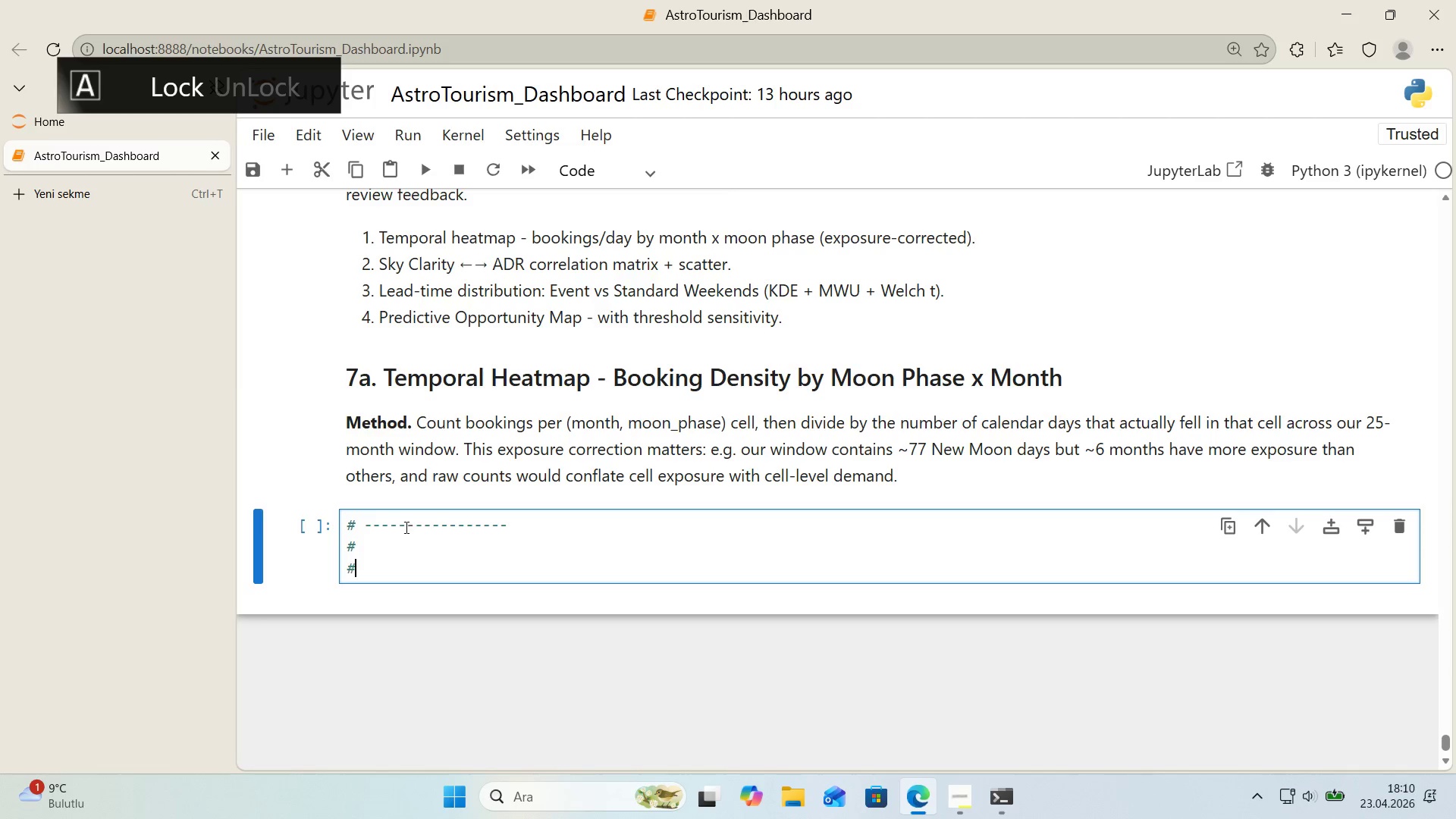 
key(Control+ControlLeft)
 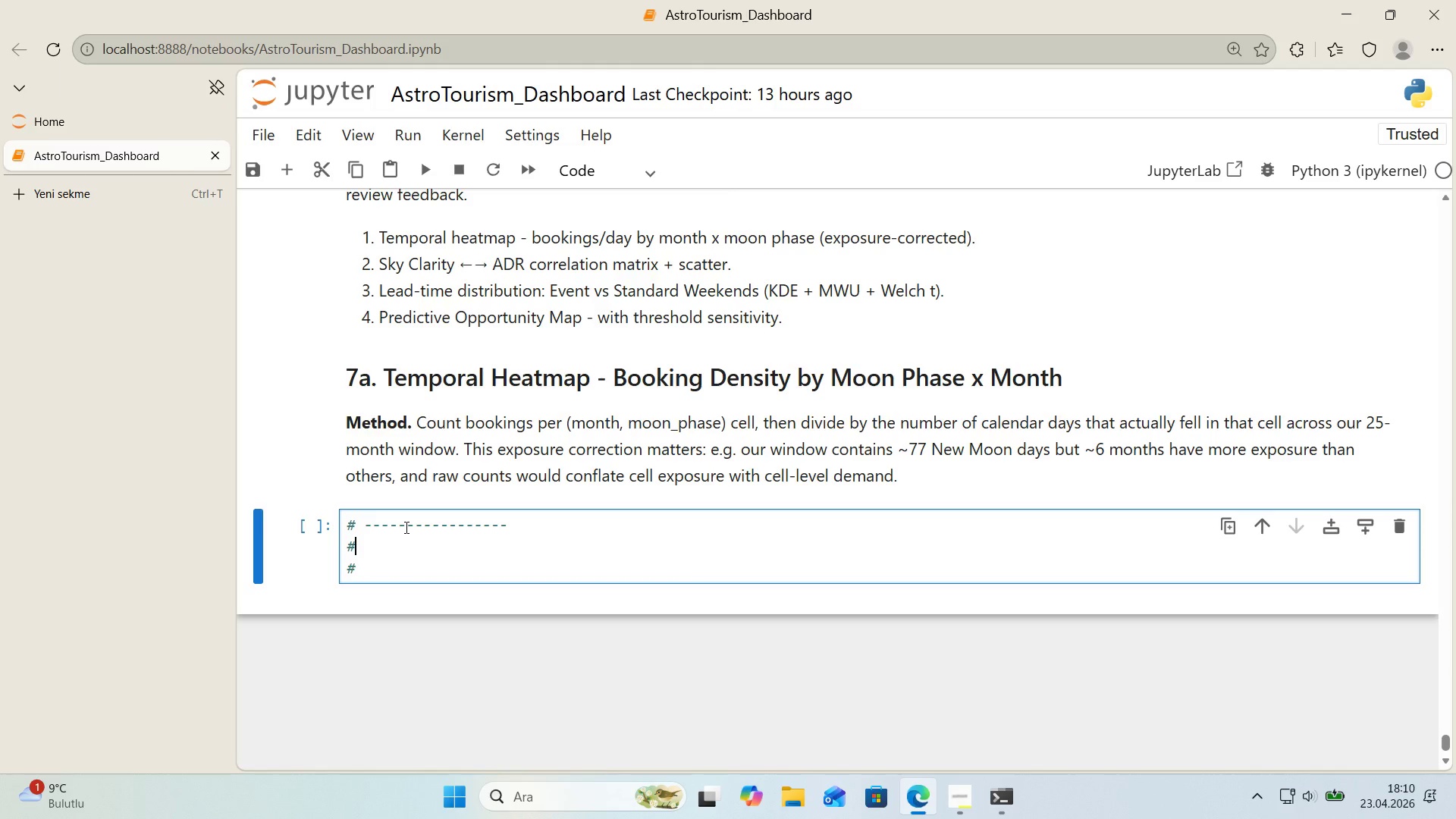 
key(Alt+Control+3)
 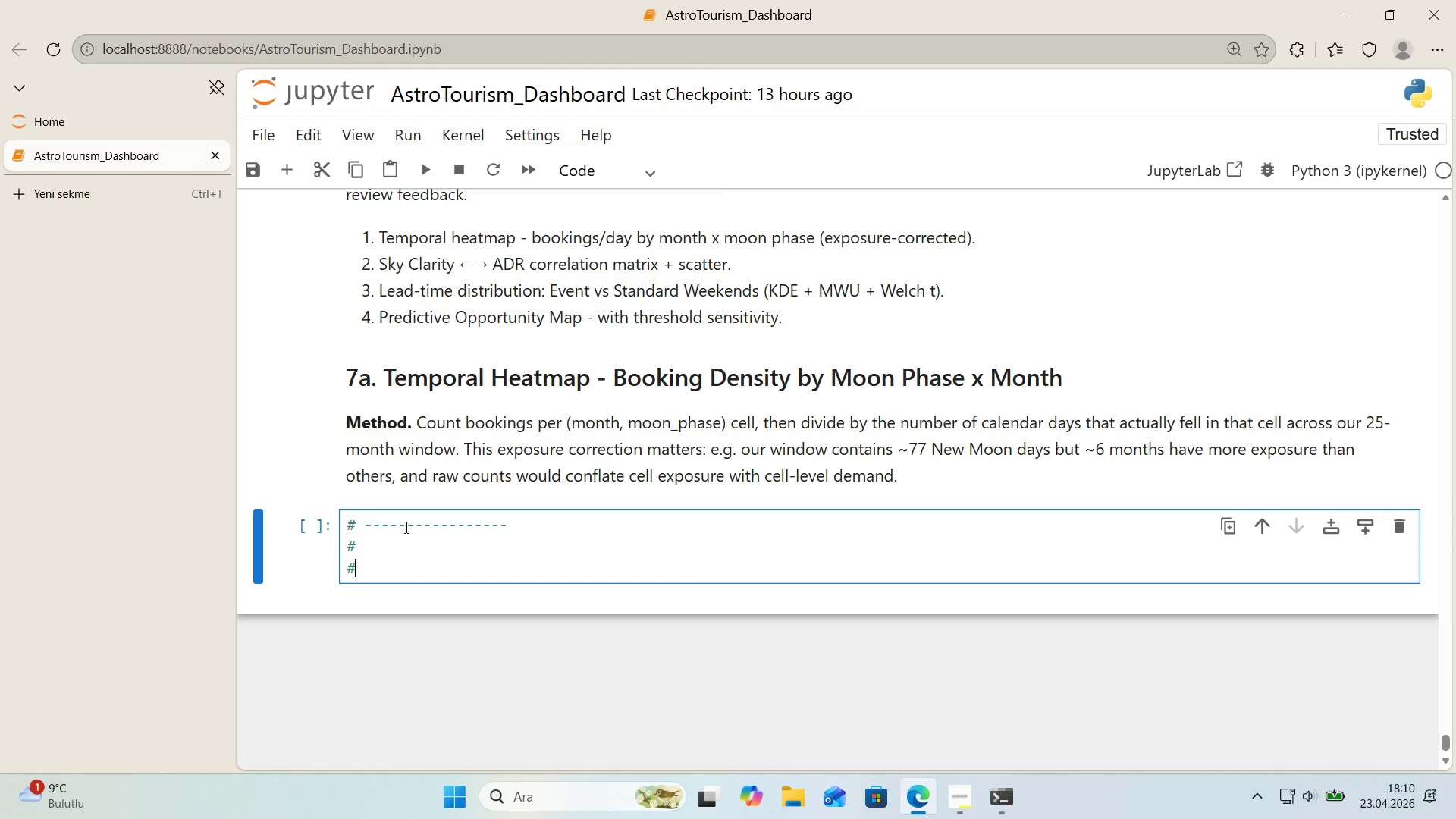 
key(ArrowUp)
 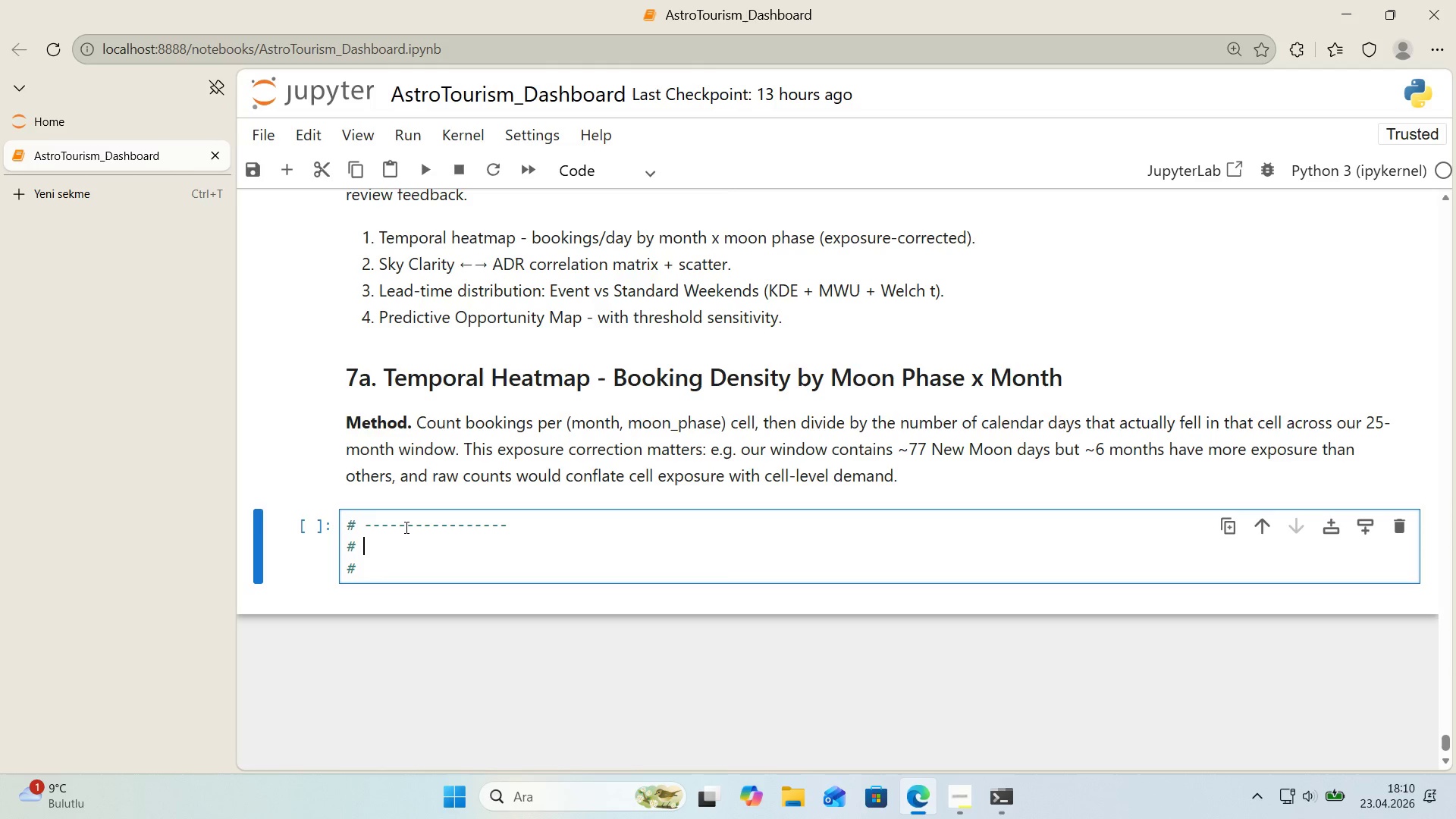 
type( V1)
key(Backspace)
type(IZ 1)
 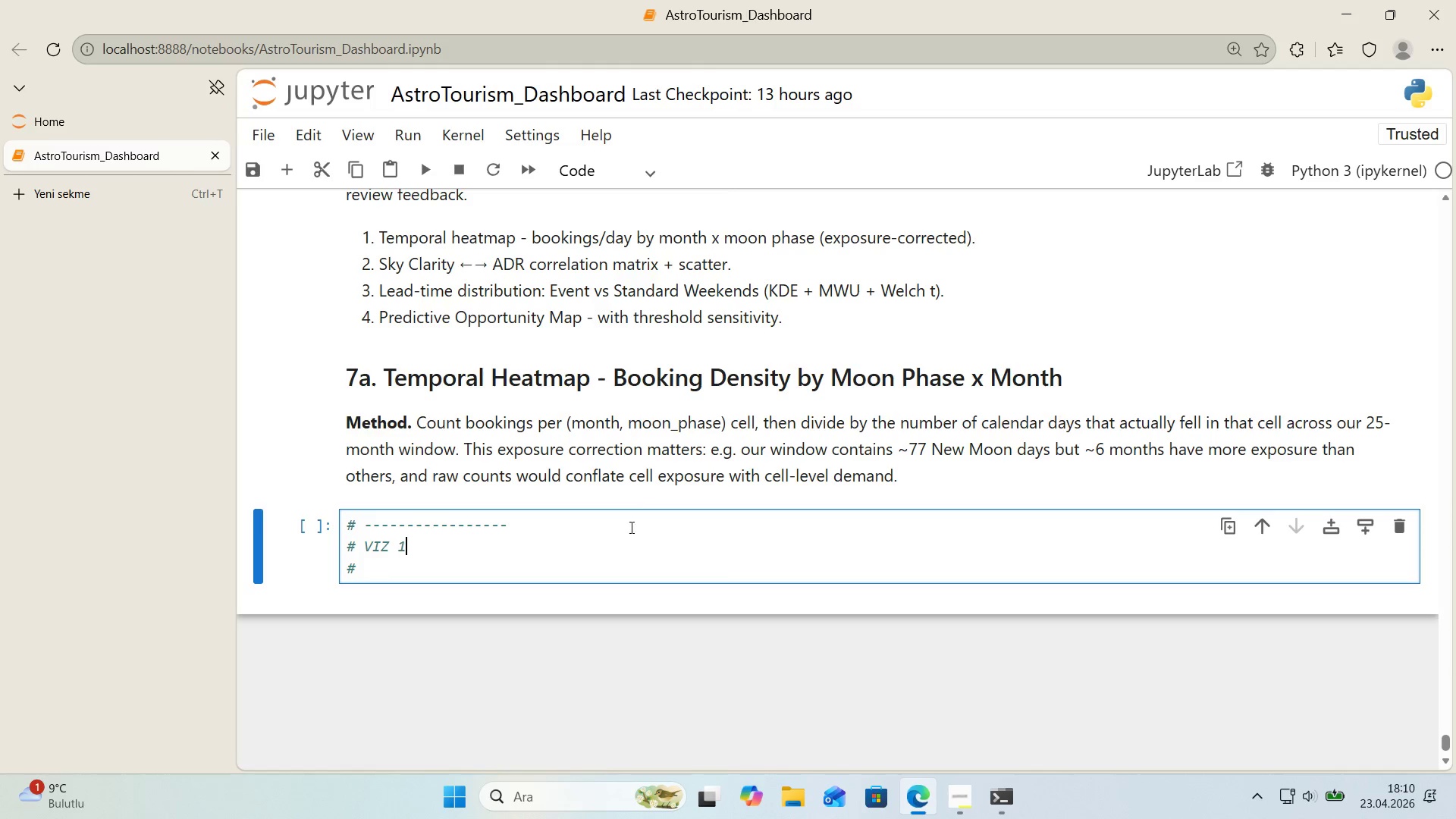 
scroll: coordinate [648, 495], scroll_direction: down, amount: 1.0
 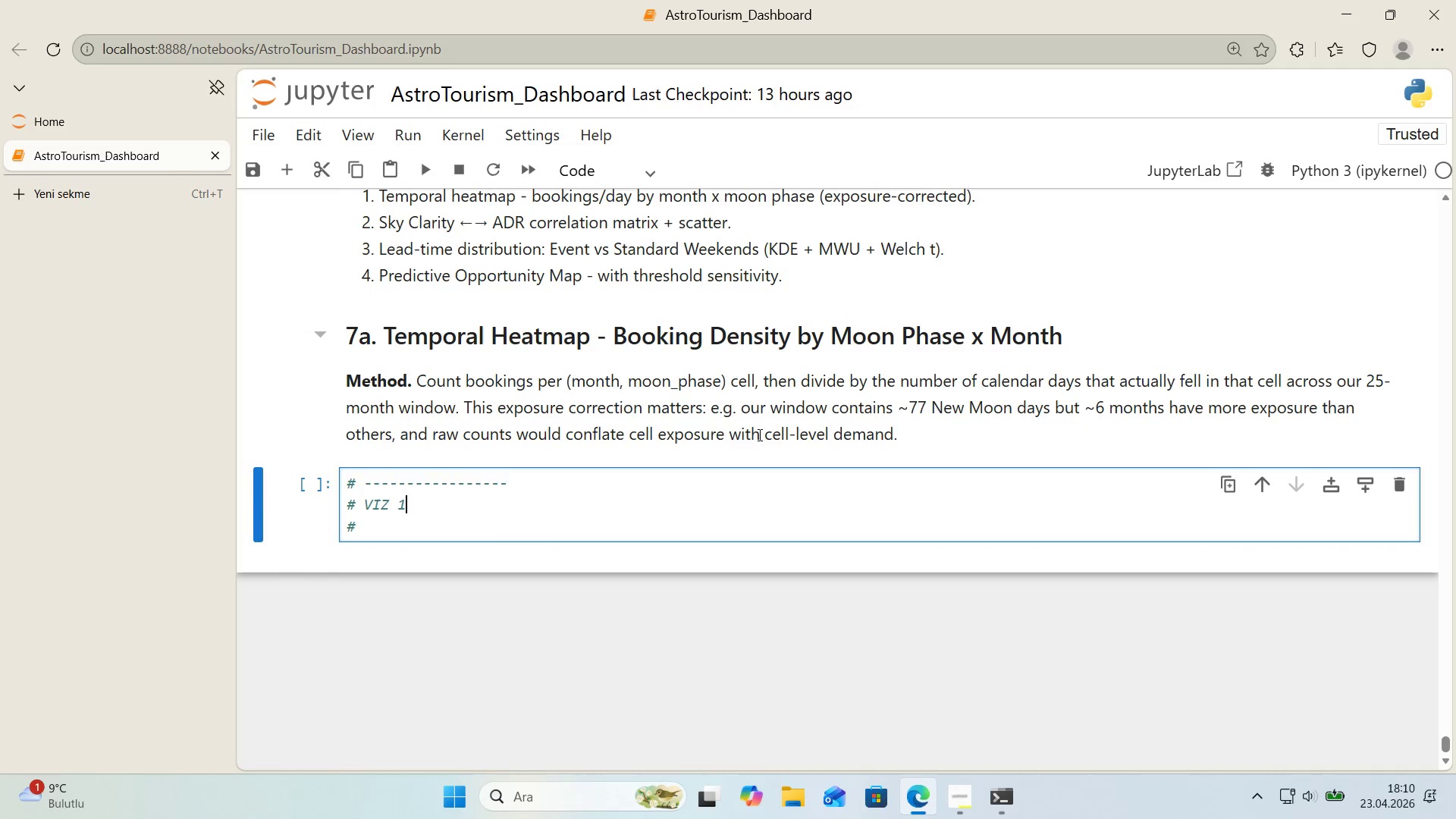 
type( - TEMPORAL HEATMAP> book'ng den')
key(Backspace)
type(s'ty x moon phase x month)
 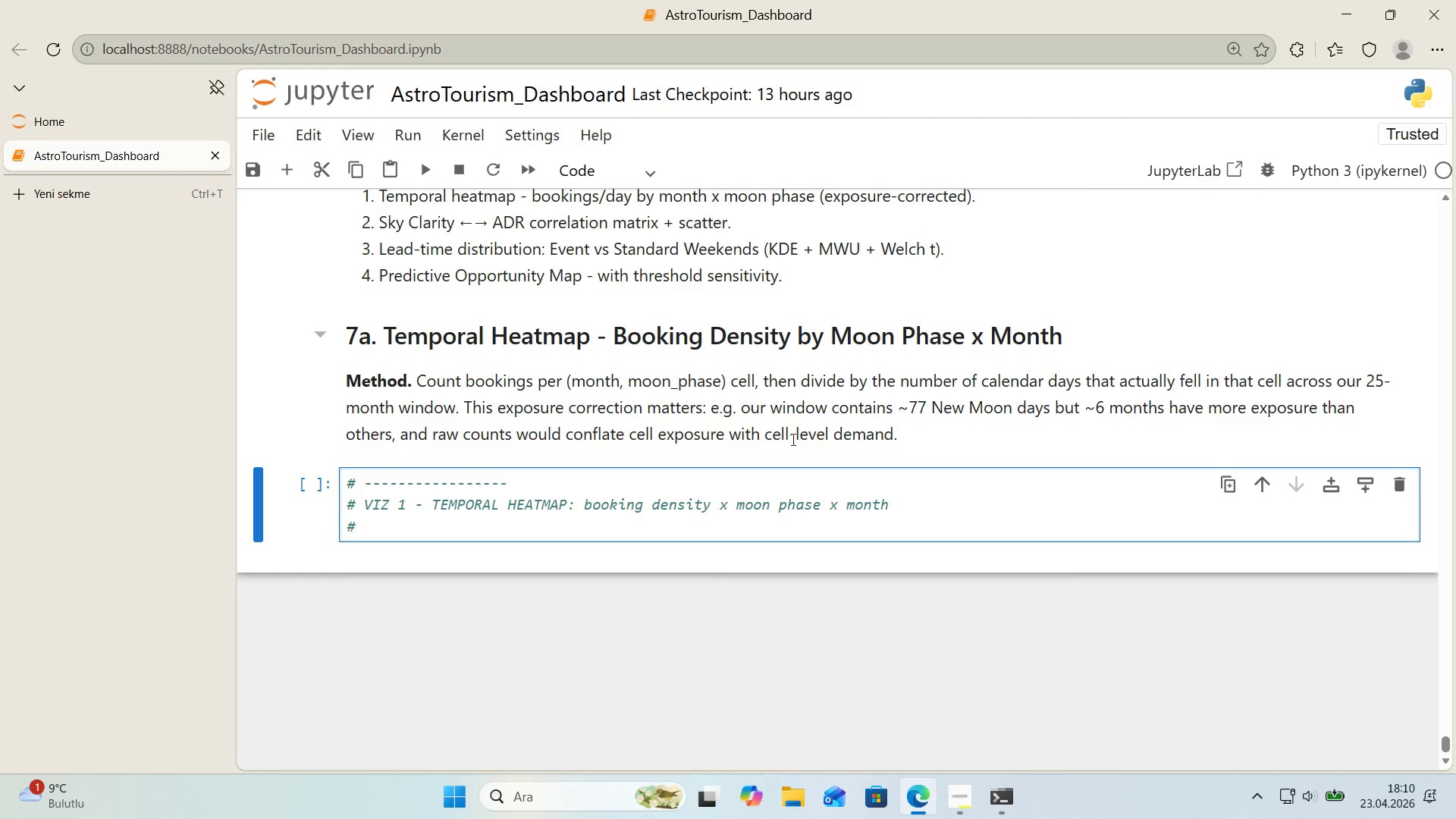 
left_click_drag(start_coordinate=[514, 485], to_coordinate=[367, 485])
 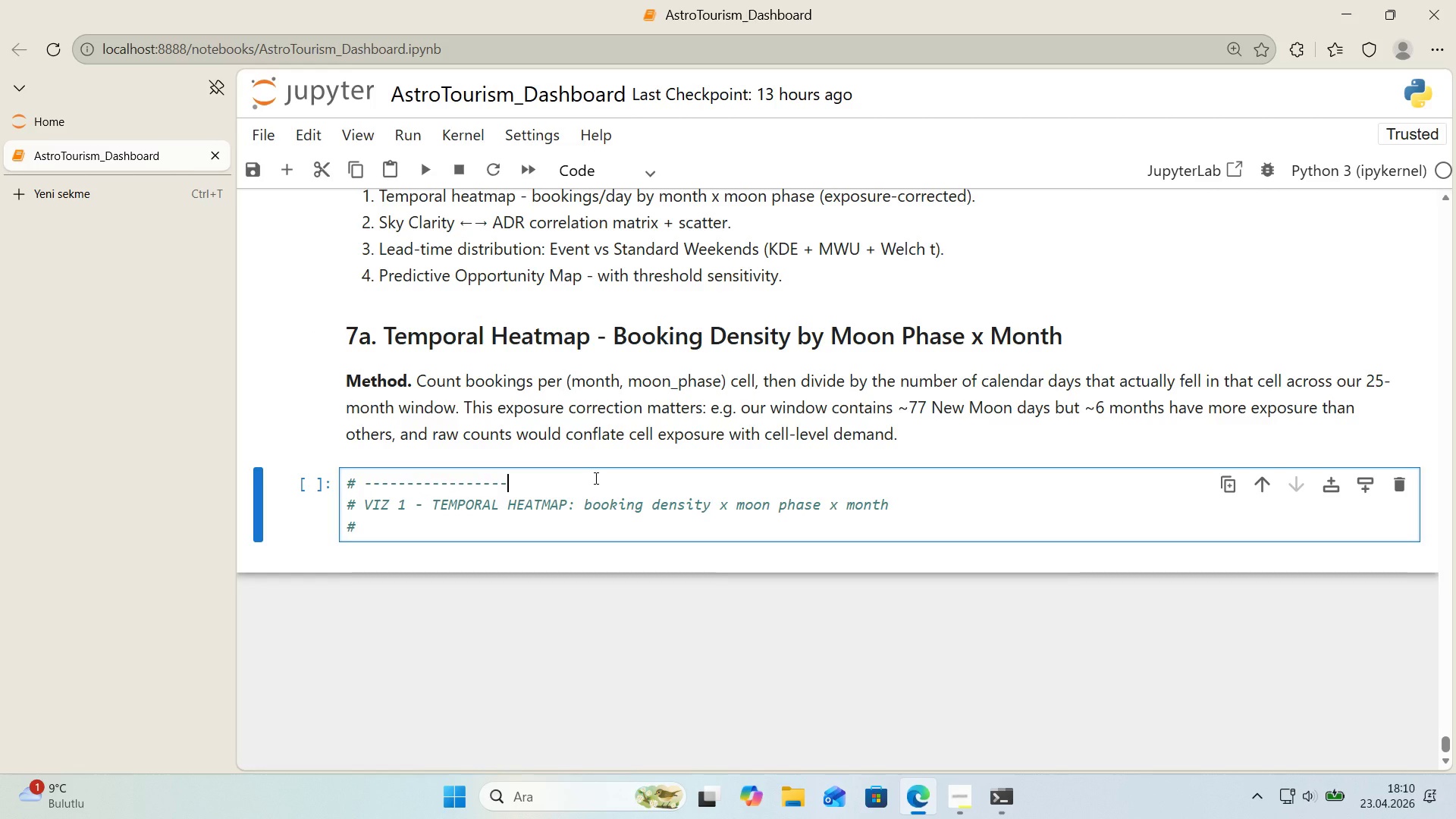 
key(Control+ControlLeft)
 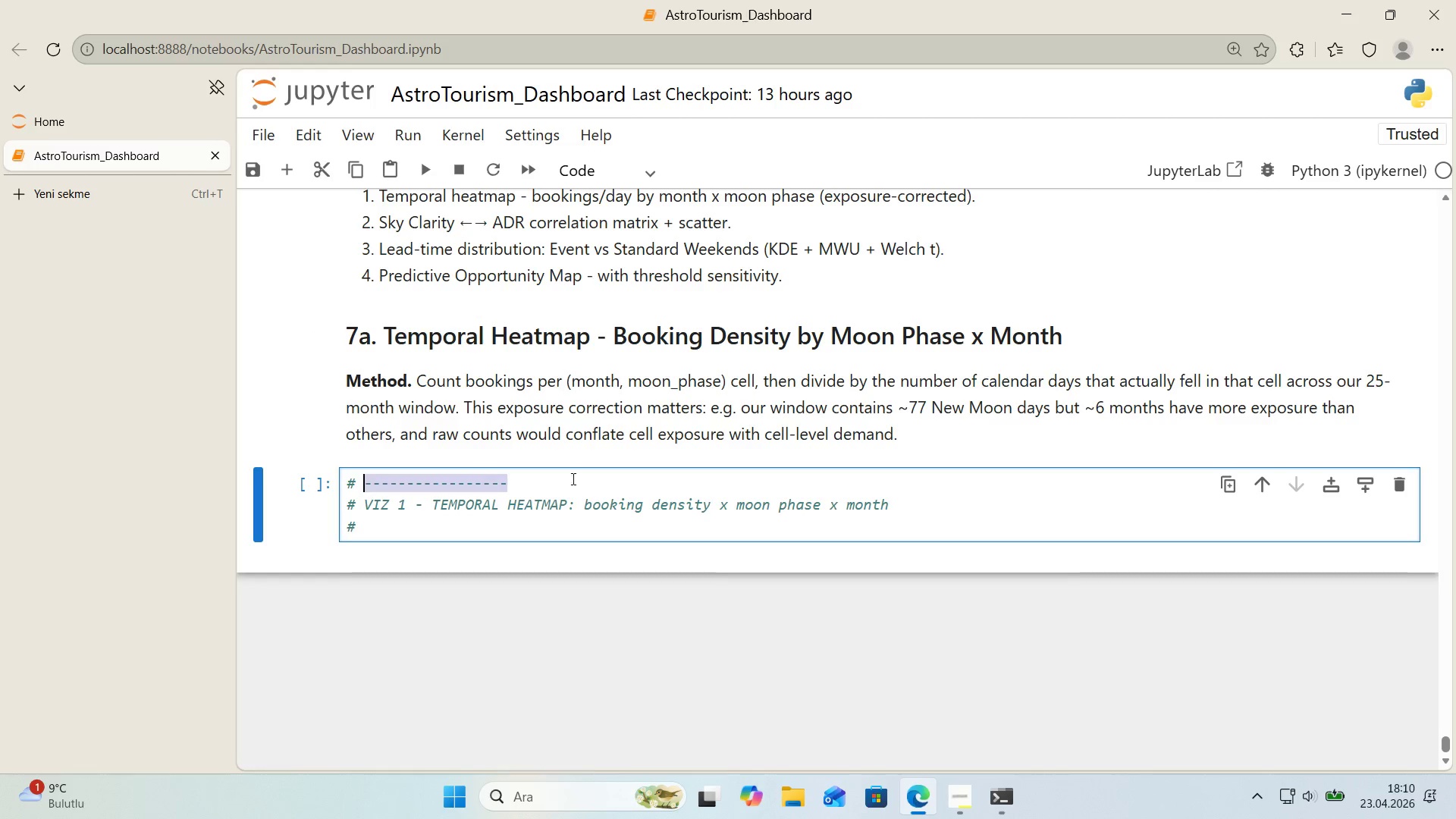 
key(Control+C)
 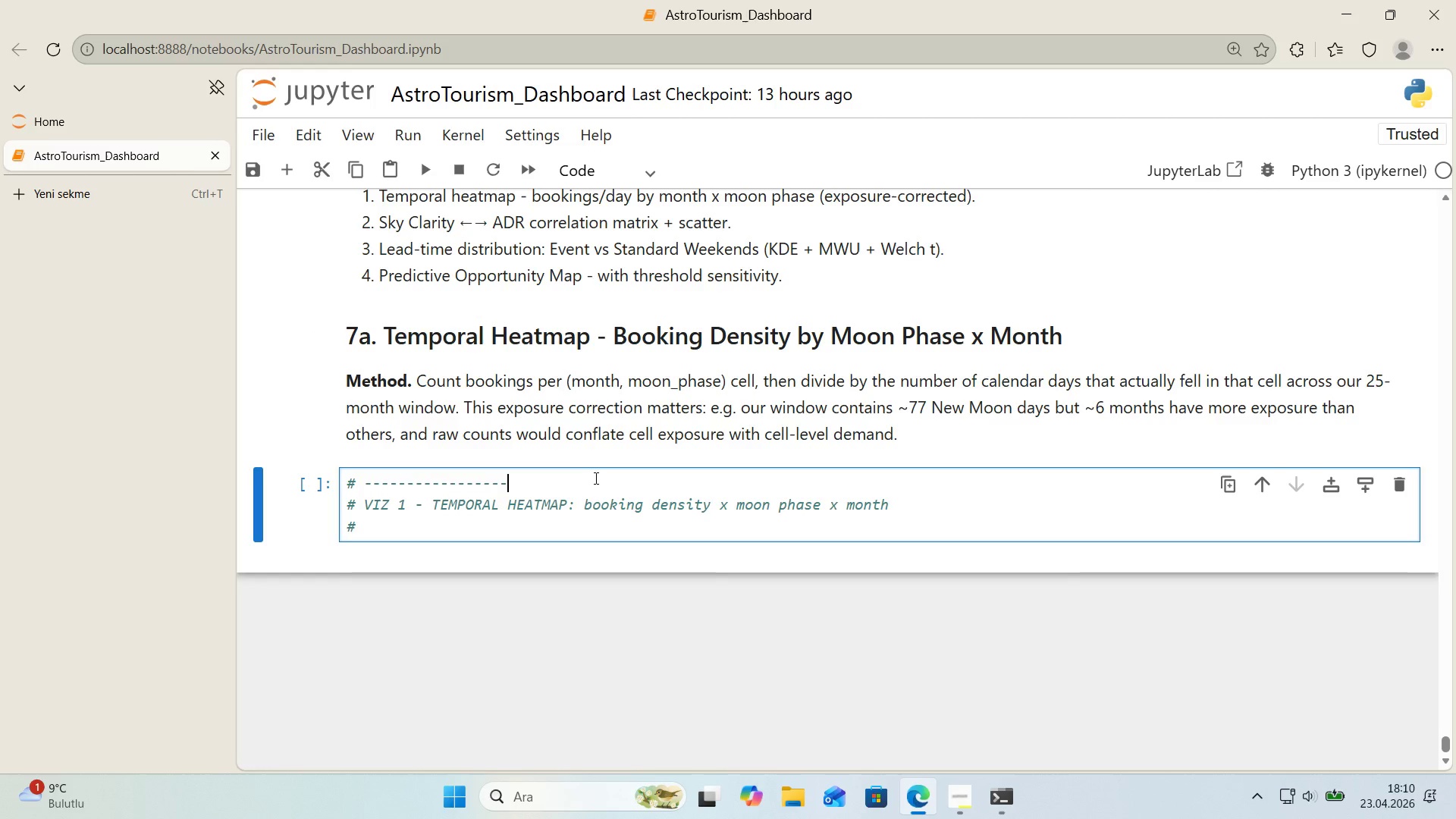 
left_click([595, 478])
 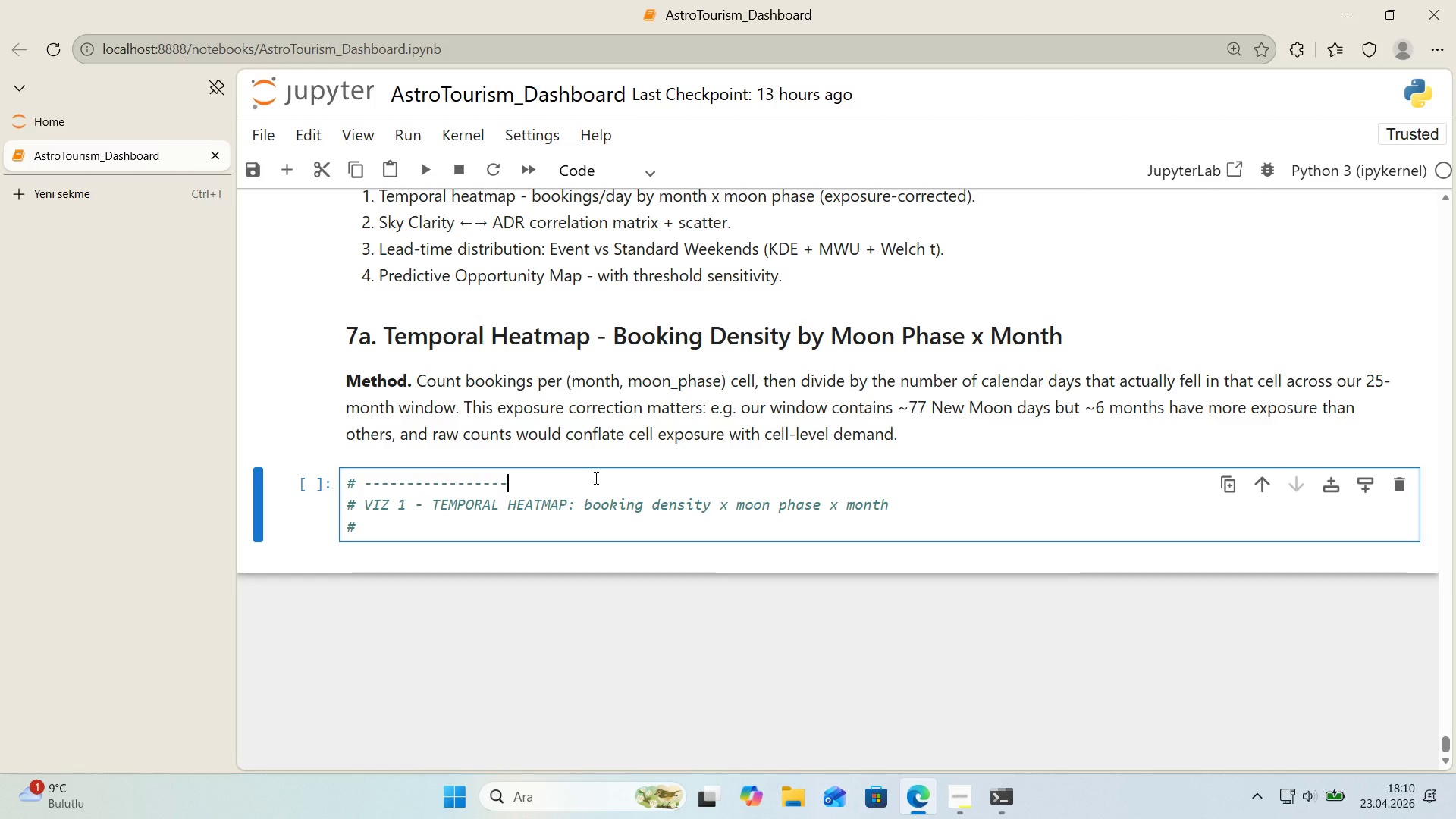 
key(Control+V)
 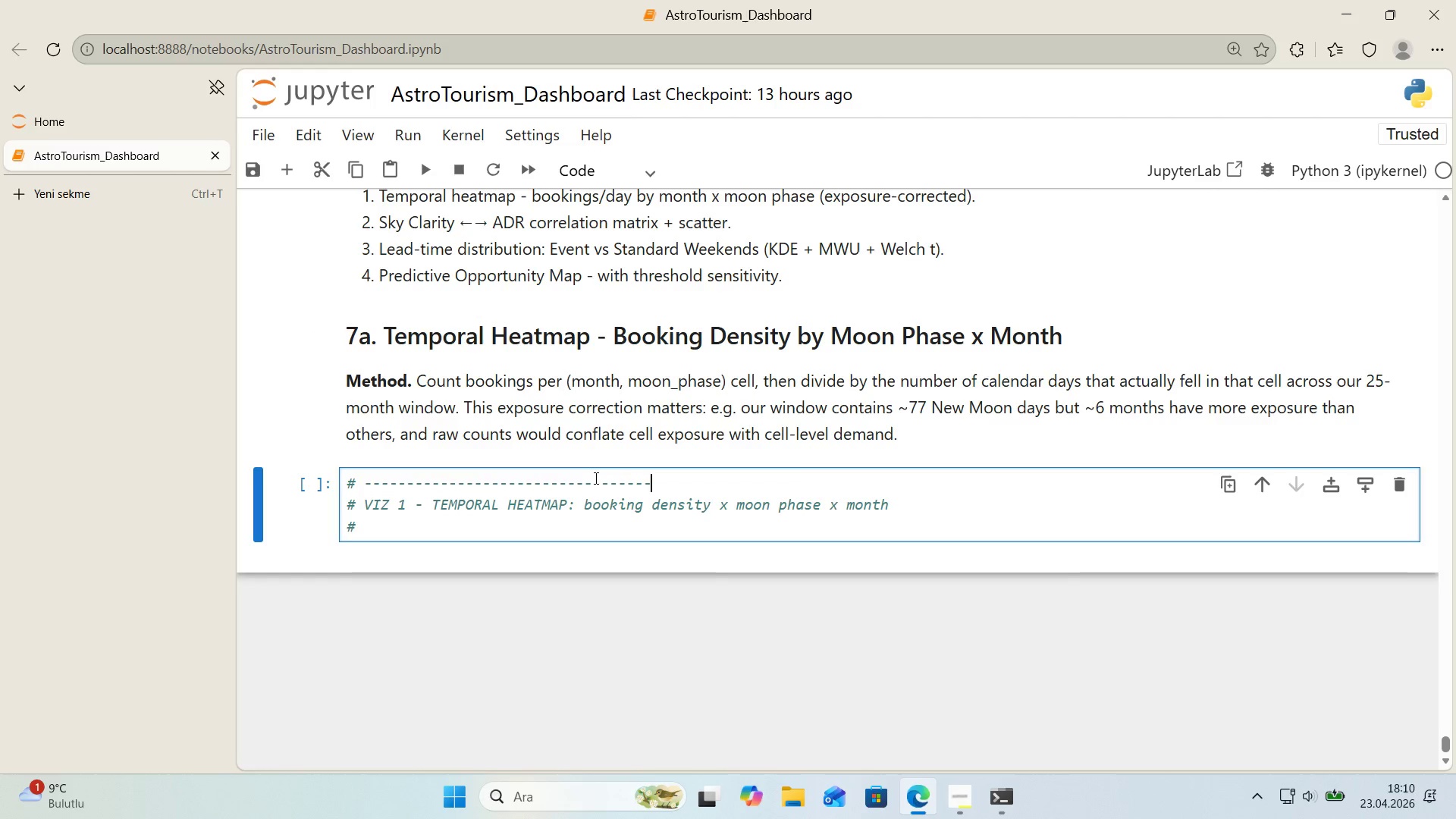 
key(Control+V)
 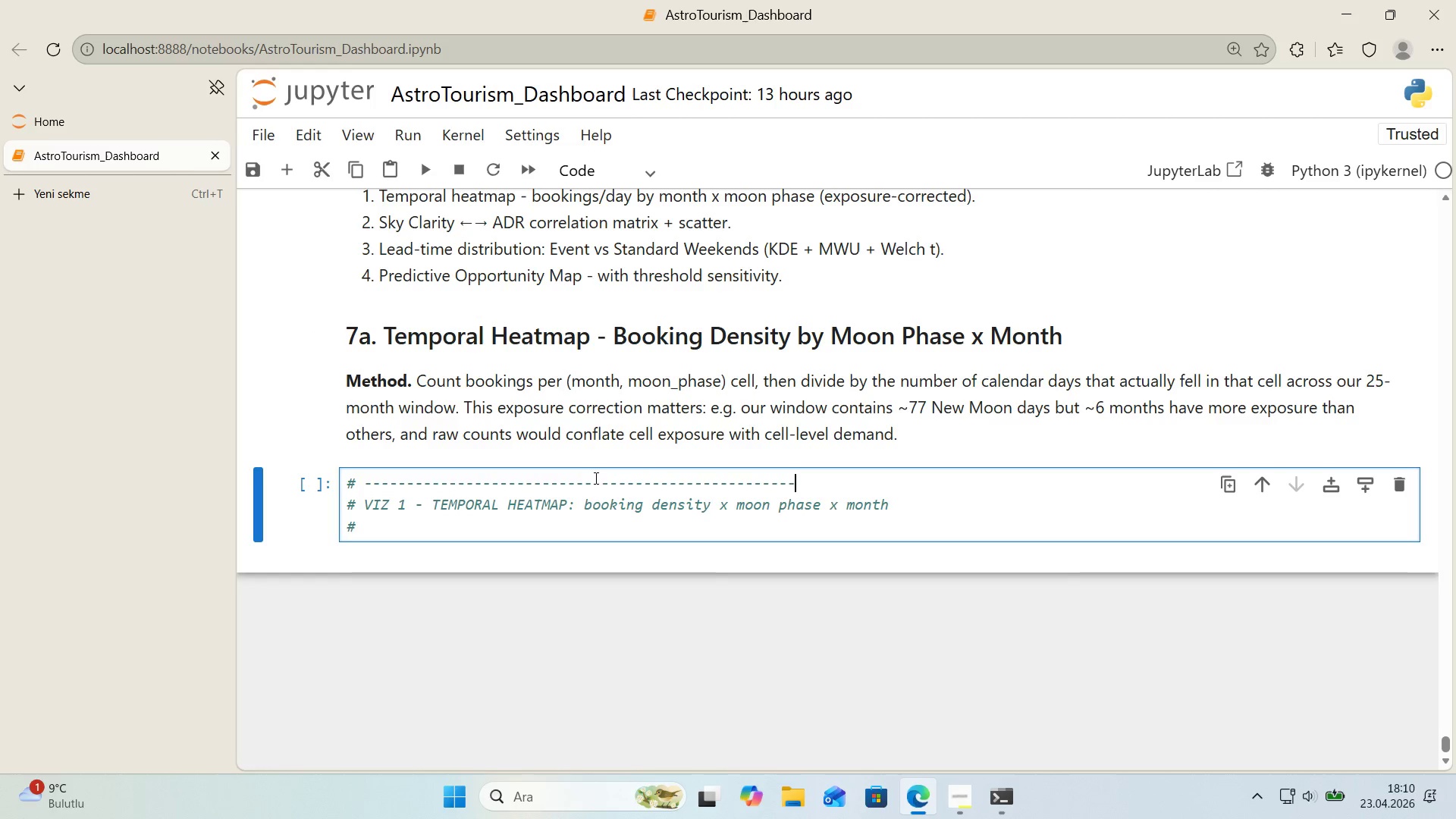 
key(Control+V)
 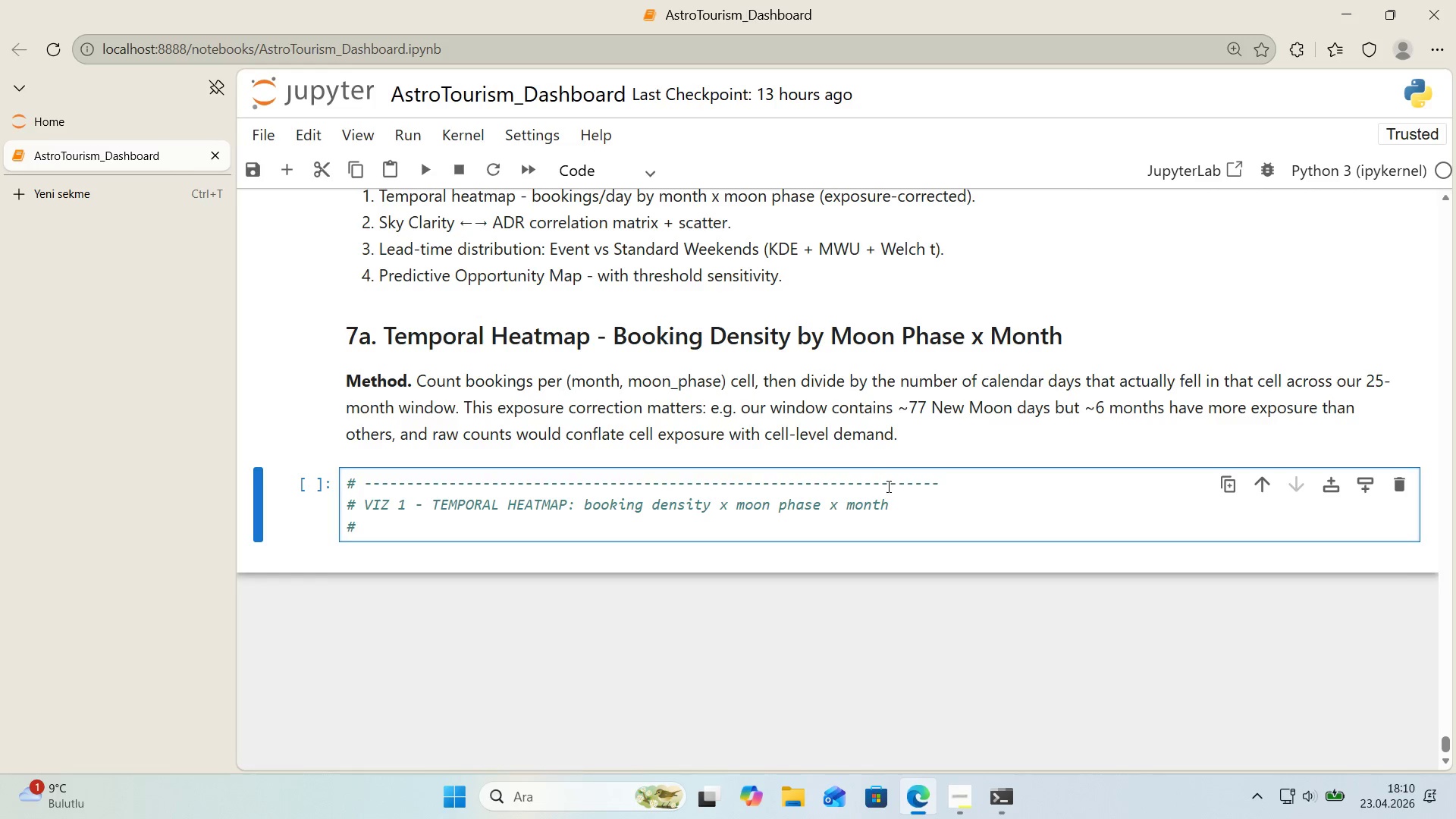 
left_click_drag(start_coordinate=[890, 486], to_coordinate=[1033, 487])
 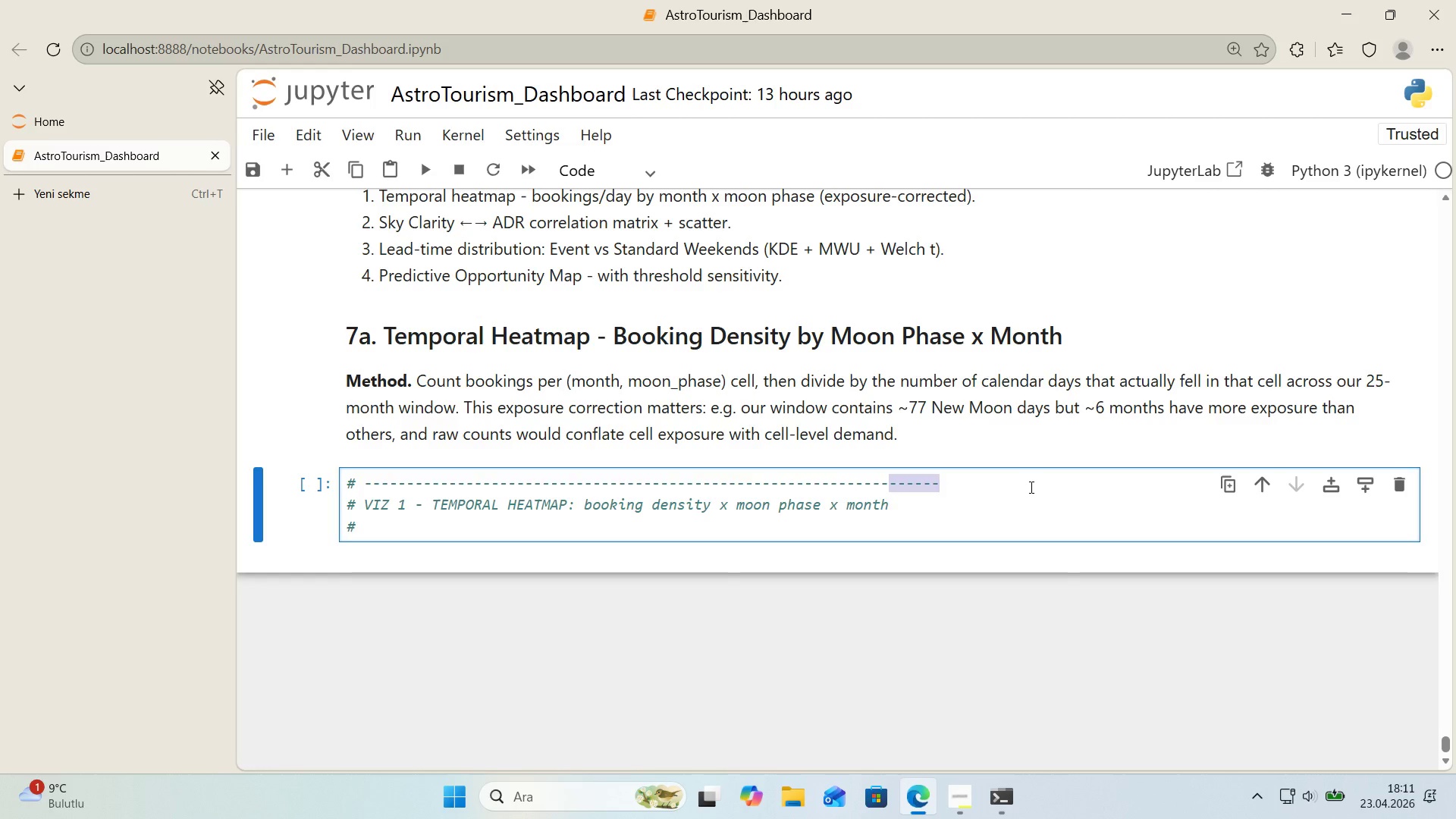 
key(Backspace)
 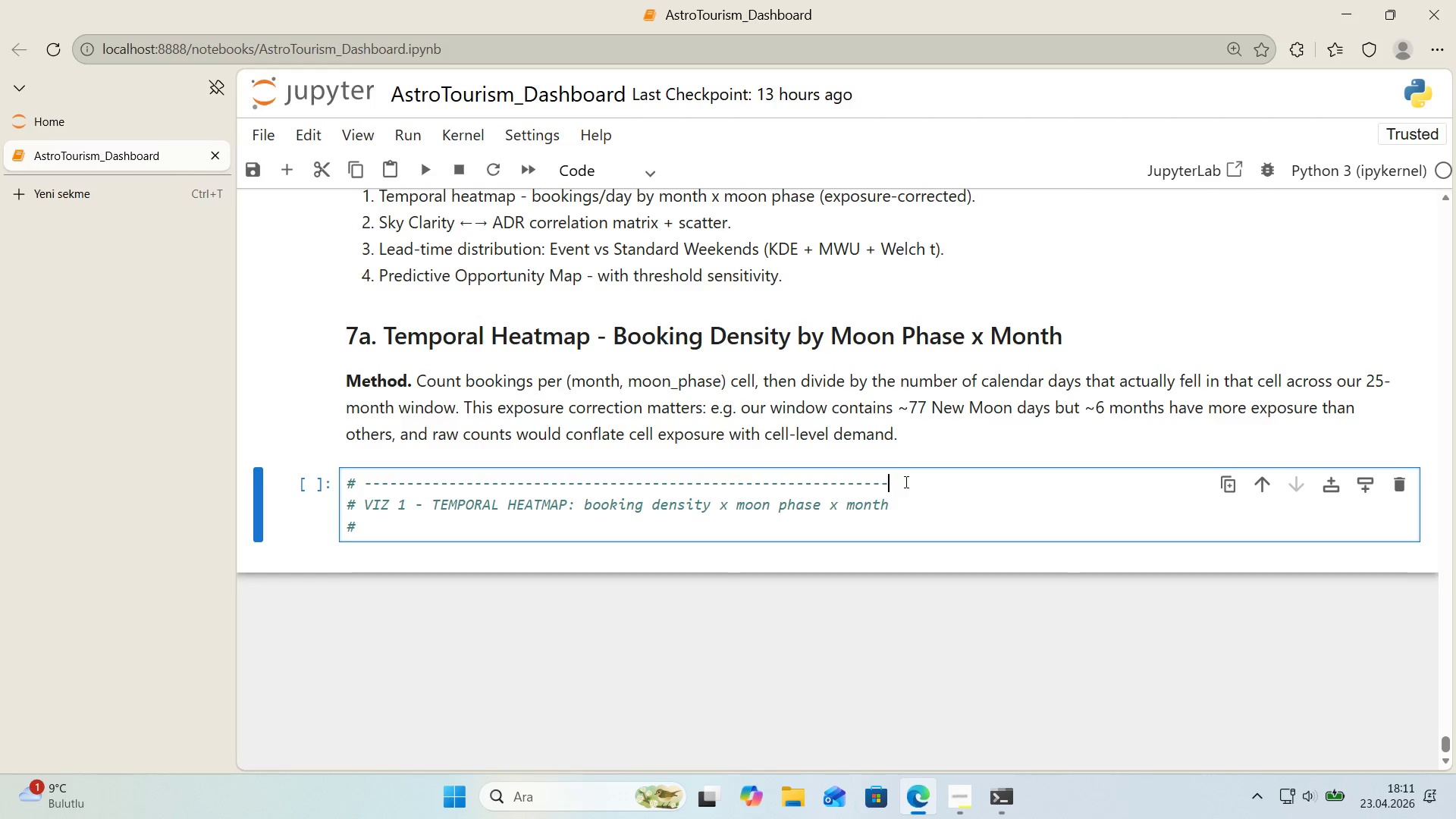 
left_click_drag(start_coordinate=[899, 481], to_coordinate=[332, 488])
 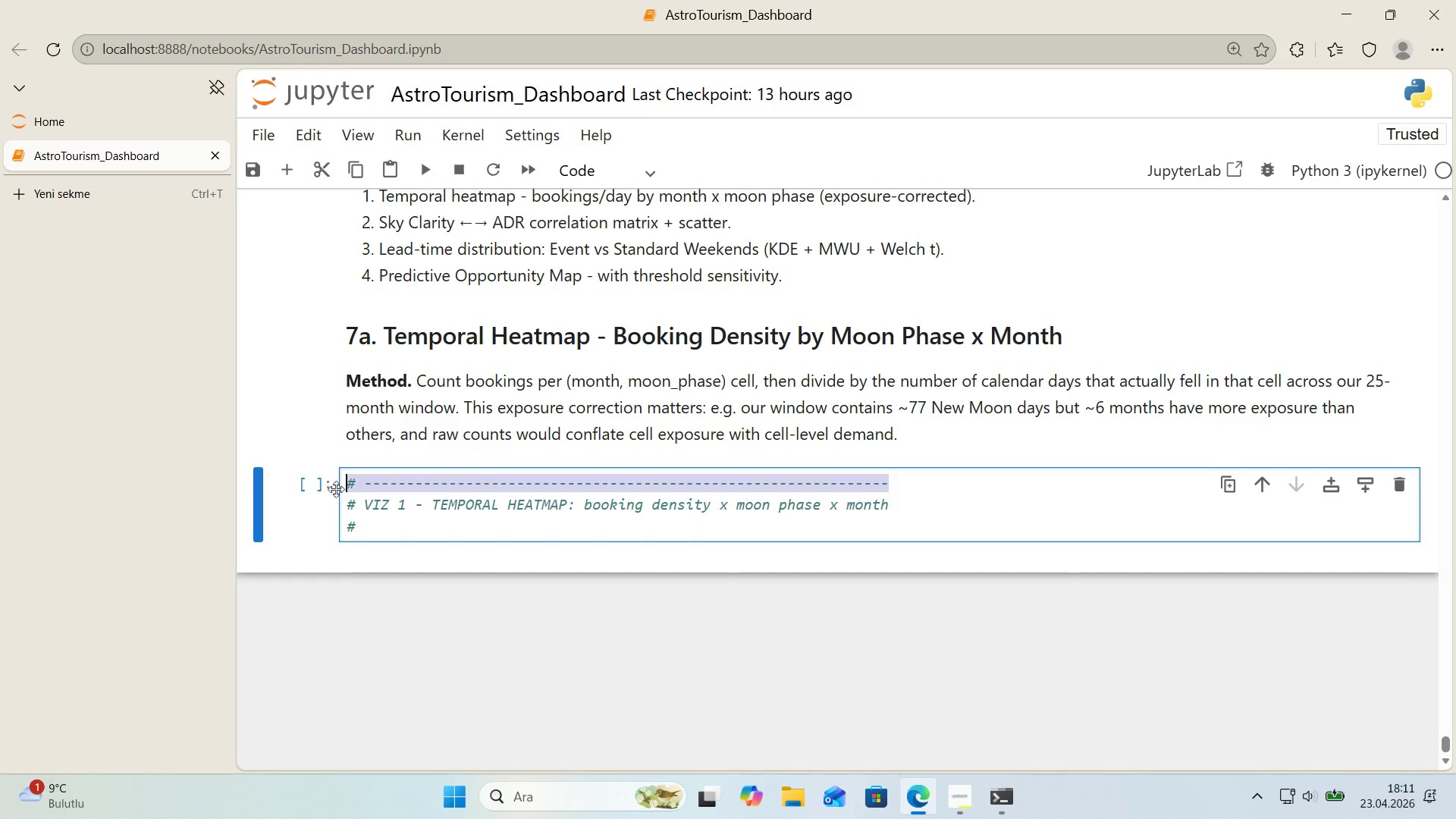 
key(Control+ControlLeft)
 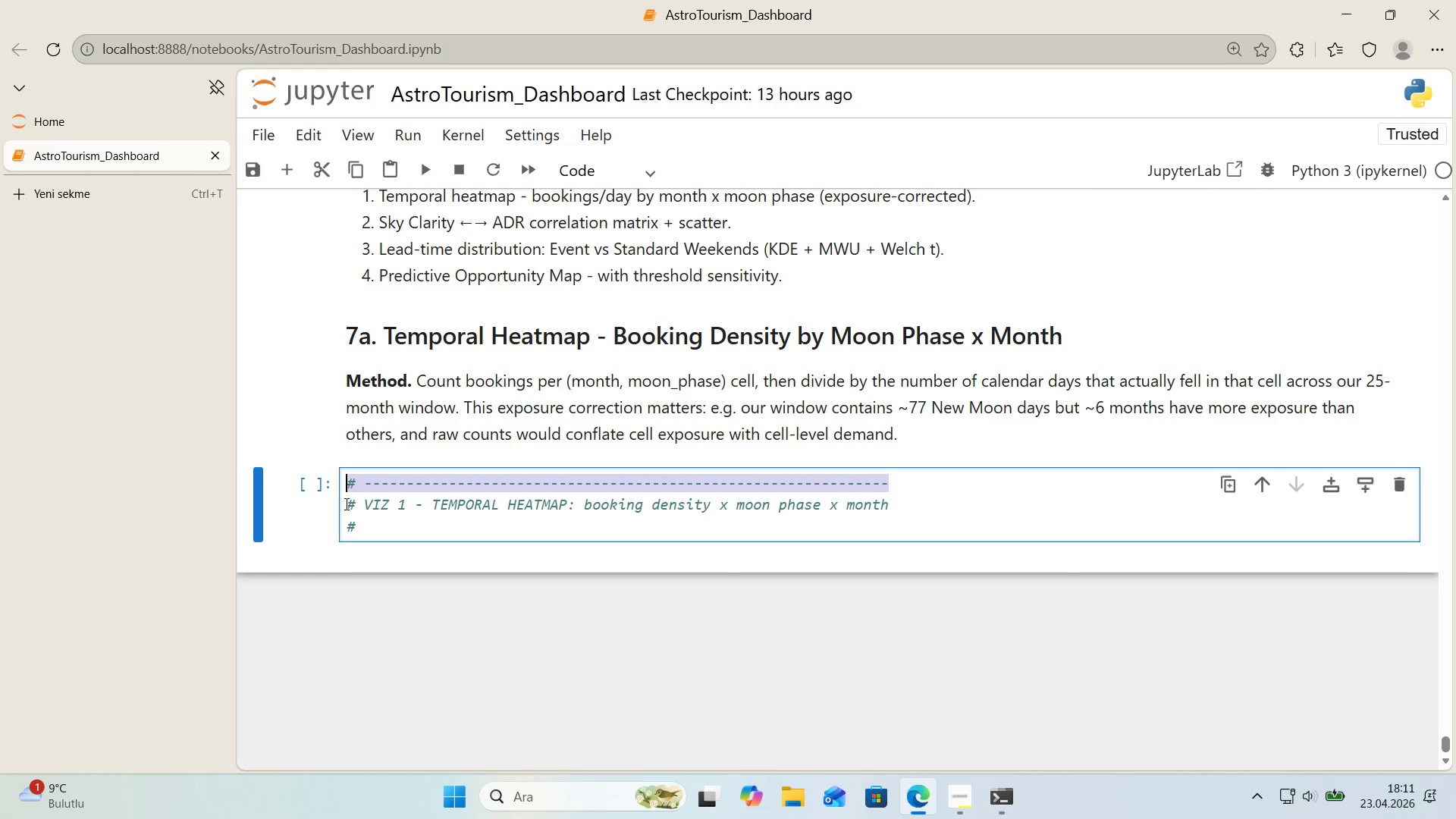 
key(Control+C)
 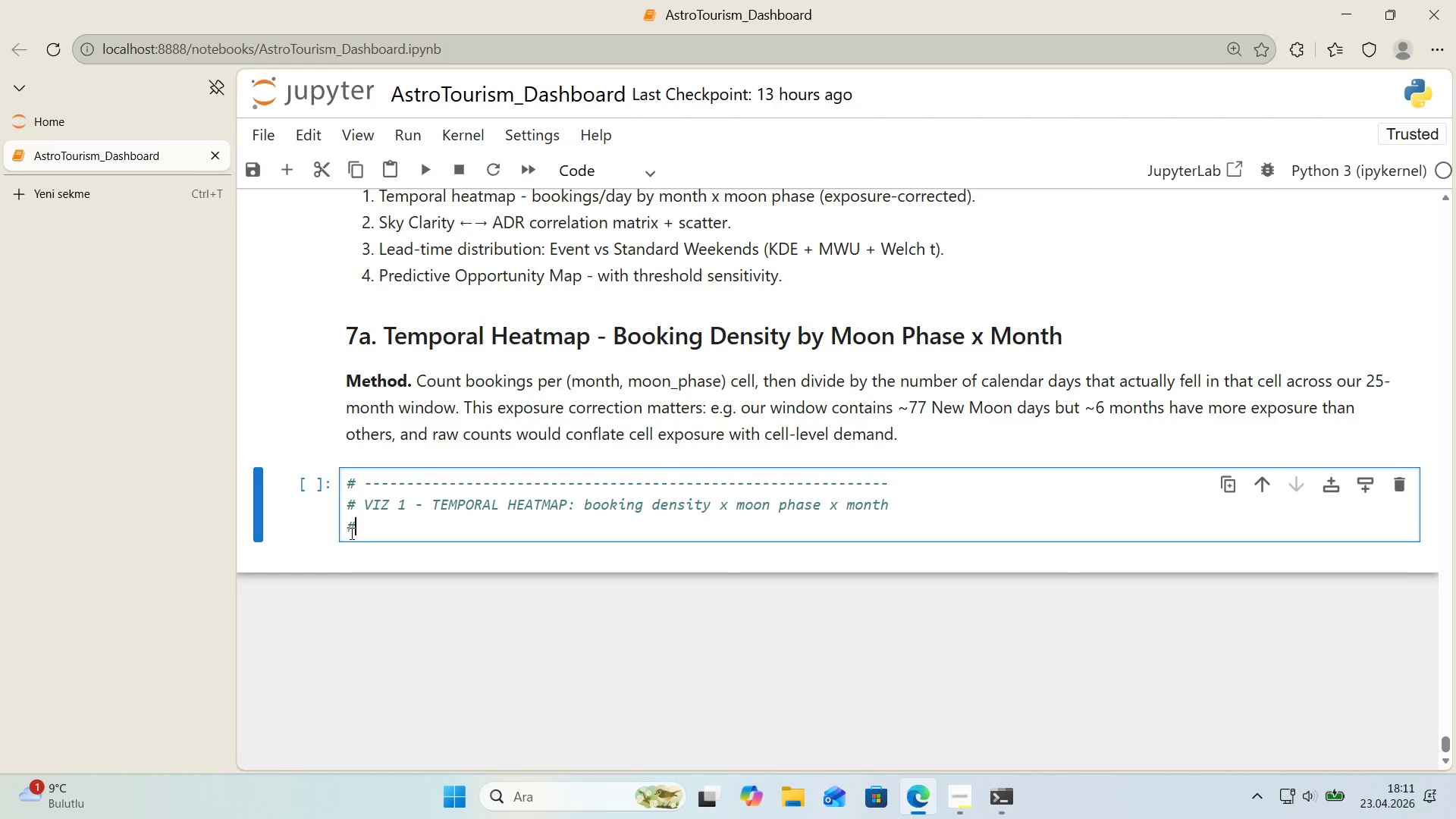 
left_click_drag(start_coordinate=[359, 533], to_coordinate=[340, 533])
 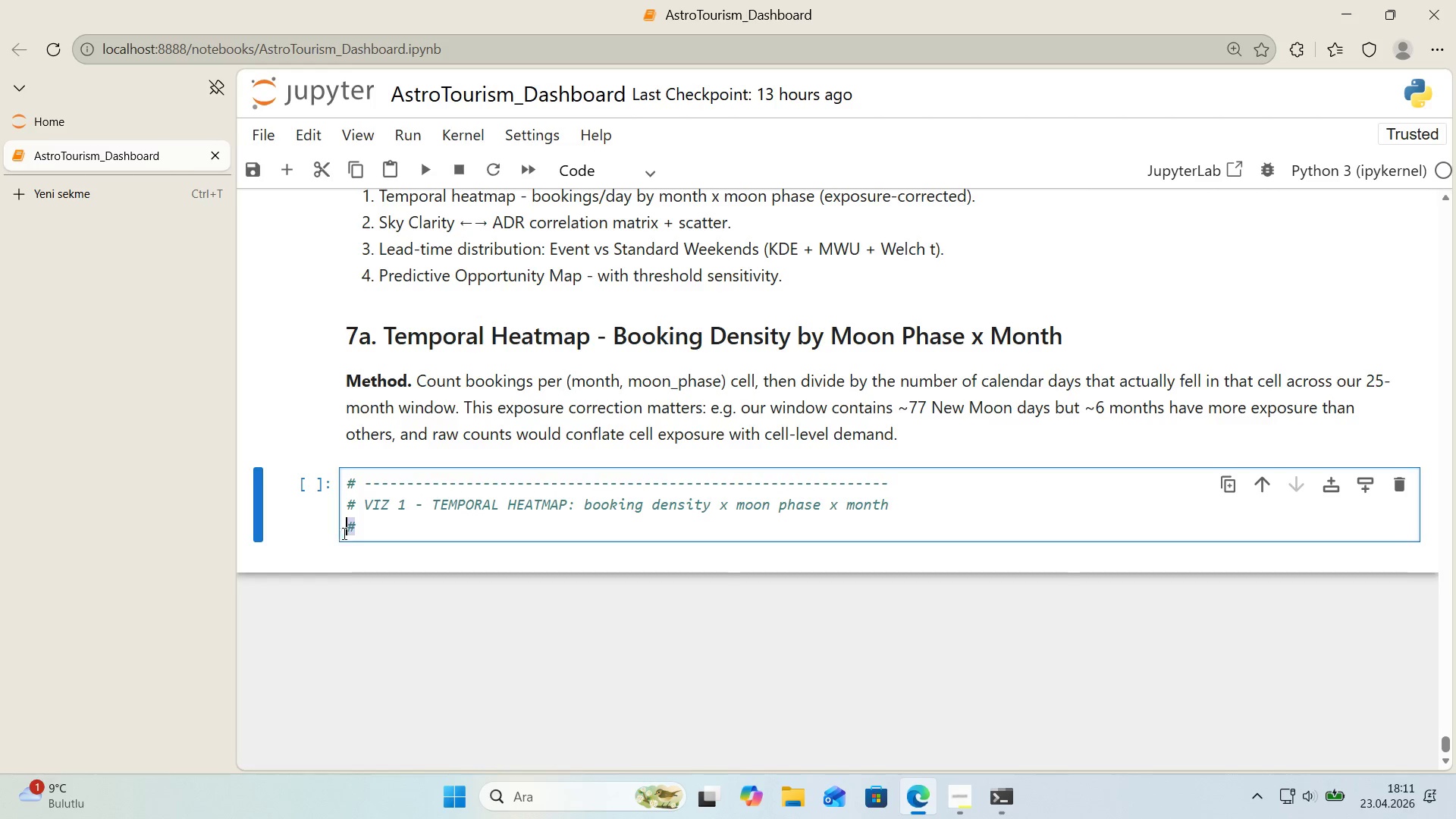 
key(Control+ControlLeft)
 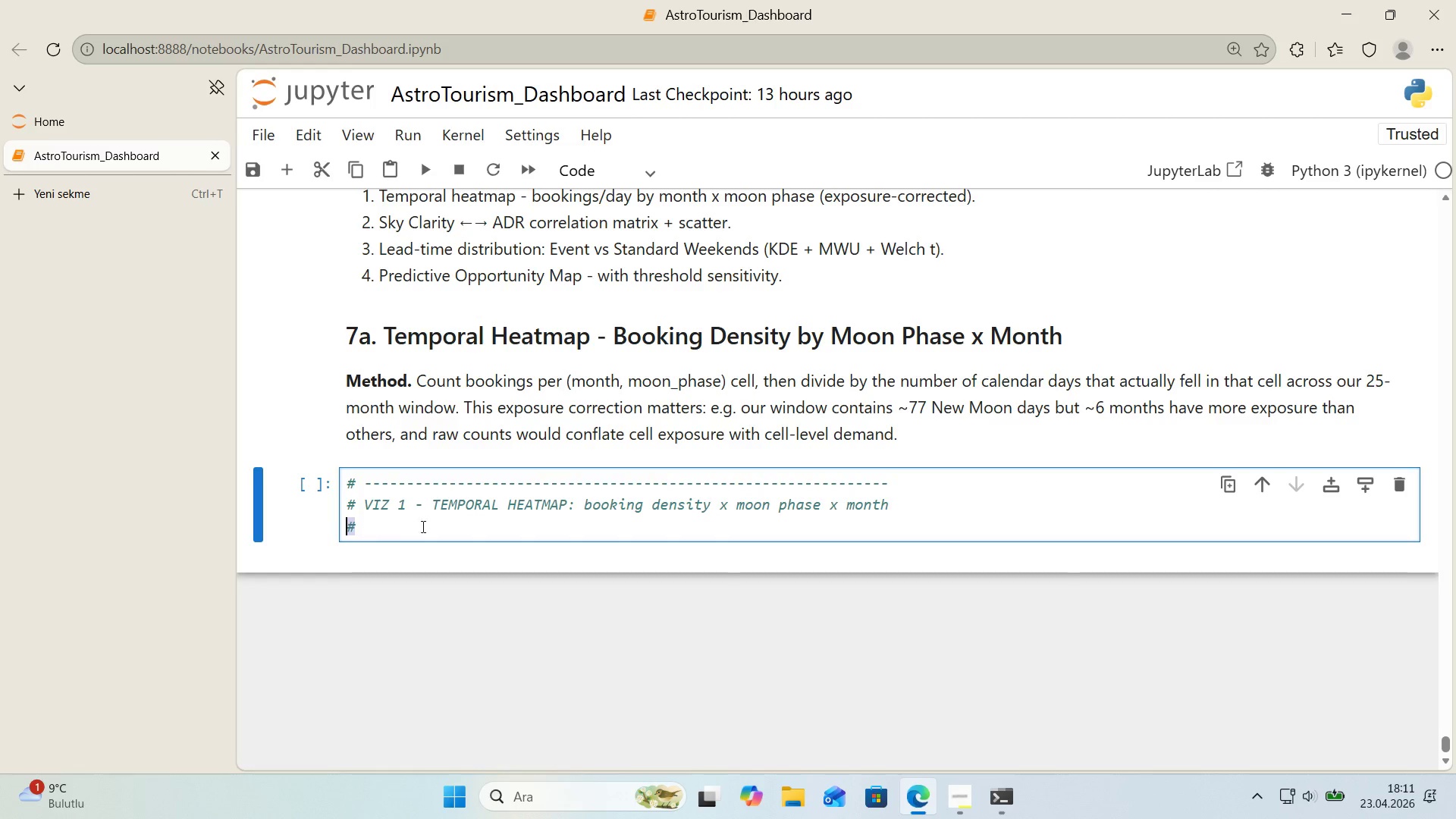 
key(Control+V)
 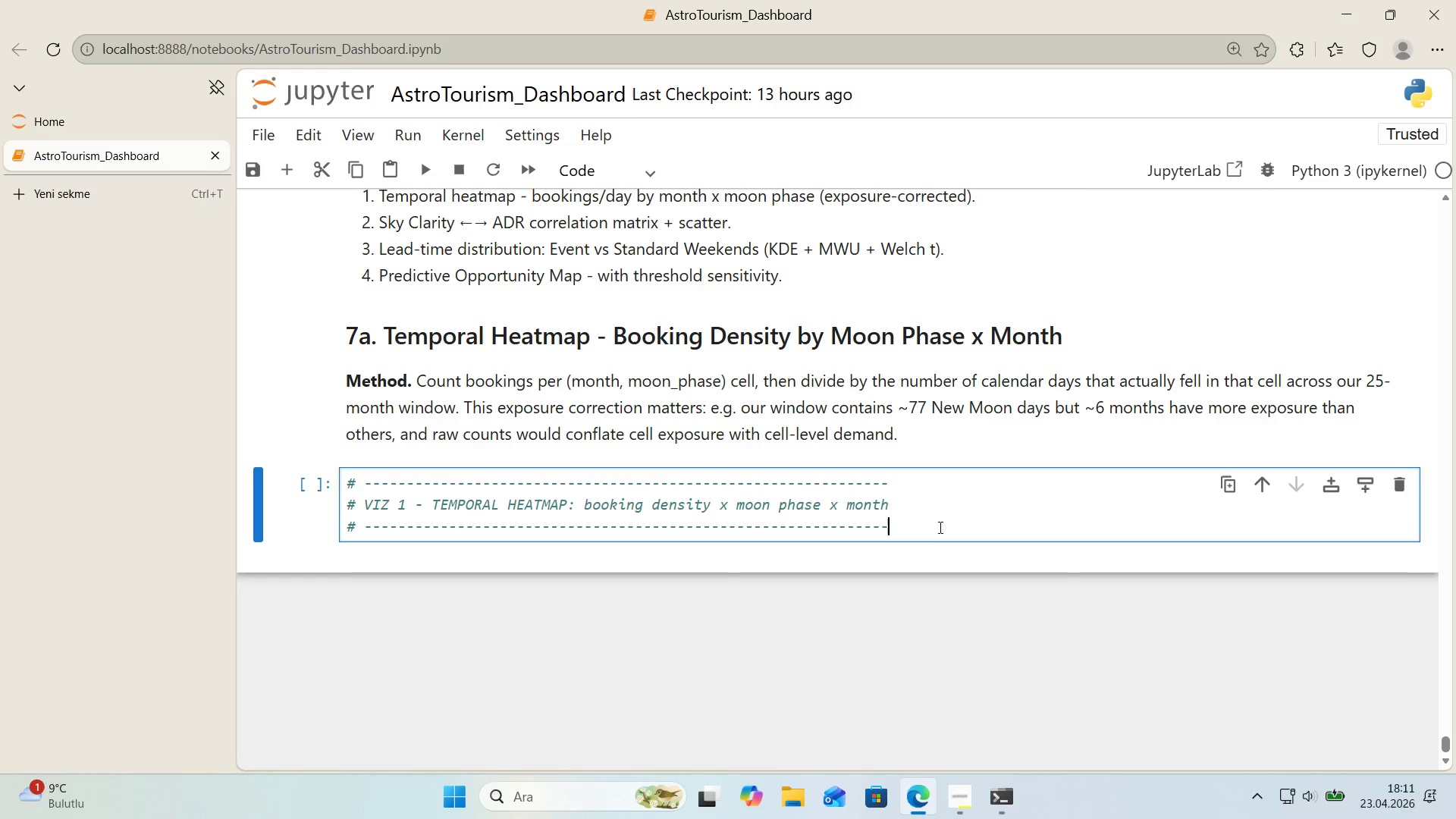 
left_click([939, 528])
 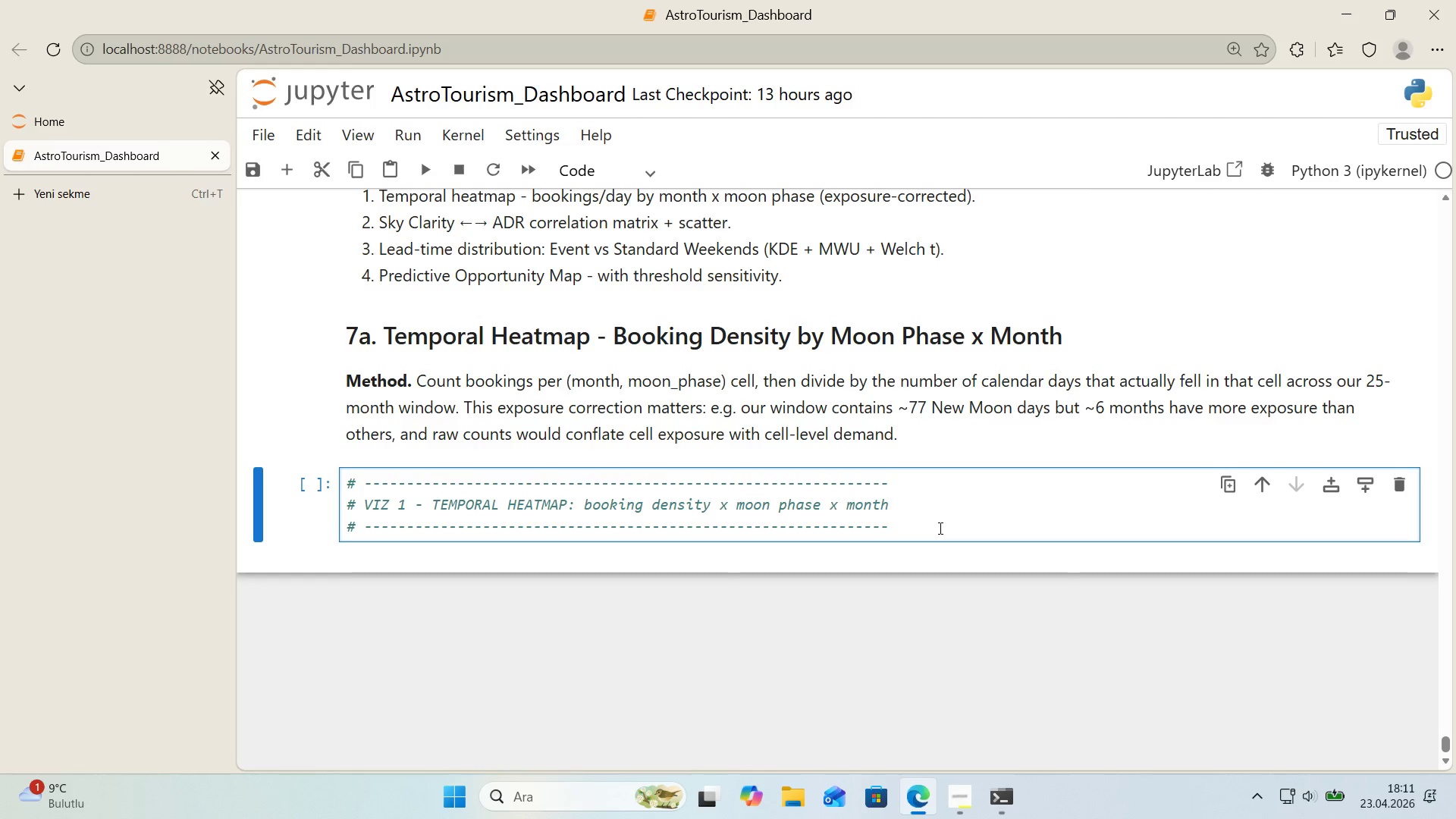 
key(ArrowUp)
 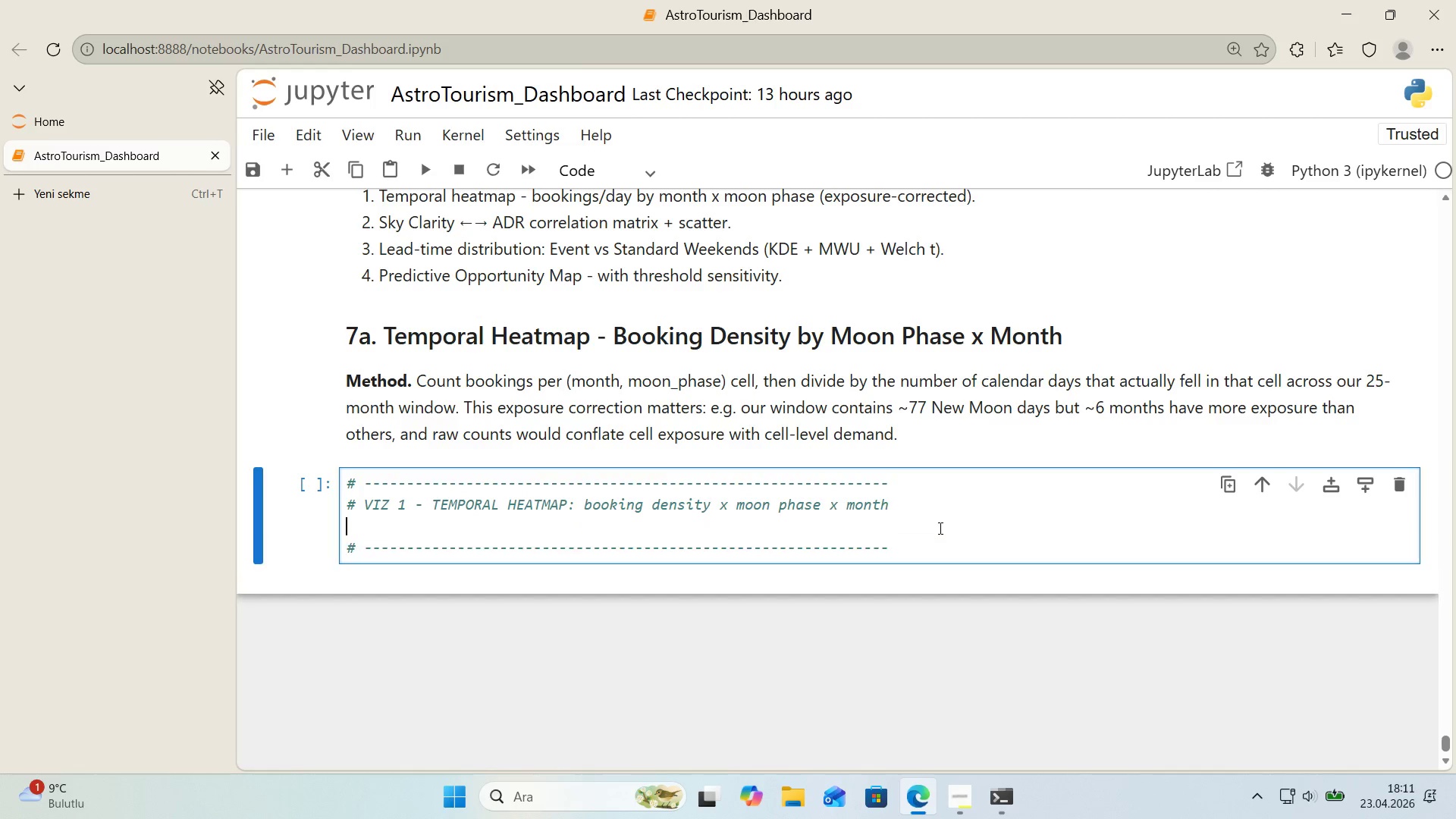 
key(Enter)
 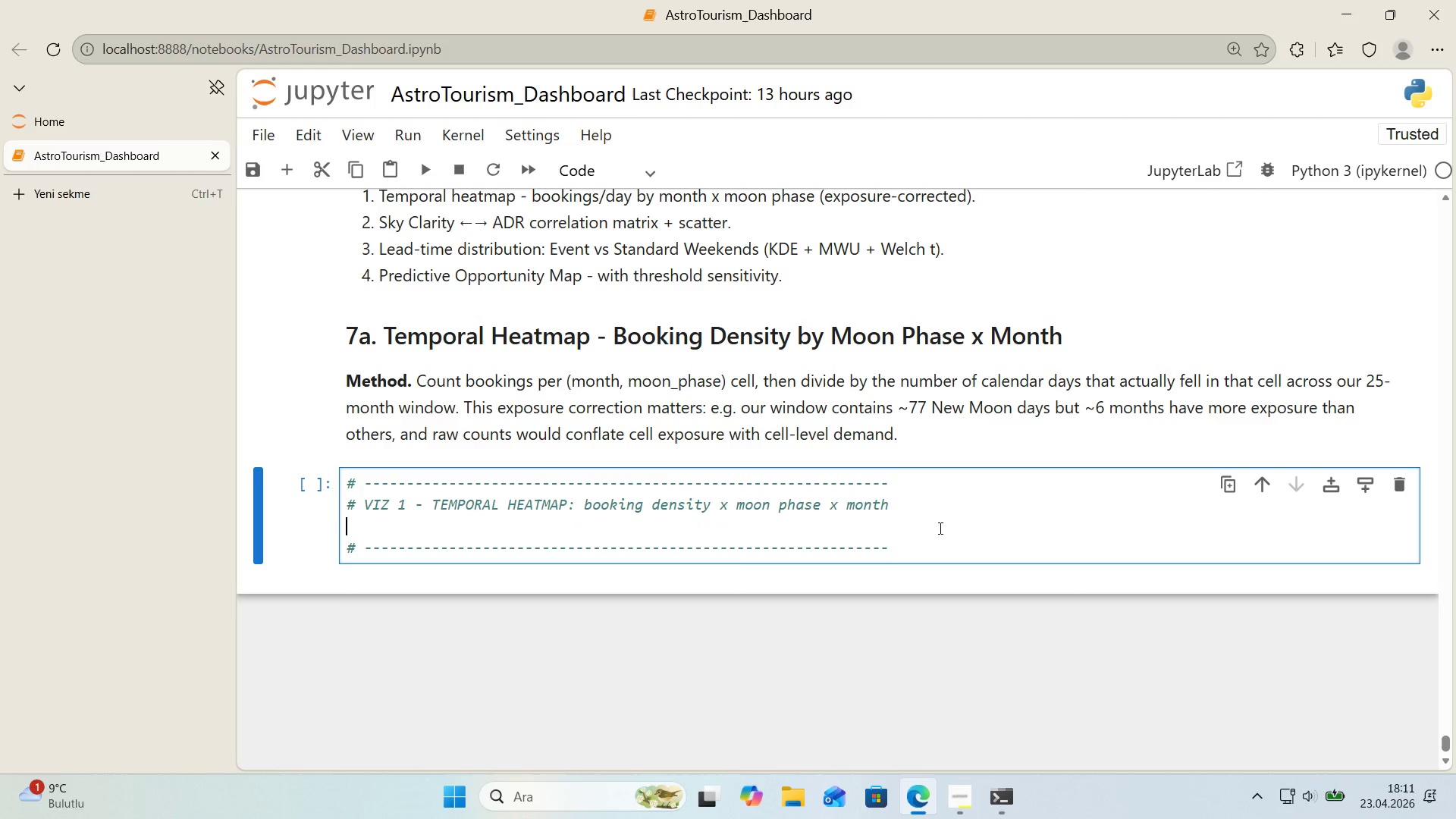 
key(Control+ControlLeft)
 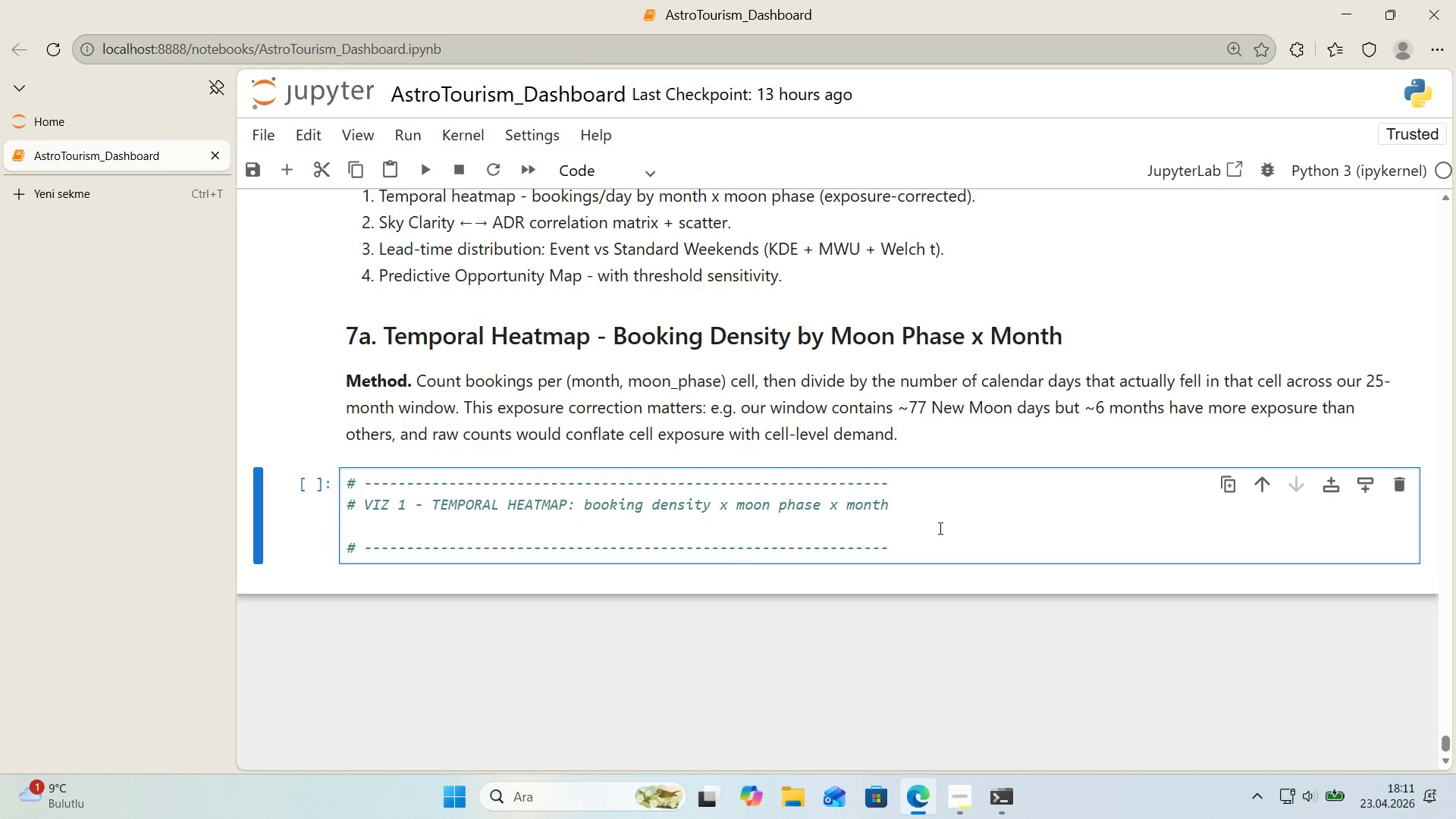 
key(Alt+Control+AltRight)
 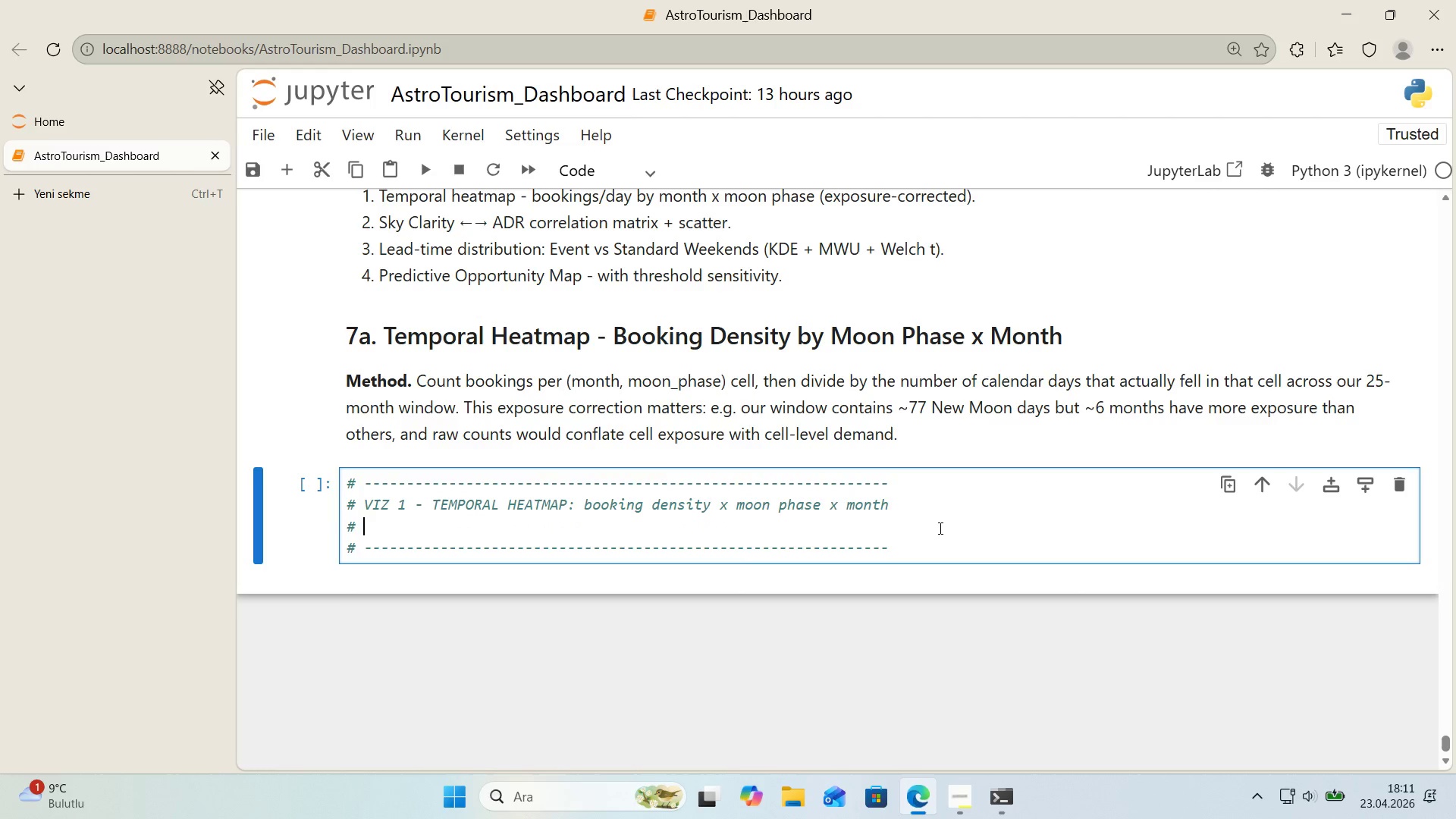 
key(Alt+Control+3)
 